 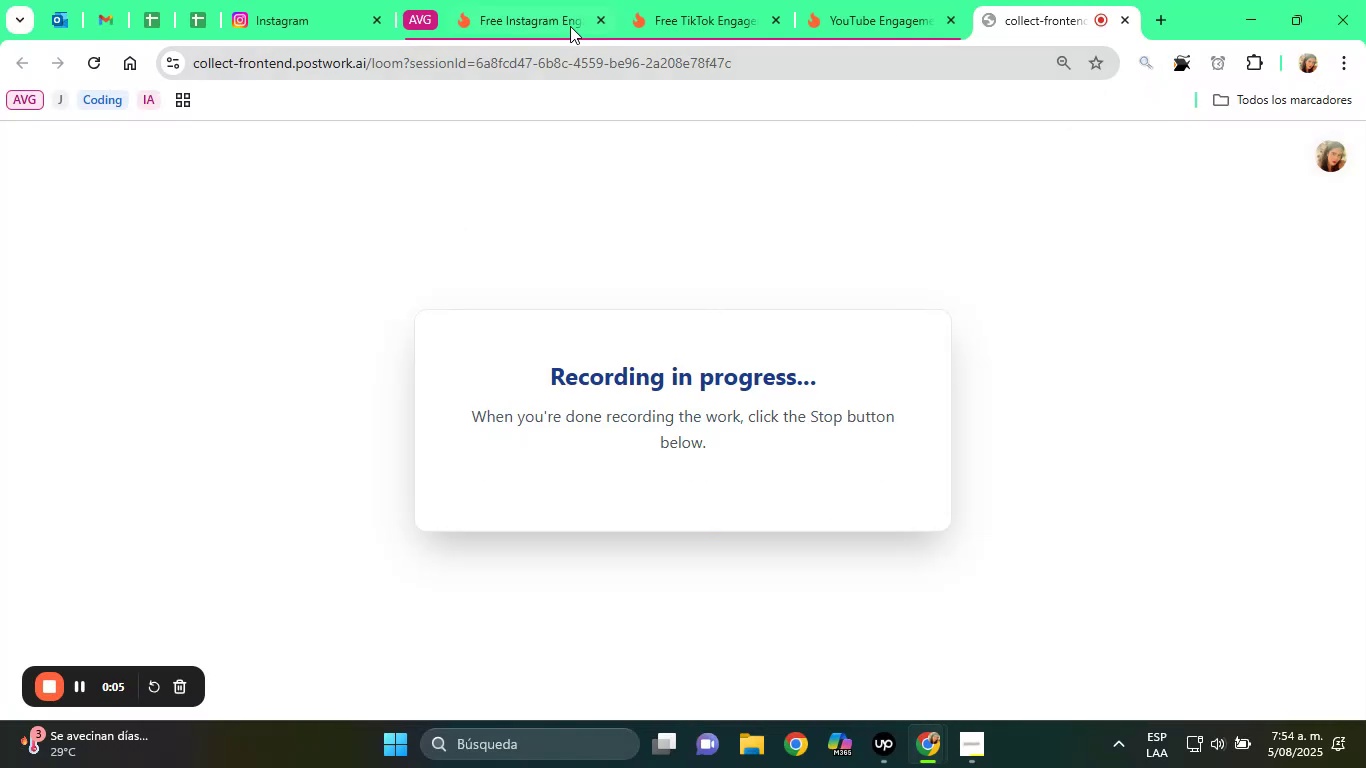 
left_click([69, 296])
 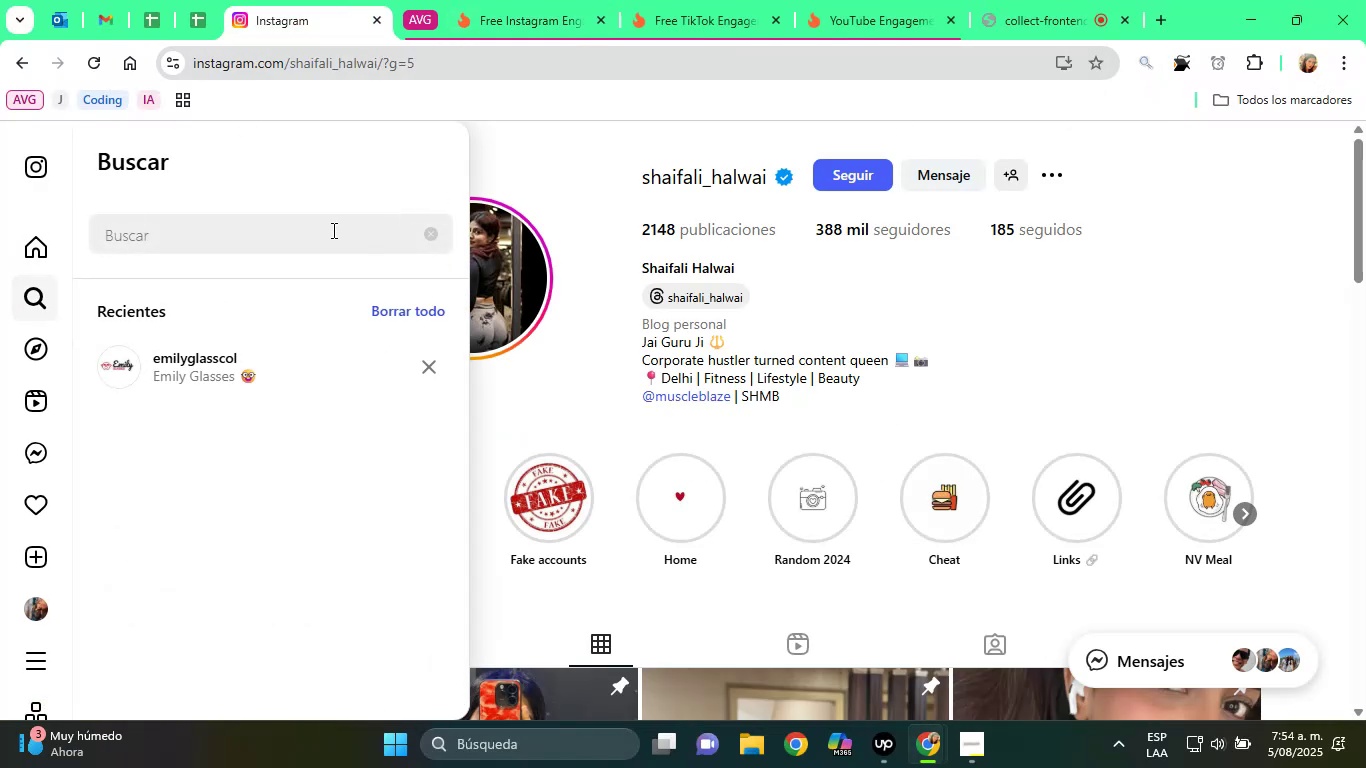 
left_click([332, 230])
 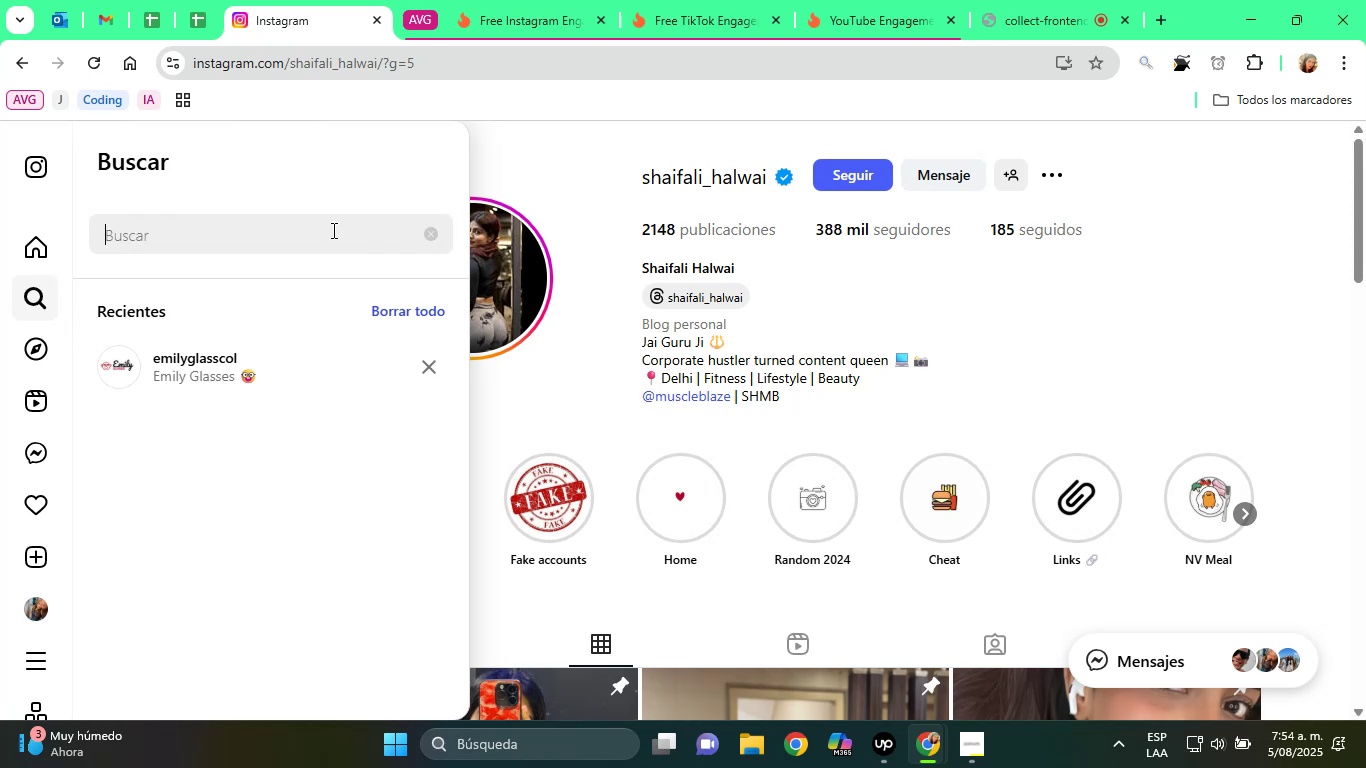 
type( sheglam)
 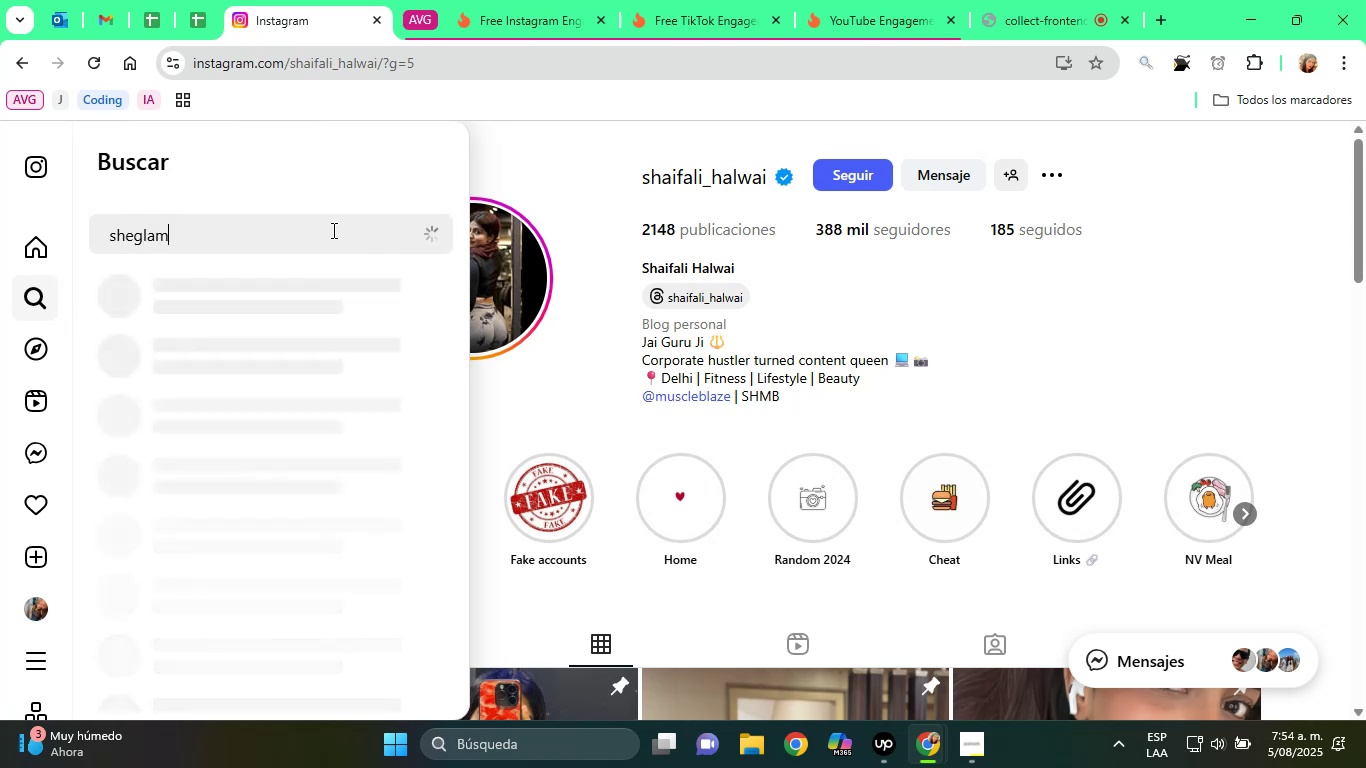 
key(Enter)
 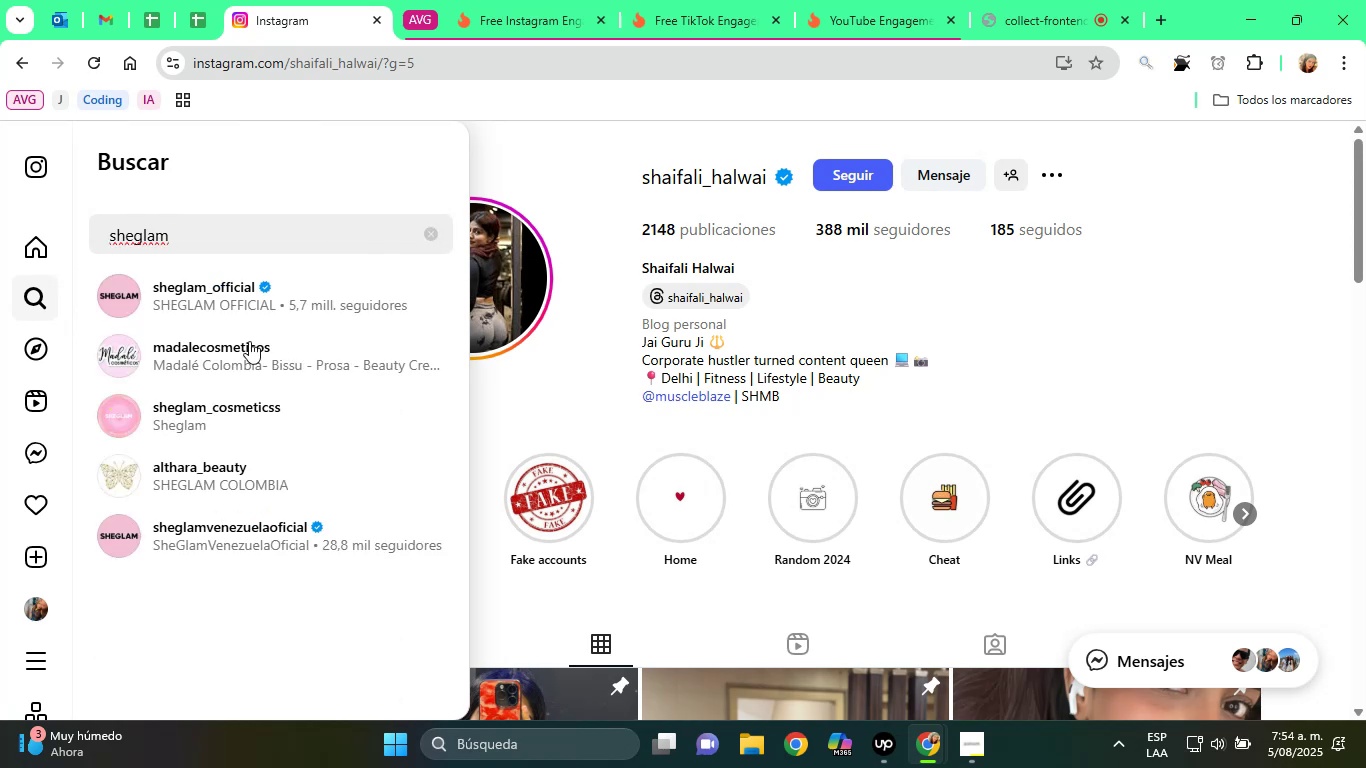 
left_click([249, 317])
 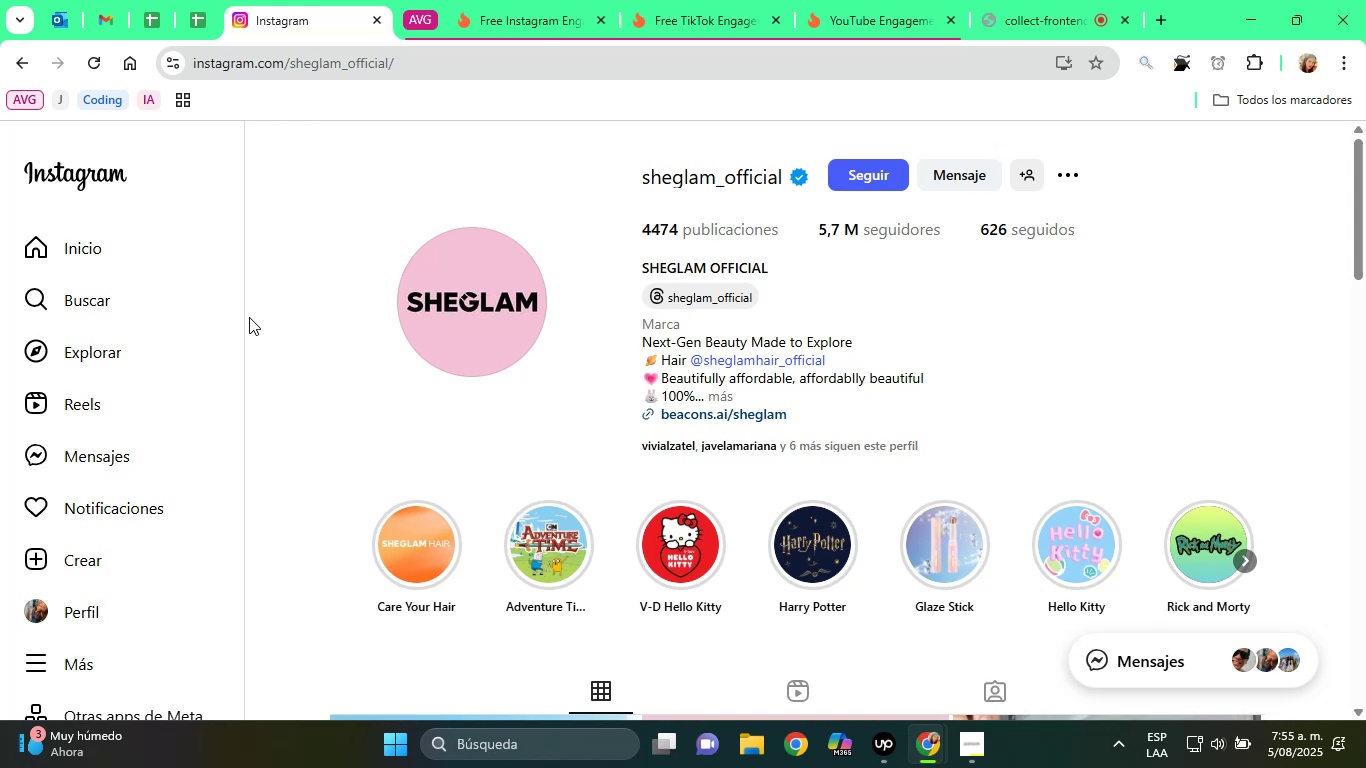 
wait(35.21)
 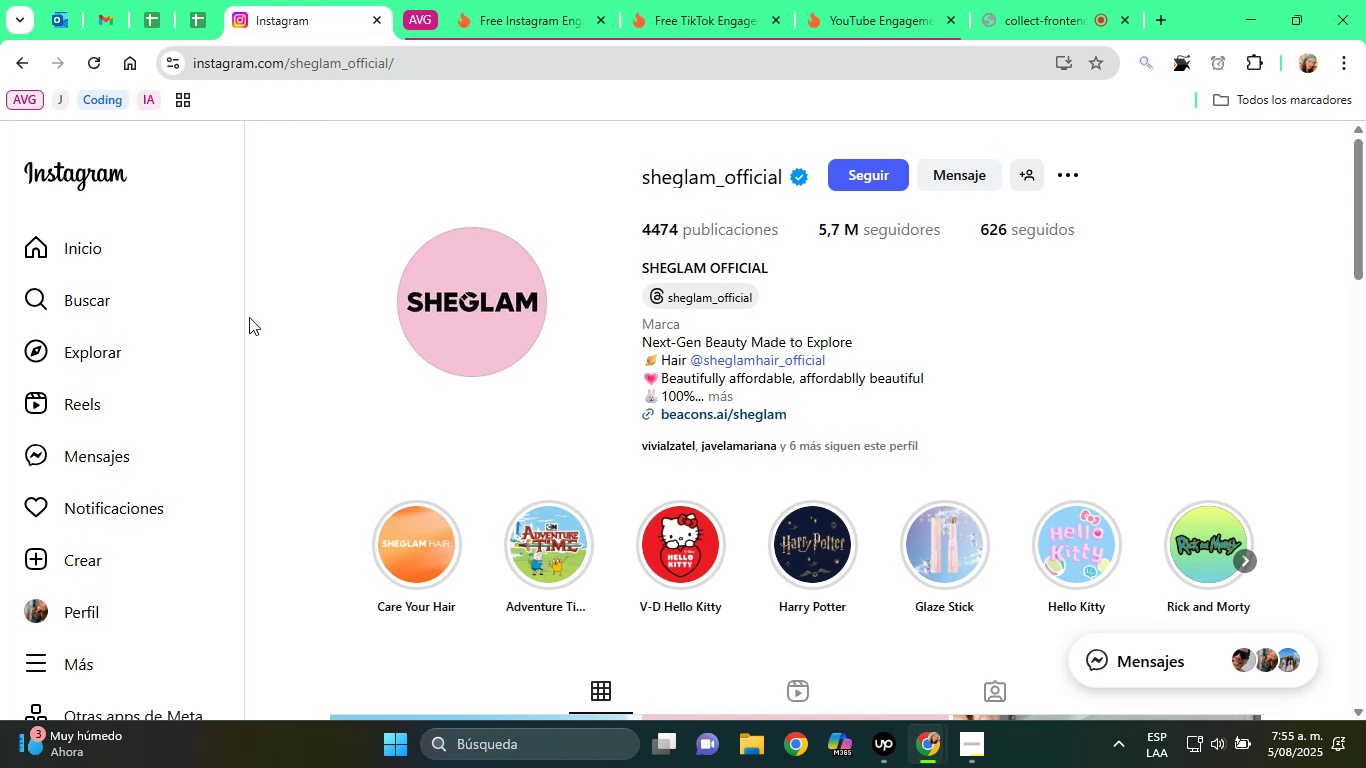 
right_click([731, 361])
 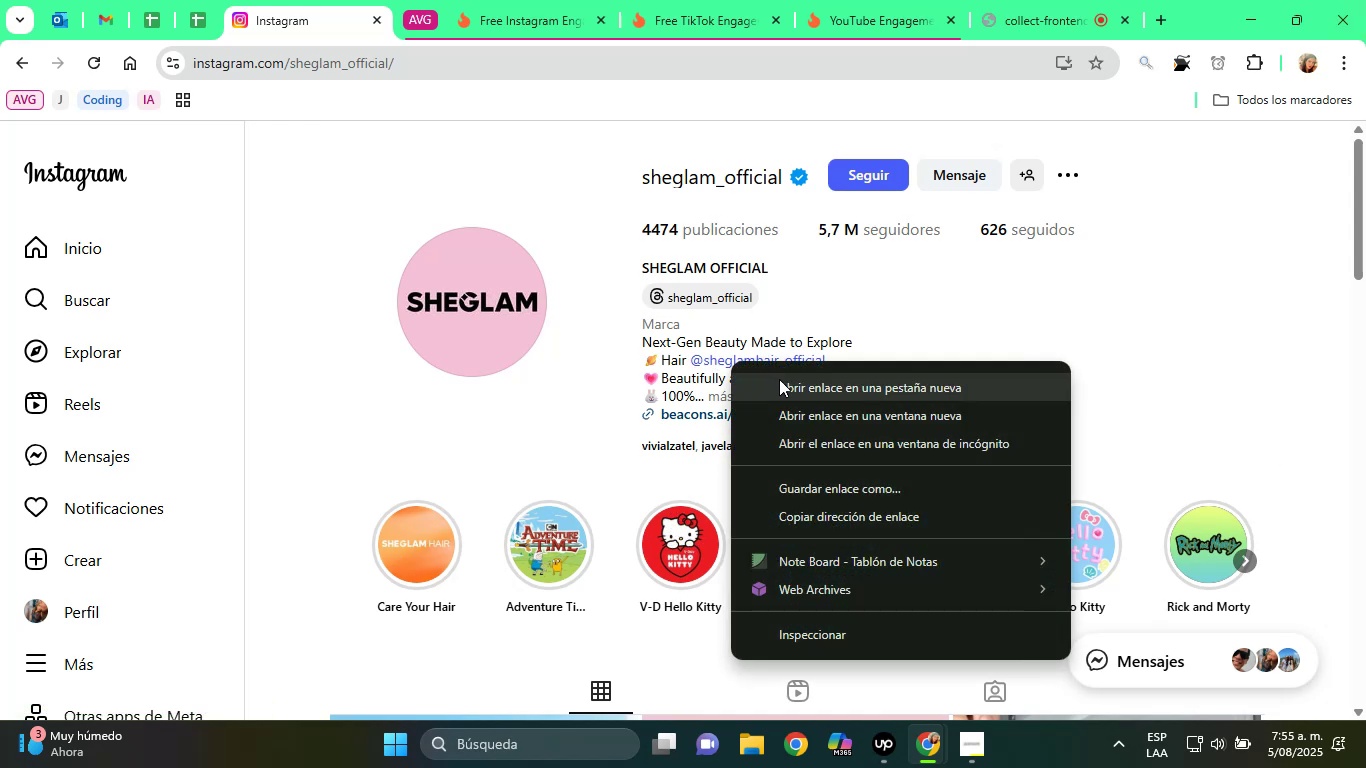 
scroll: coordinate [806, 370], scroll_direction: down, amount: 3.0
 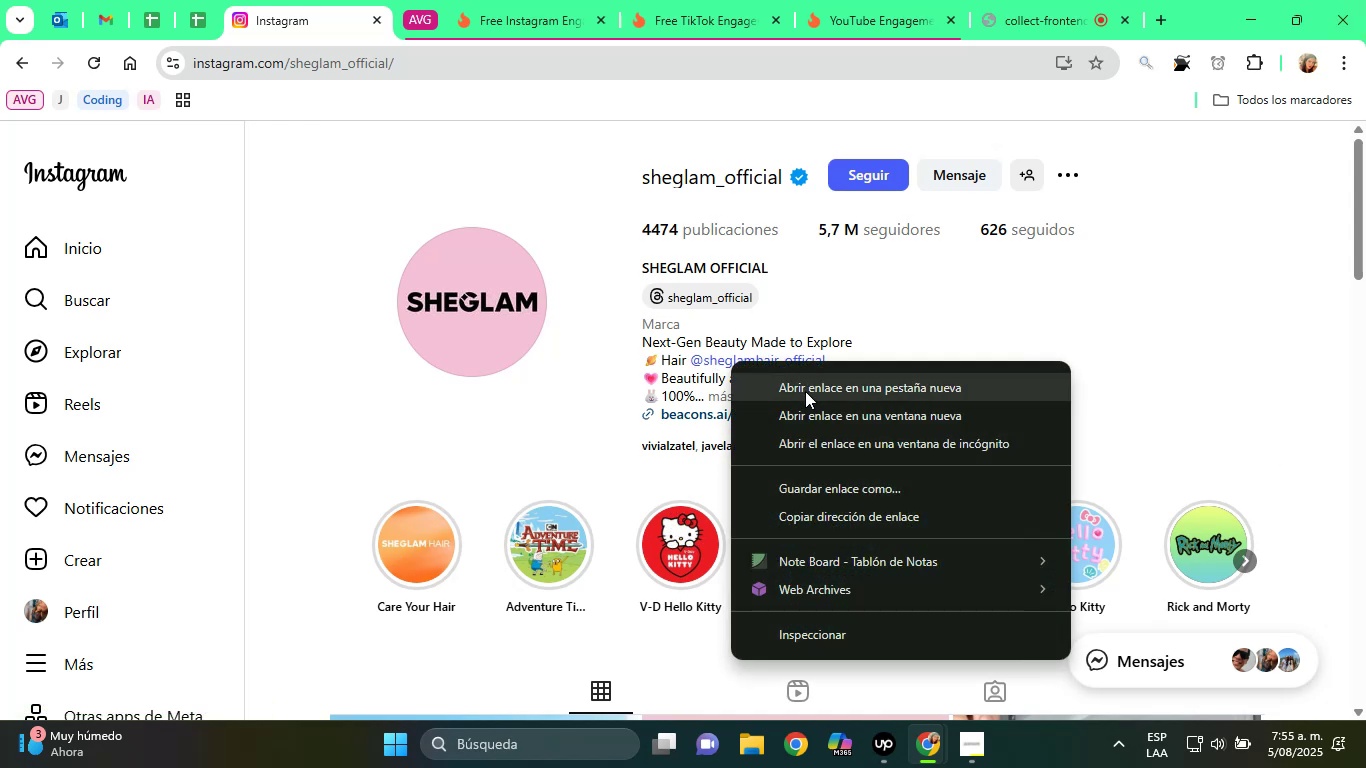 
left_click([805, 391])
 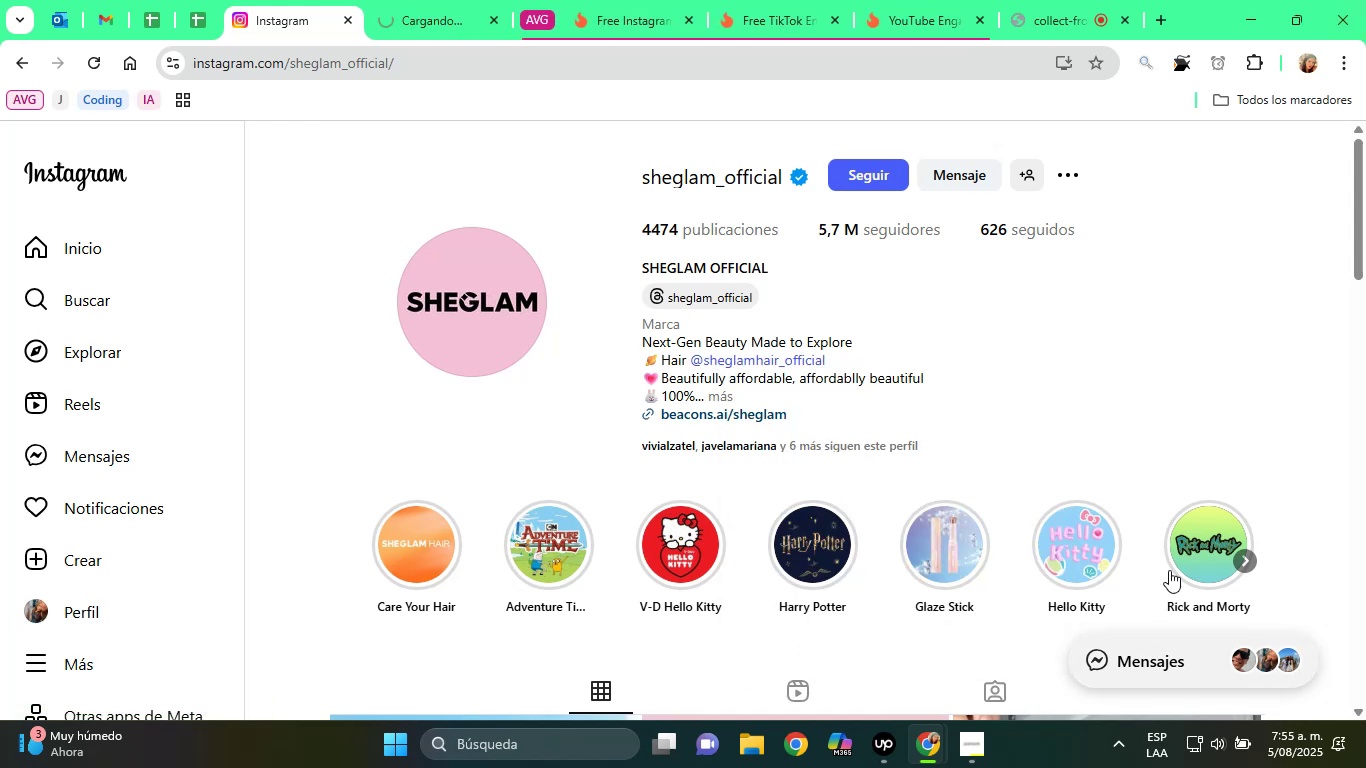 
scroll: coordinate [863, 477], scroll_direction: down, amount: 5.0
 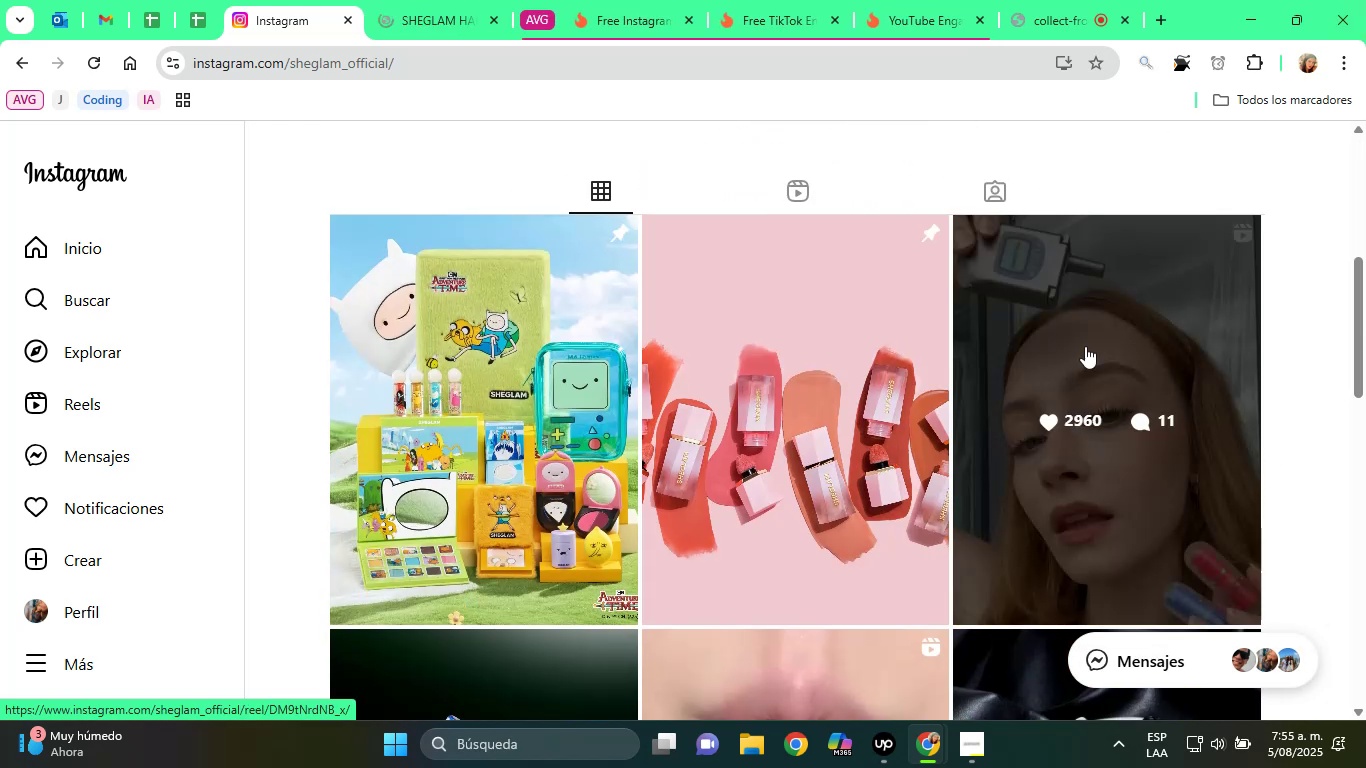 
left_click([1100, 313])
 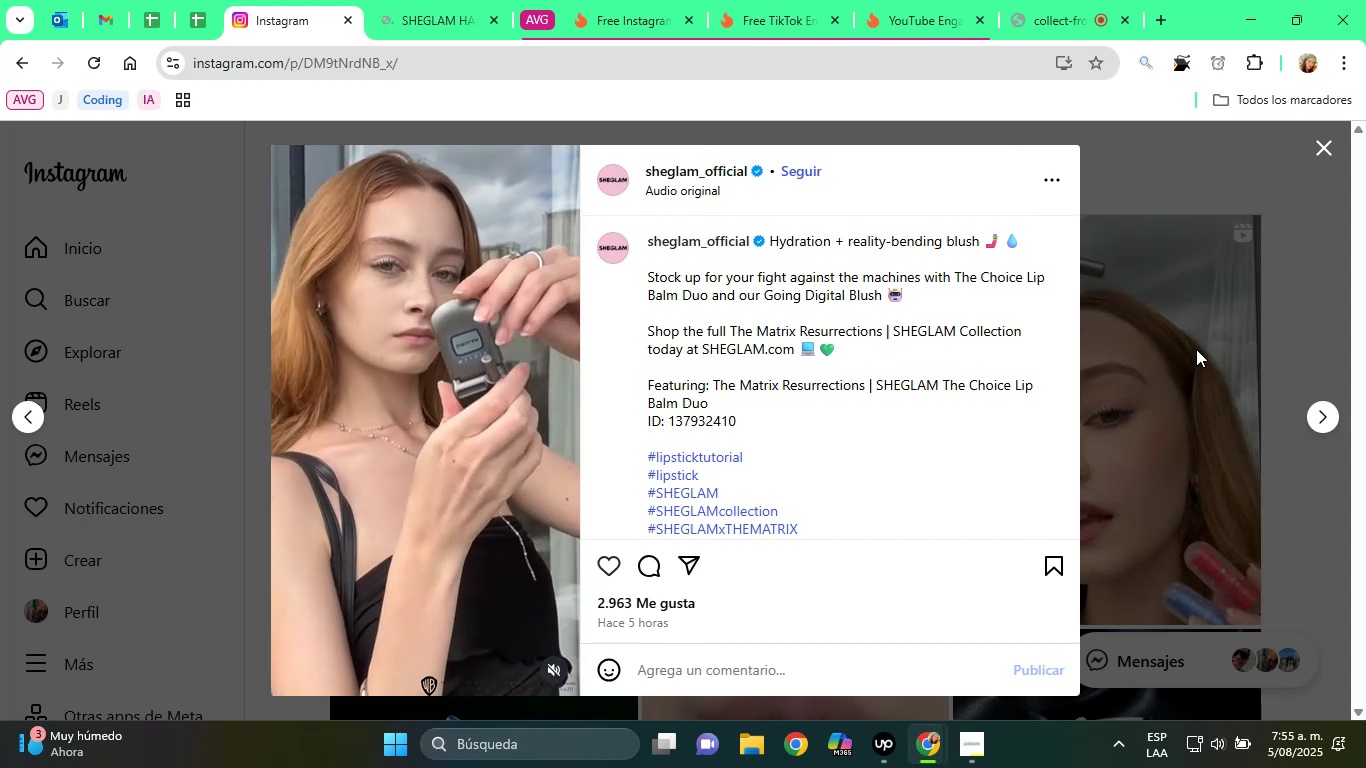 
left_click([1204, 314])
 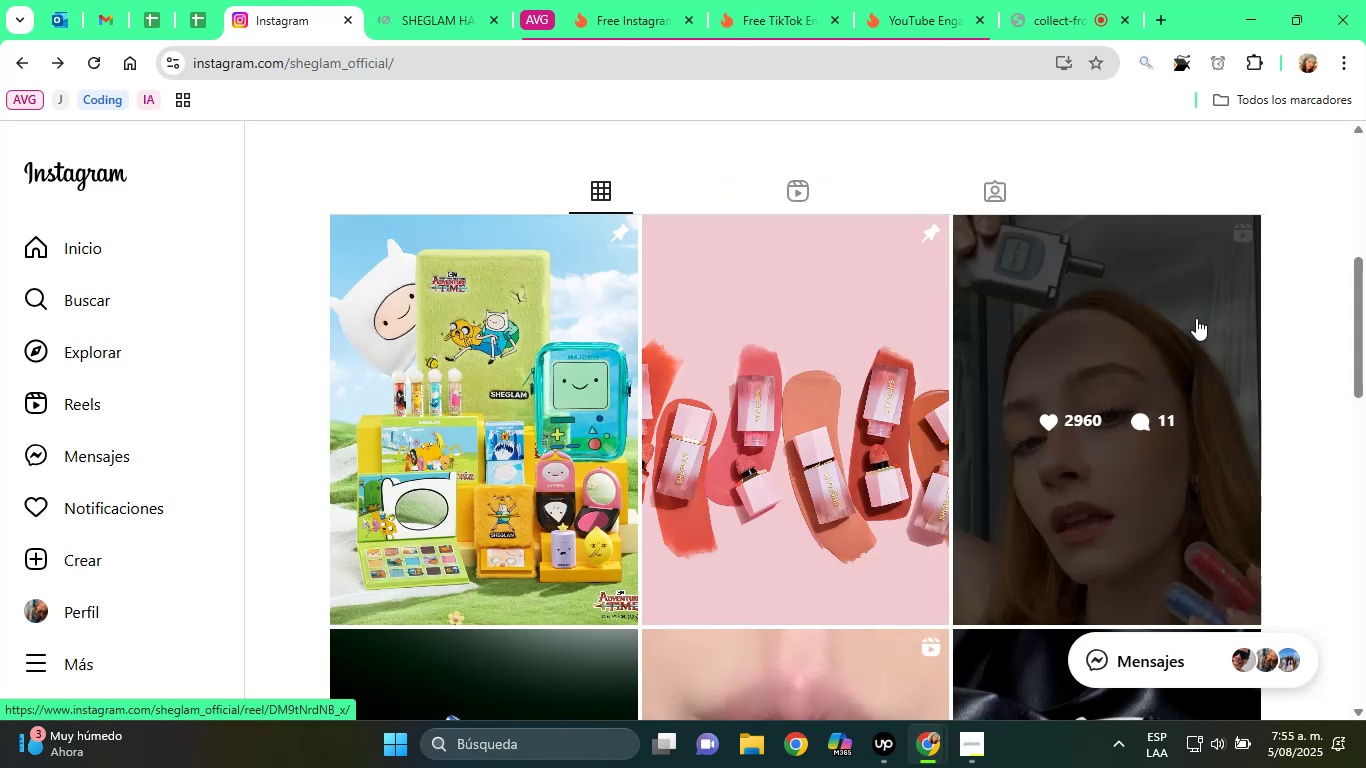 
scroll: coordinate [1082, 337], scroll_direction: down, amount: 3.0
 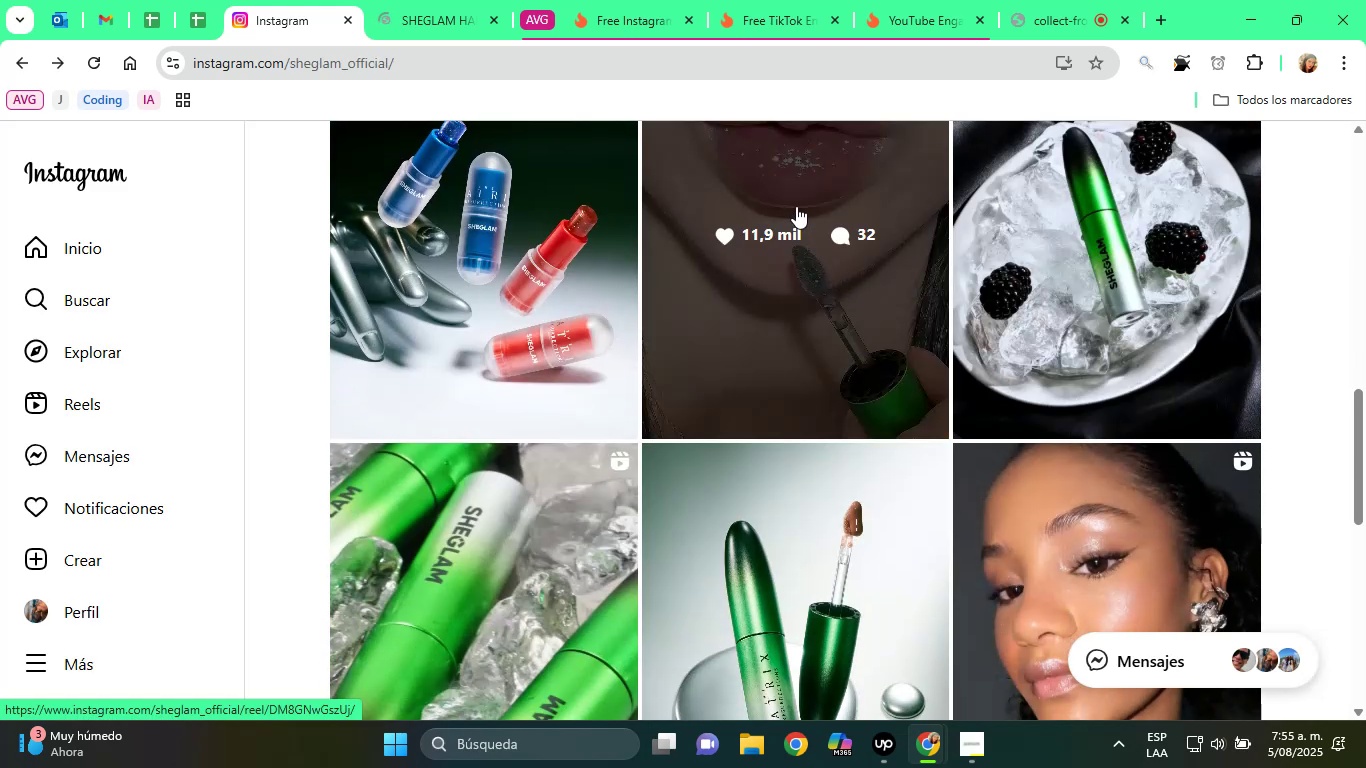 
left_click([796, 197])
 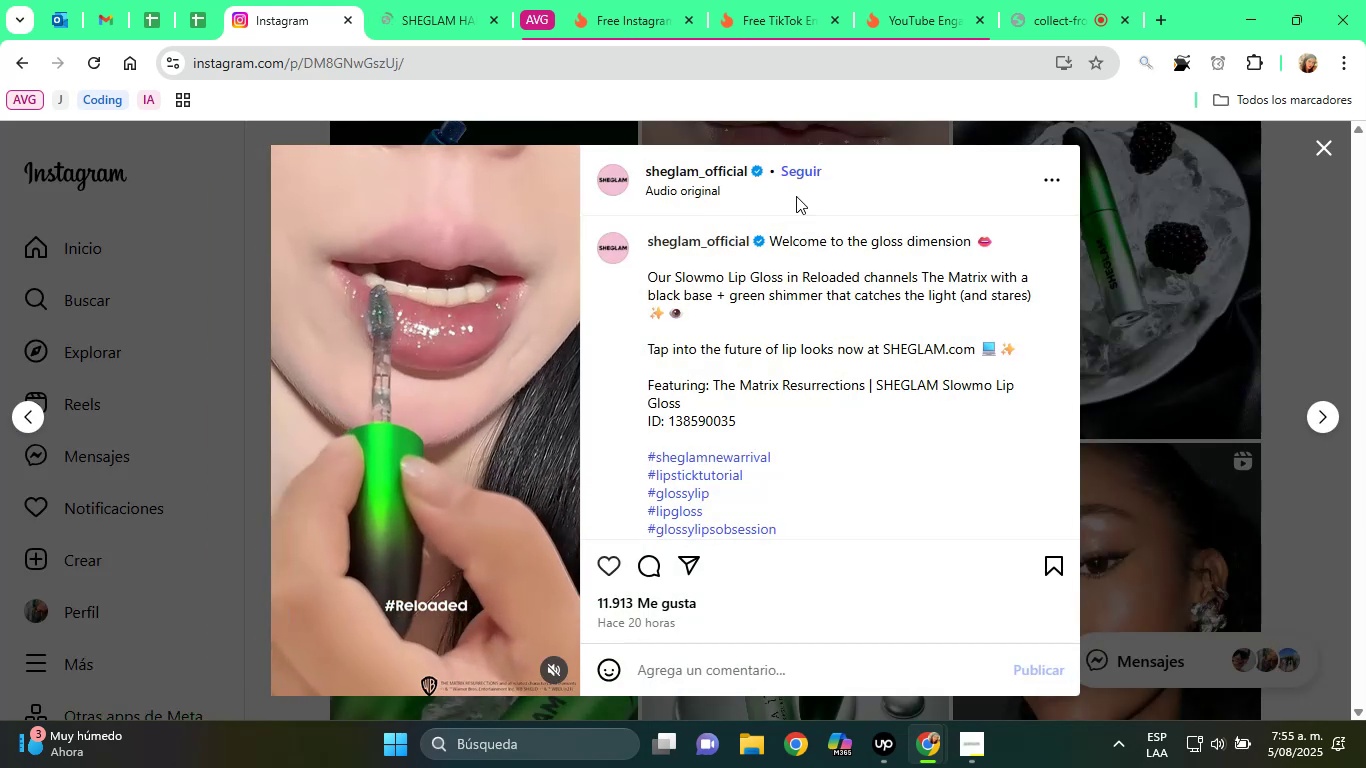 
wait(8.12)
 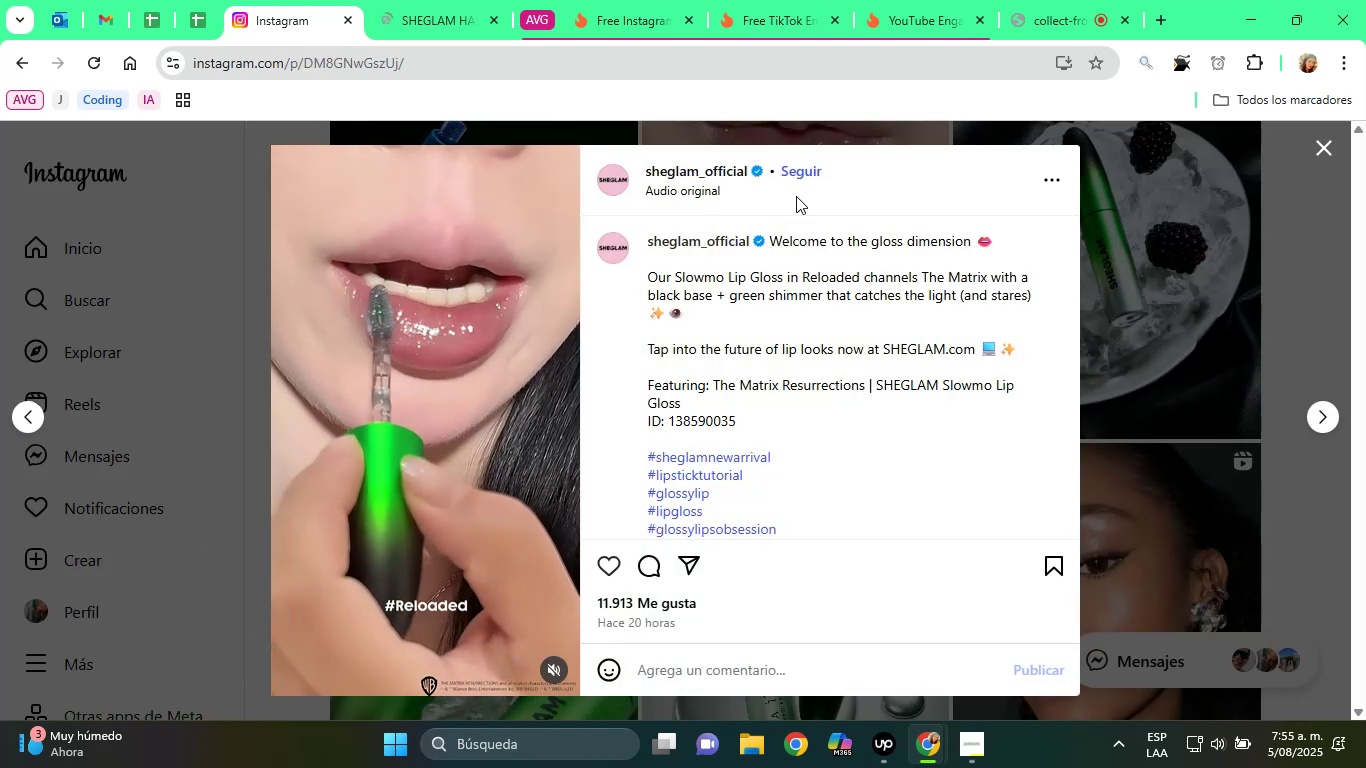 
scroll: coordinate [1149, 403], scroll_direction: down, amount: 2.0
 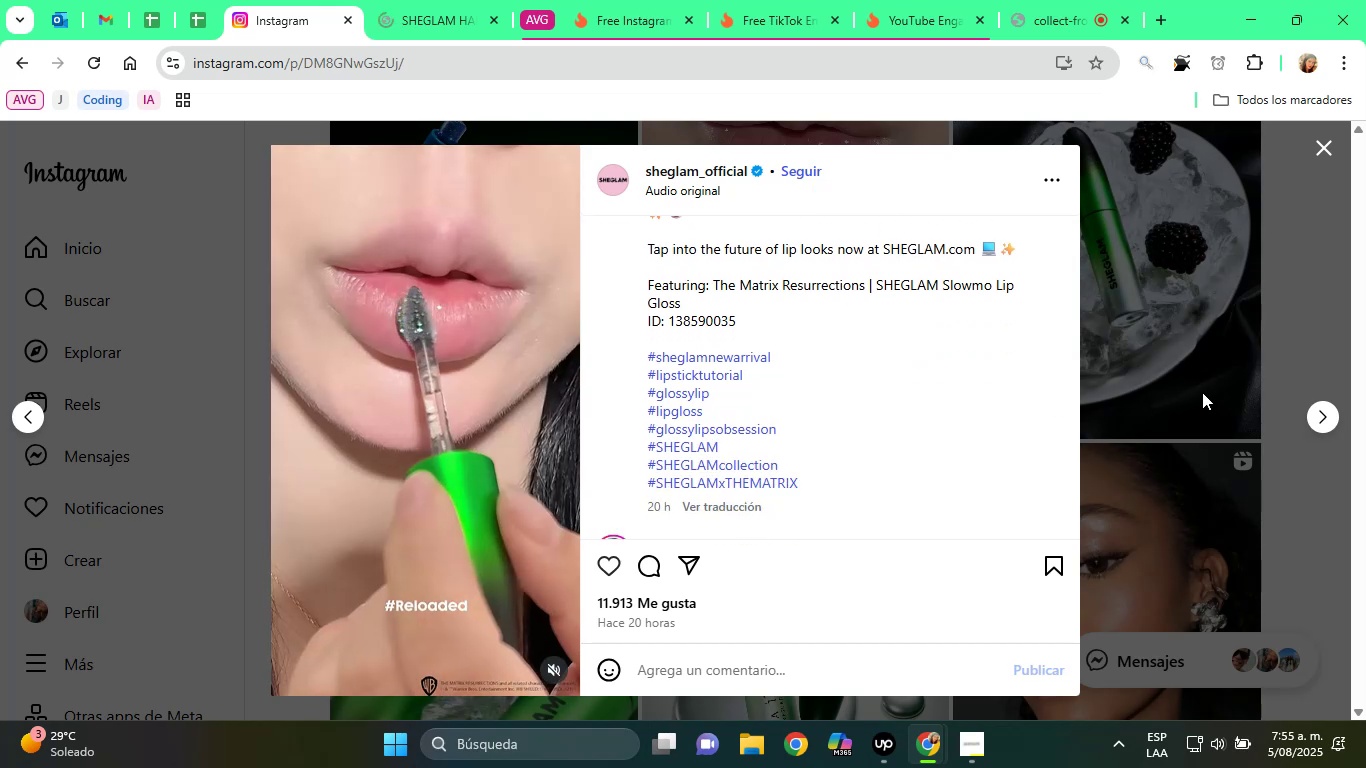 
left_click([1202, 392])
 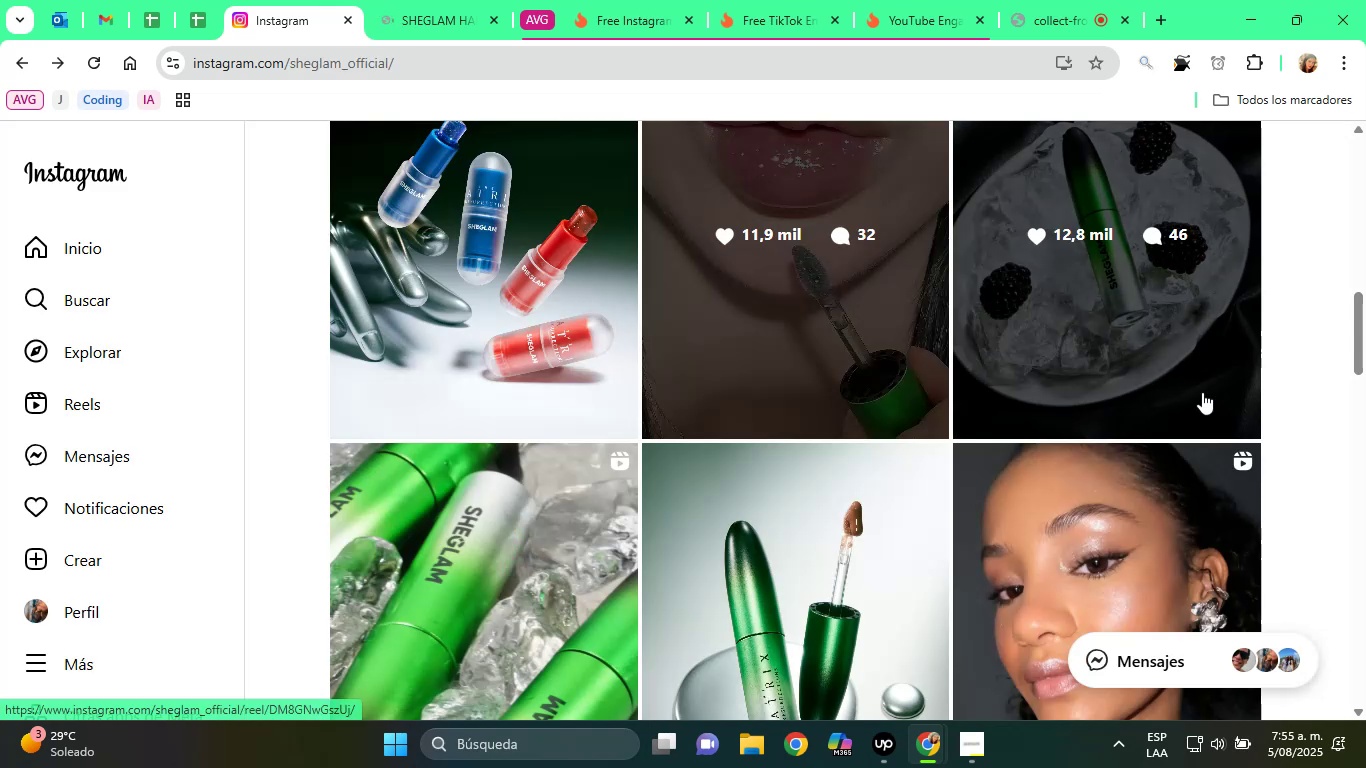 
scroll: coordinate [1202, 392], scroll_direction: down, amount: 2.0
 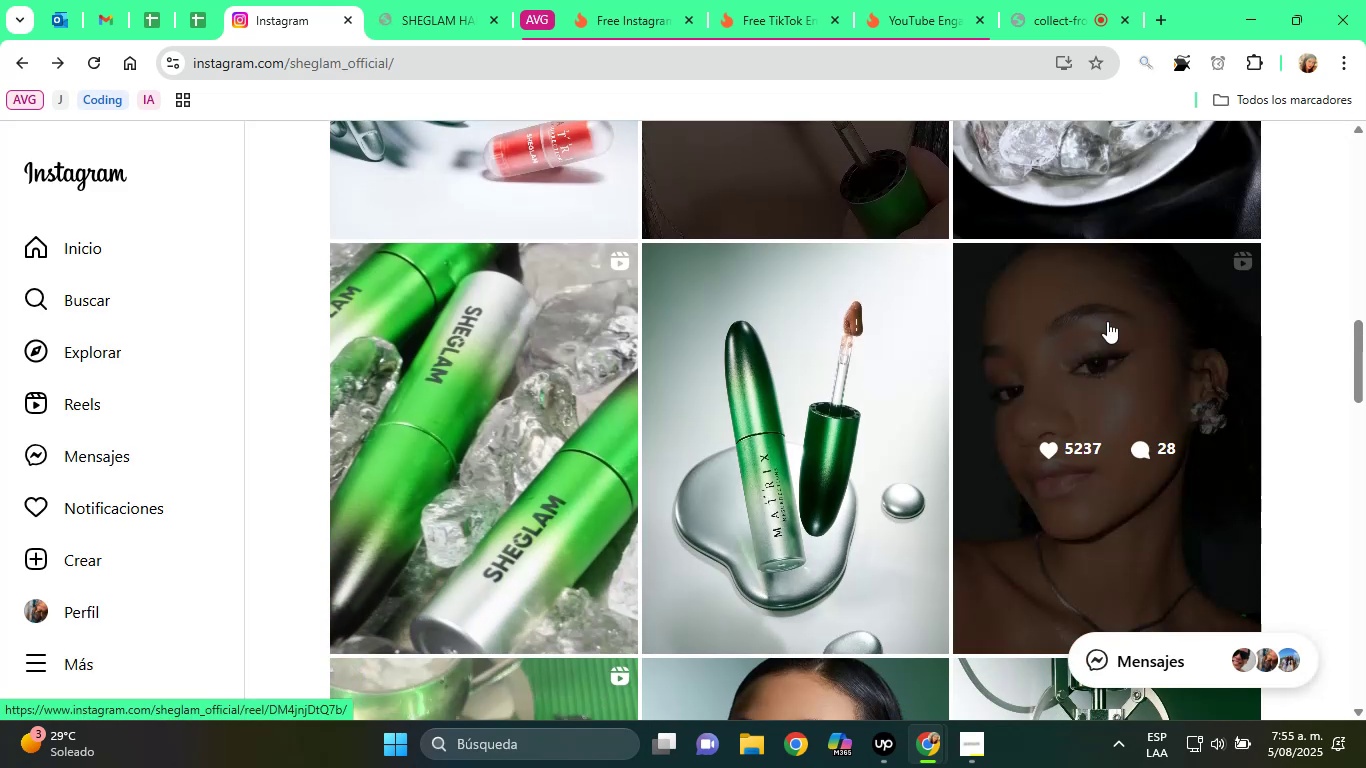 
left_click([1108, 322])
 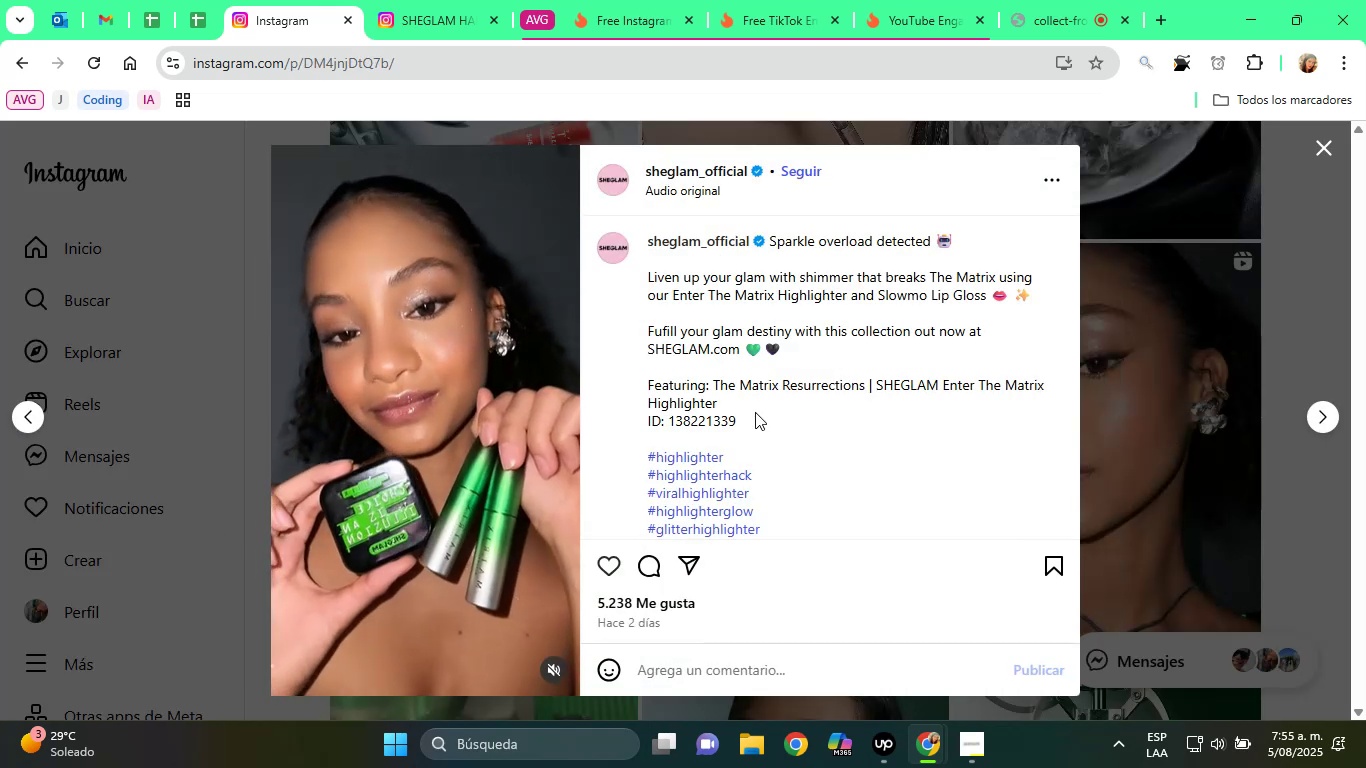 
scroll: coordinate [887, 404], scroll_direction: down, amount: 3.0
 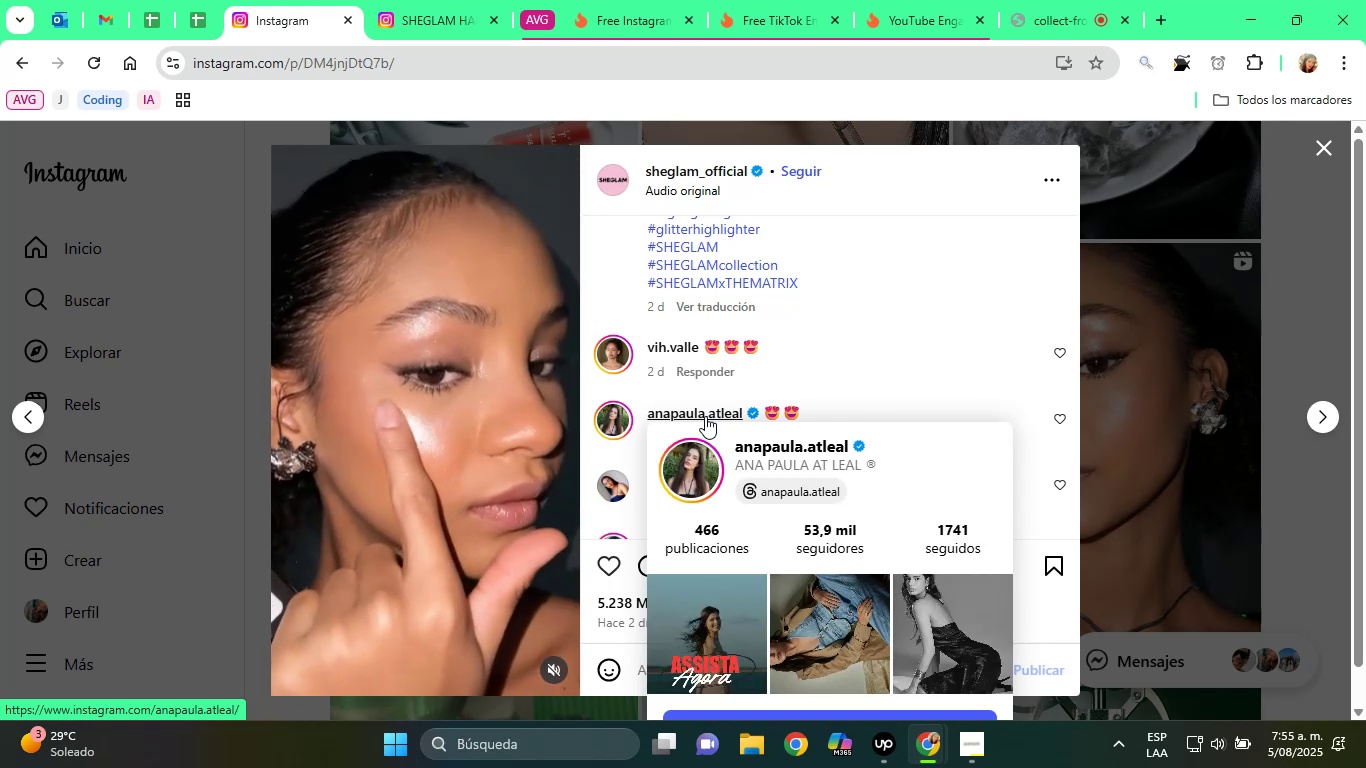 
right_click([705, 416])
 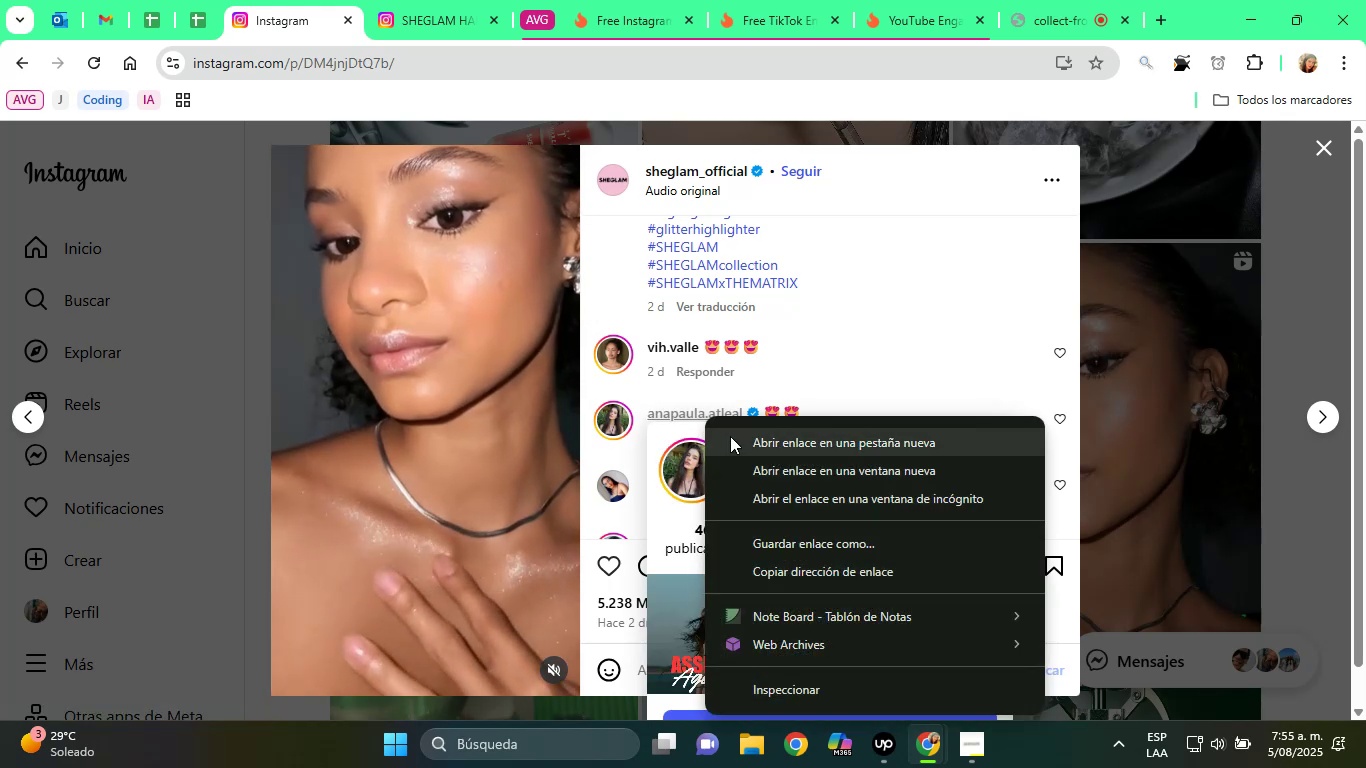 
left_click([730, 436])
 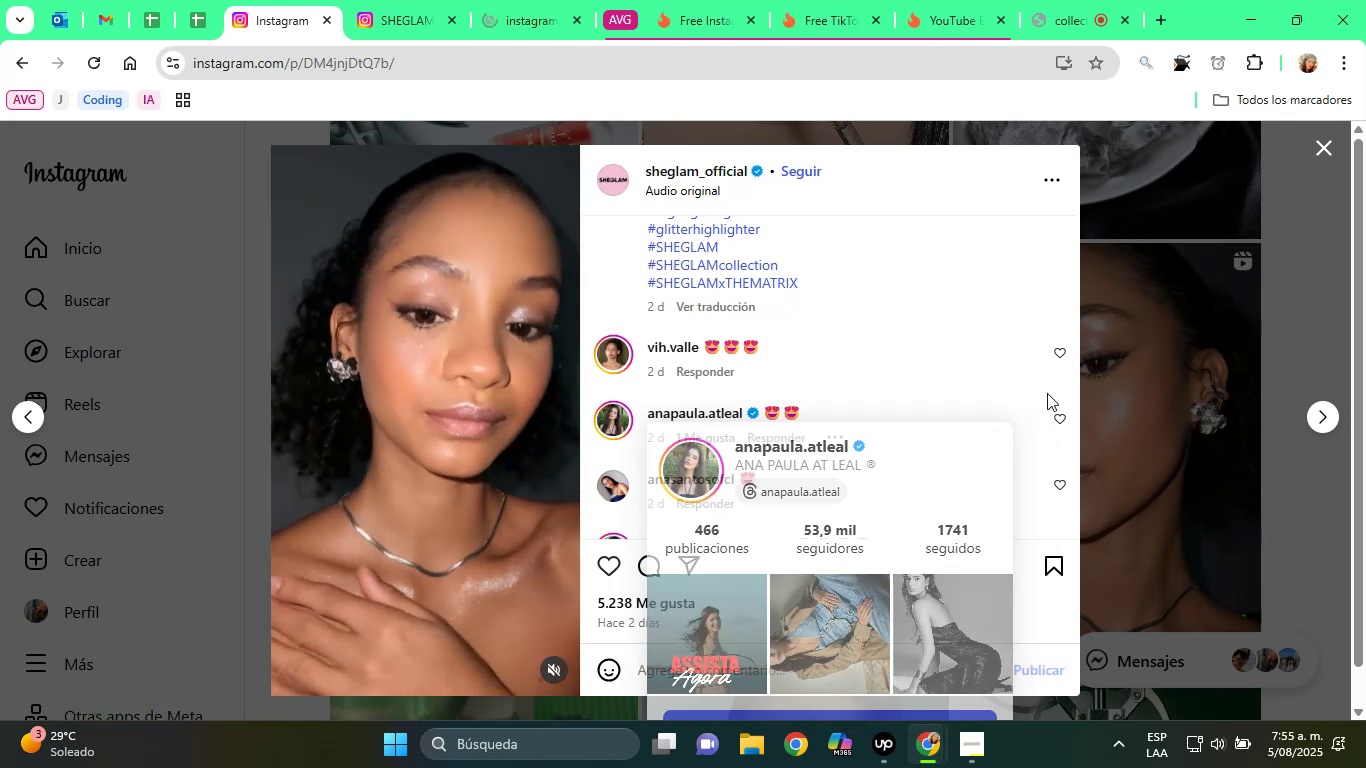 
scroll: coordinate [947, 422], scroll_direction: down, amount: 12.0
 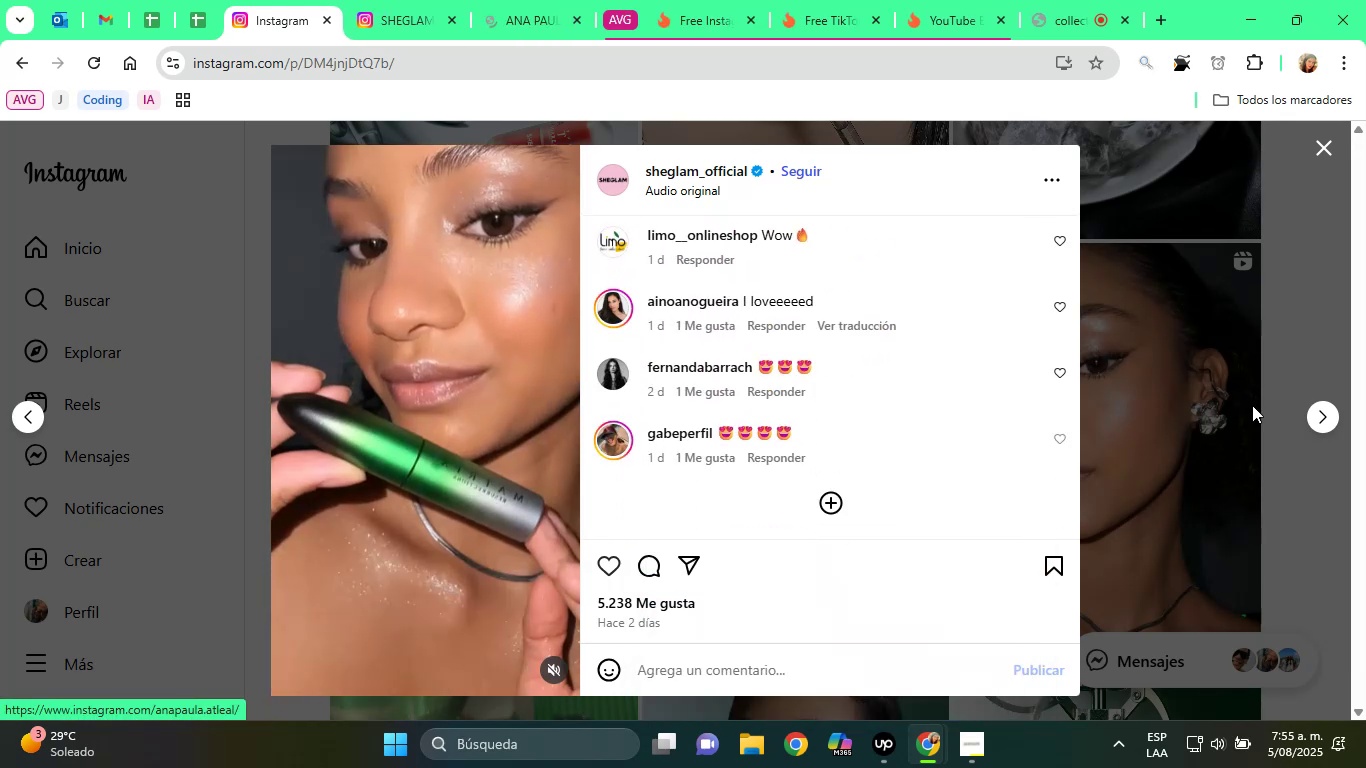 
left_click([1252, 405])
 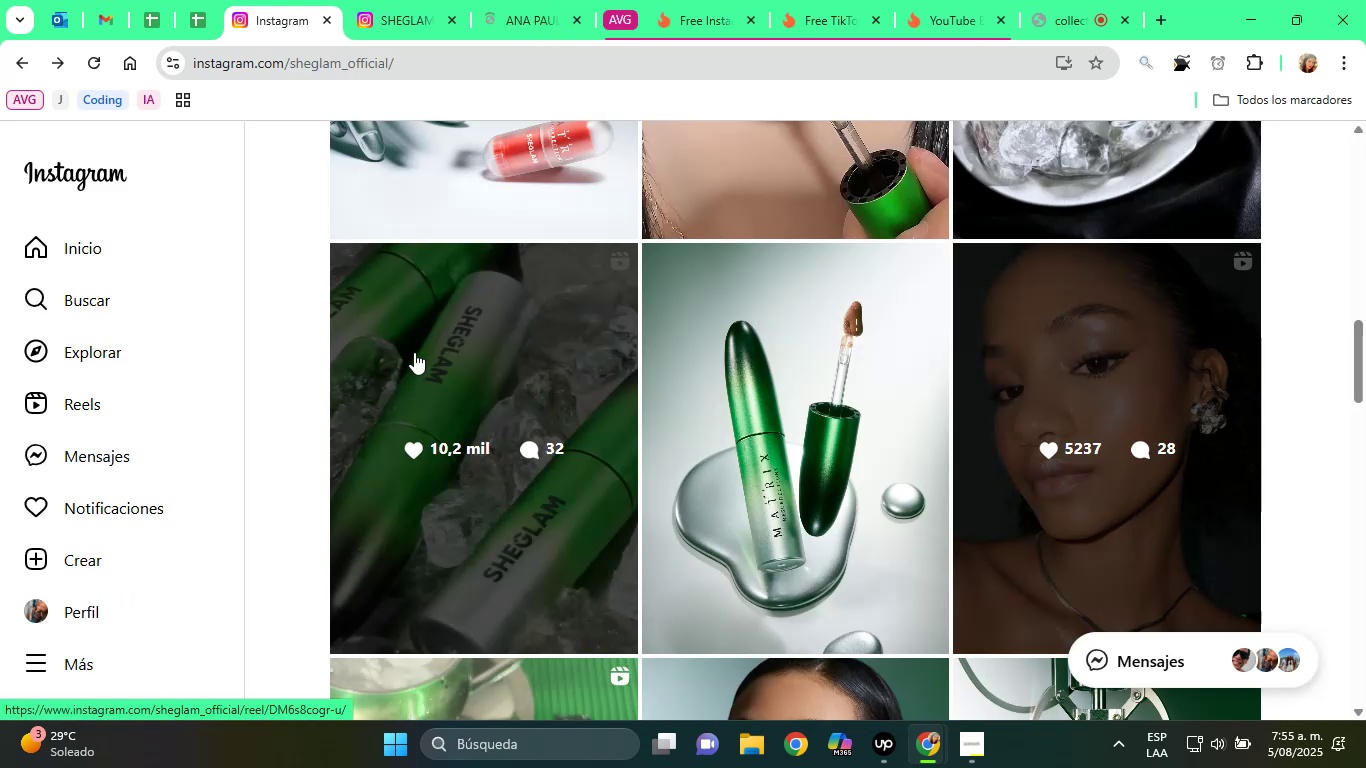 
scroll: coordinate [615, 302], scroll_direction: up, amount: 6.0
 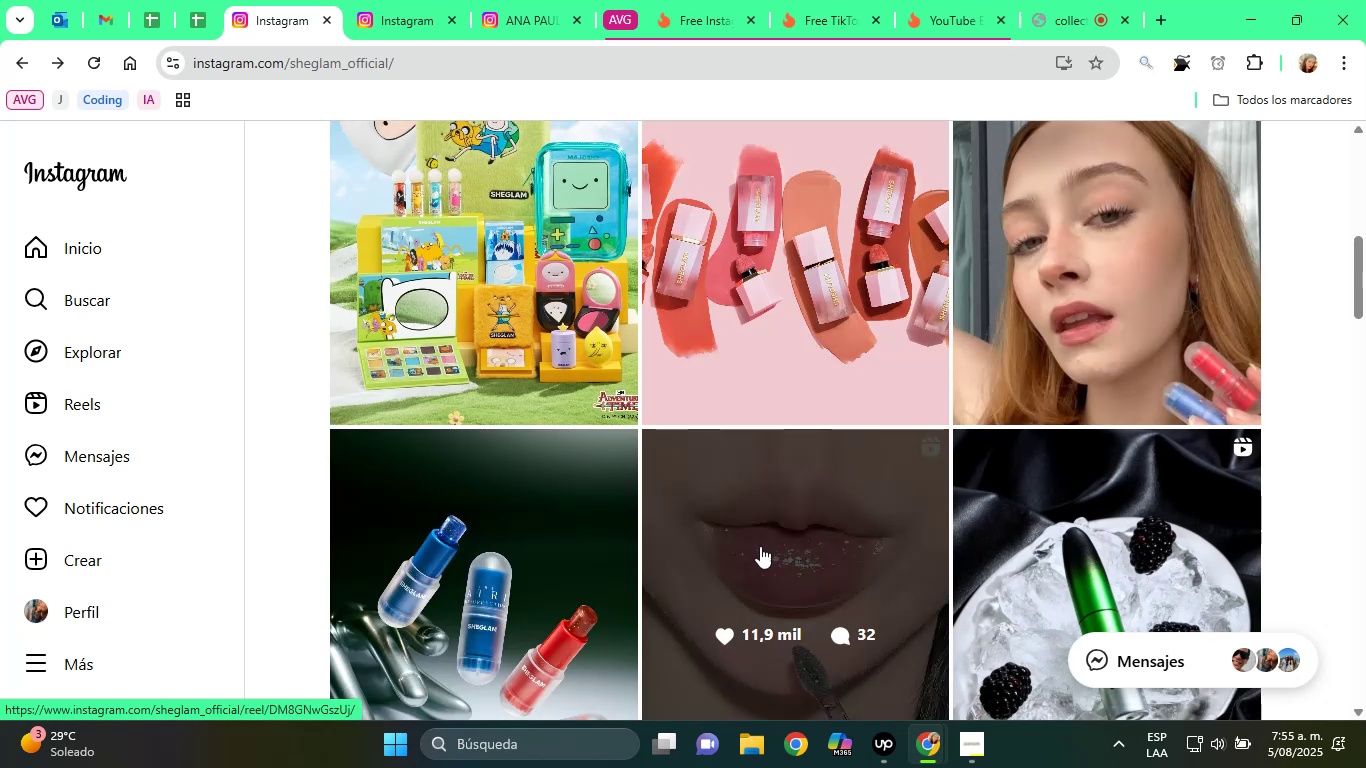 
left_click([760, 547])
 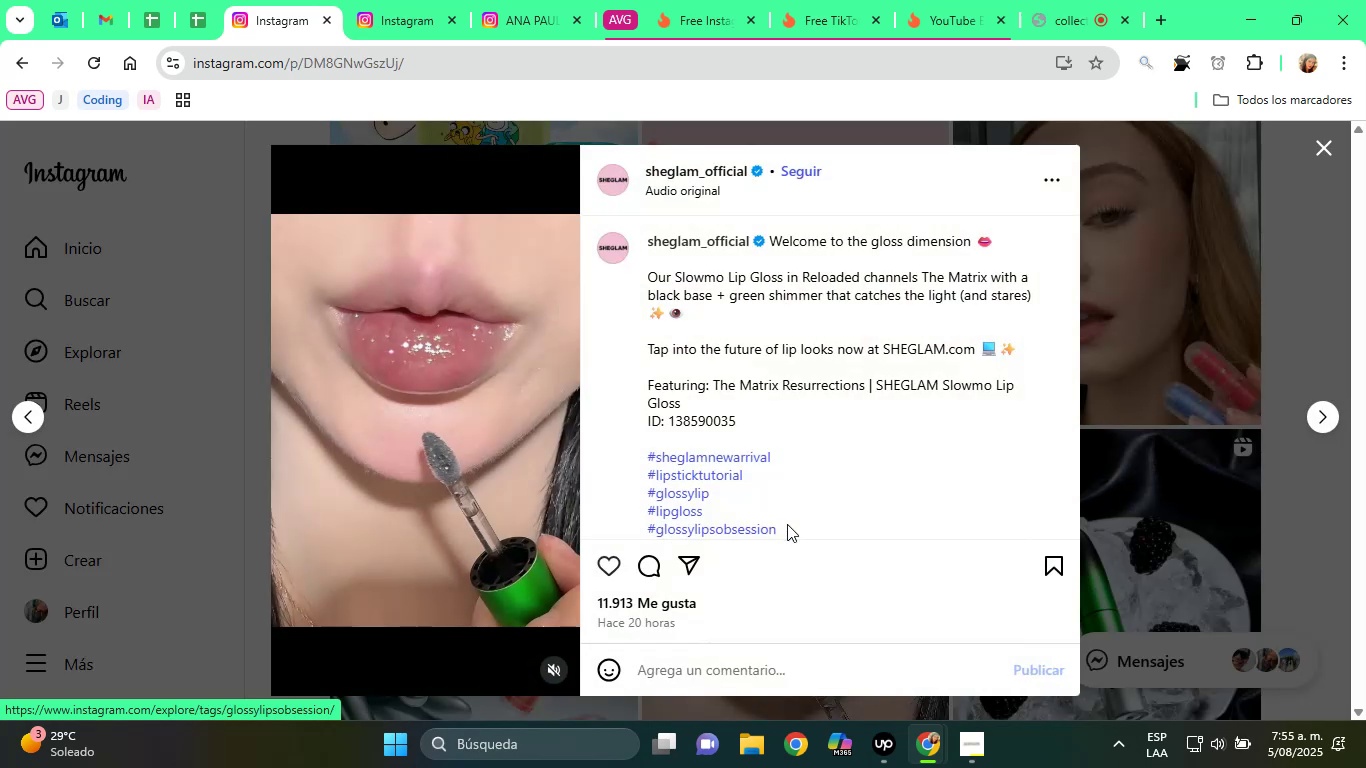 
scroll: coordinate [758, 466], scroll_direction: down, amount: 6.0
 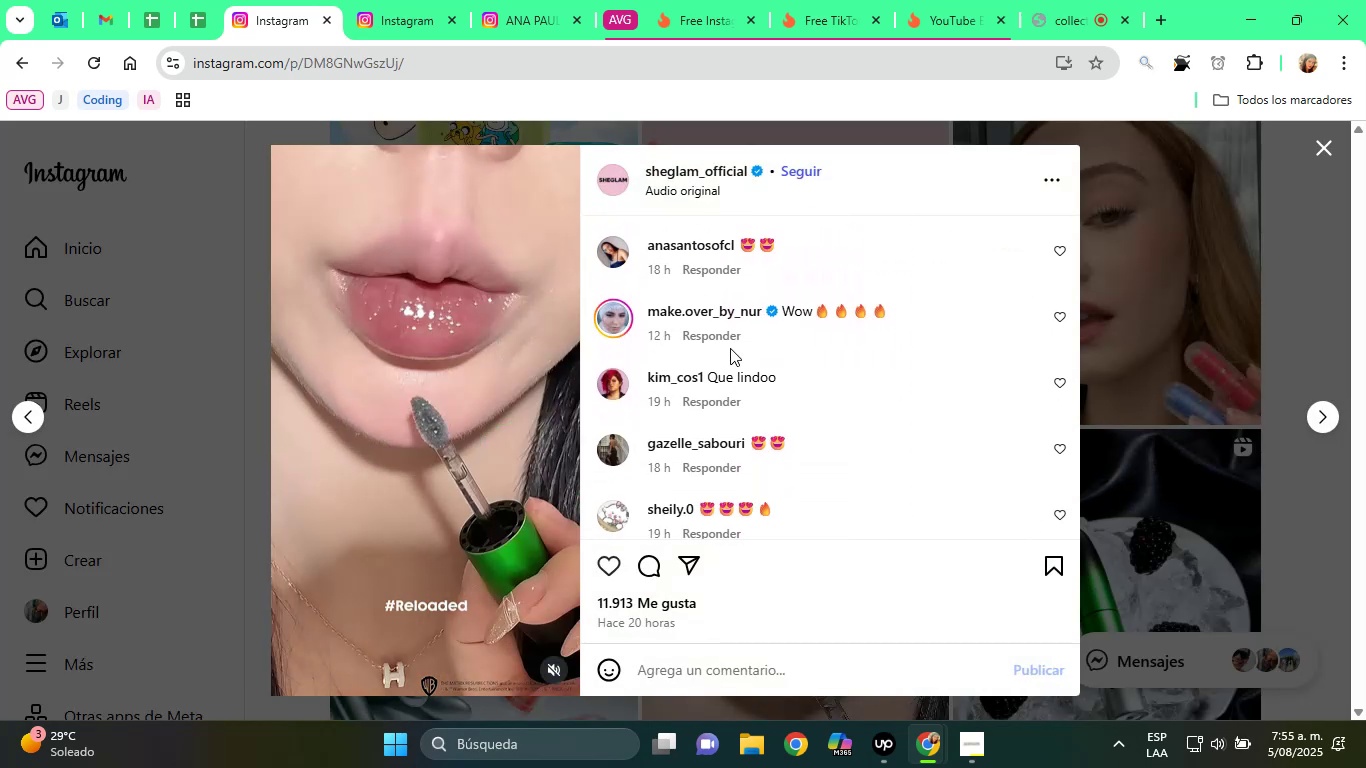 
mouse_move([748, 299])
 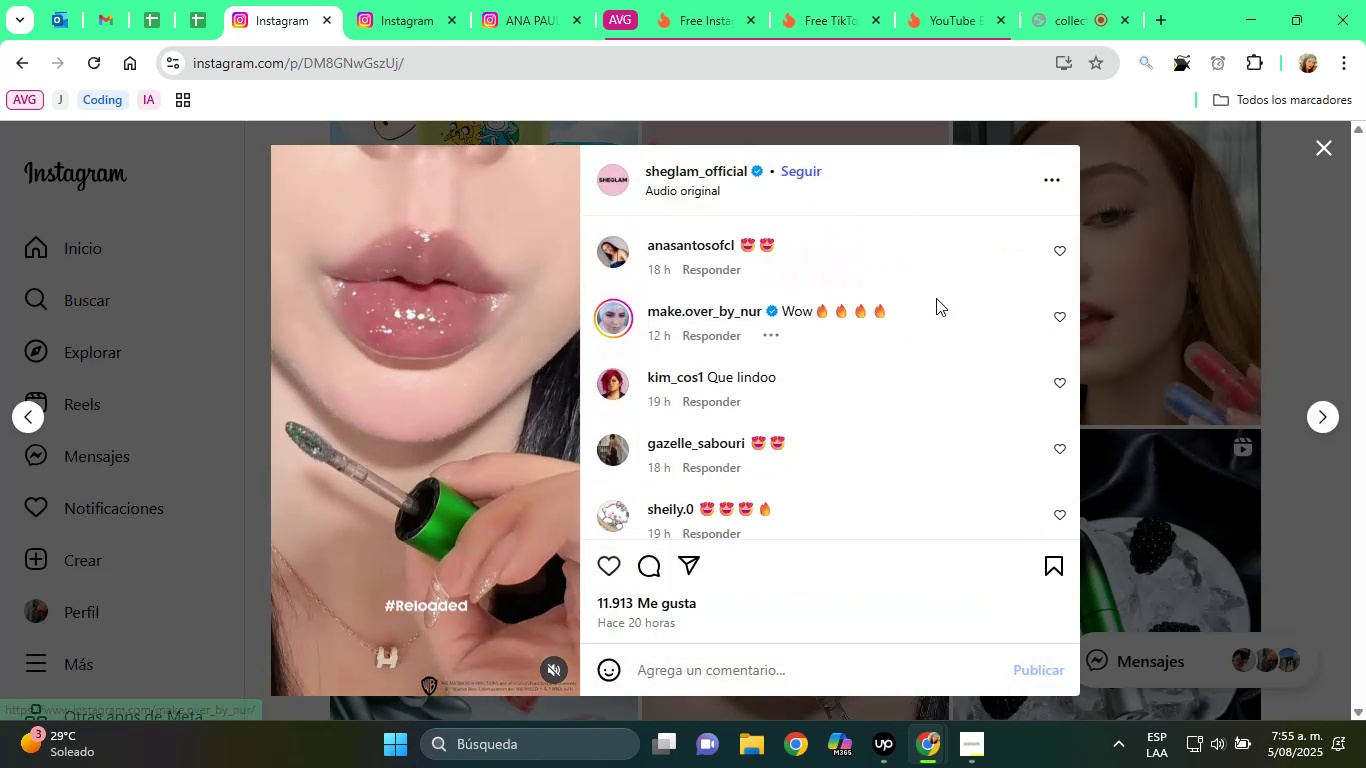 
scroll: coordinate [911, 320], scroll_direction: down, amount: 5.0
 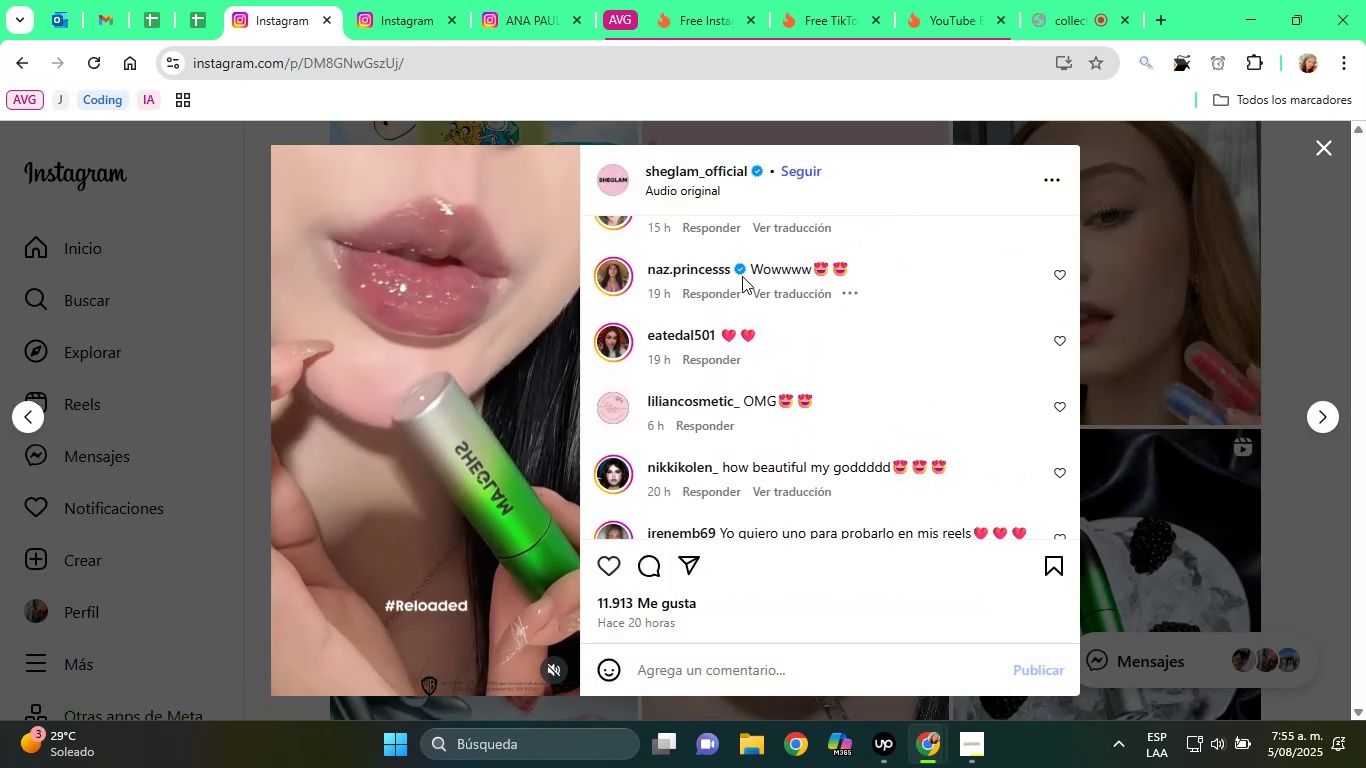 
mouse_move([744, 286])
 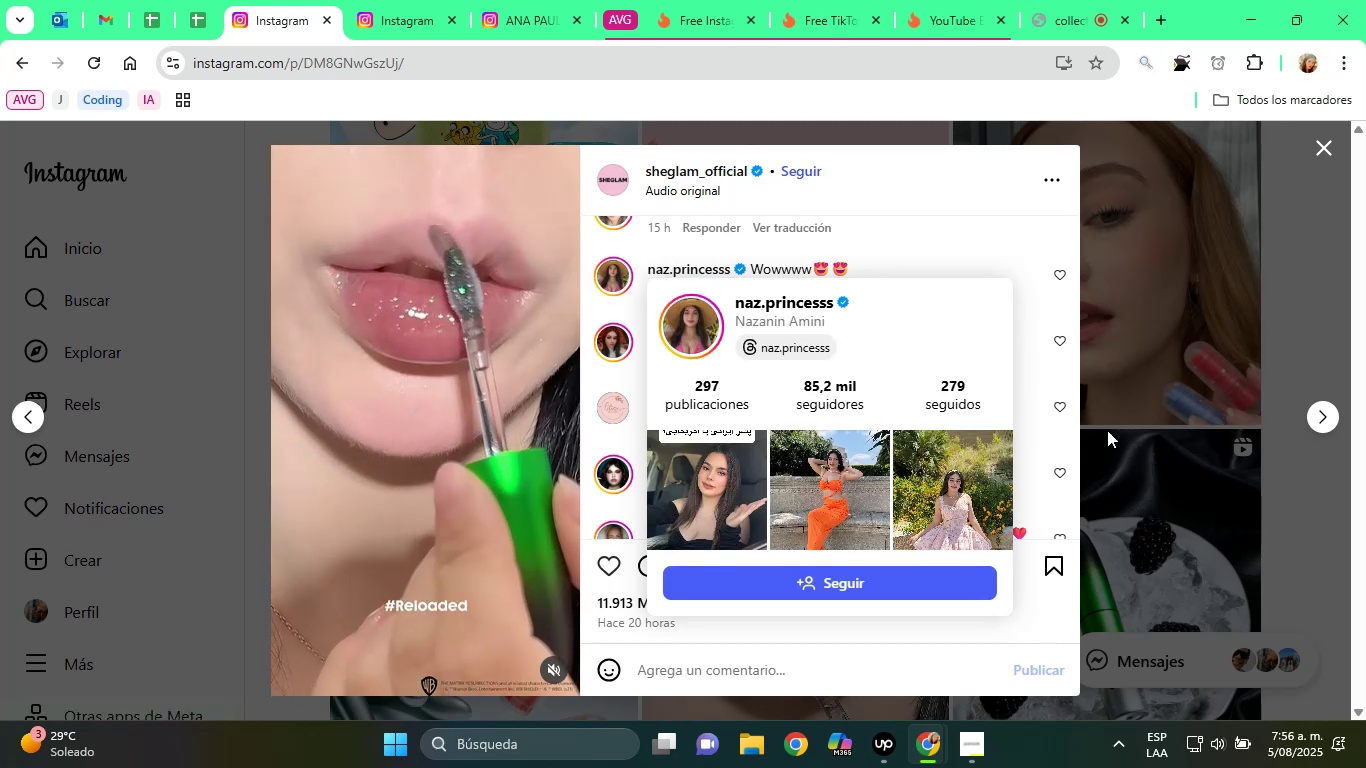 
scroll: coordinate [1001, 427], scroll_direction: down, amount: 4.0
 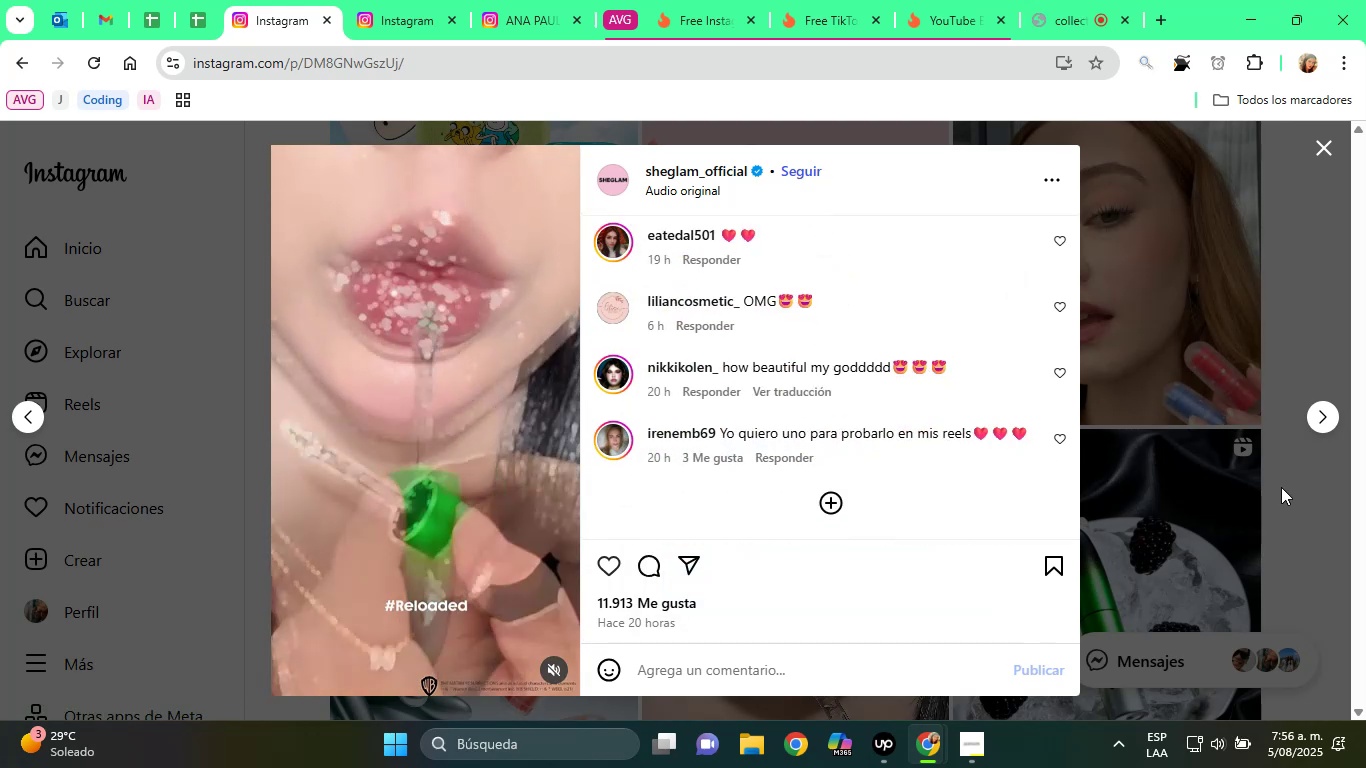 
left_click([1292, 479])
 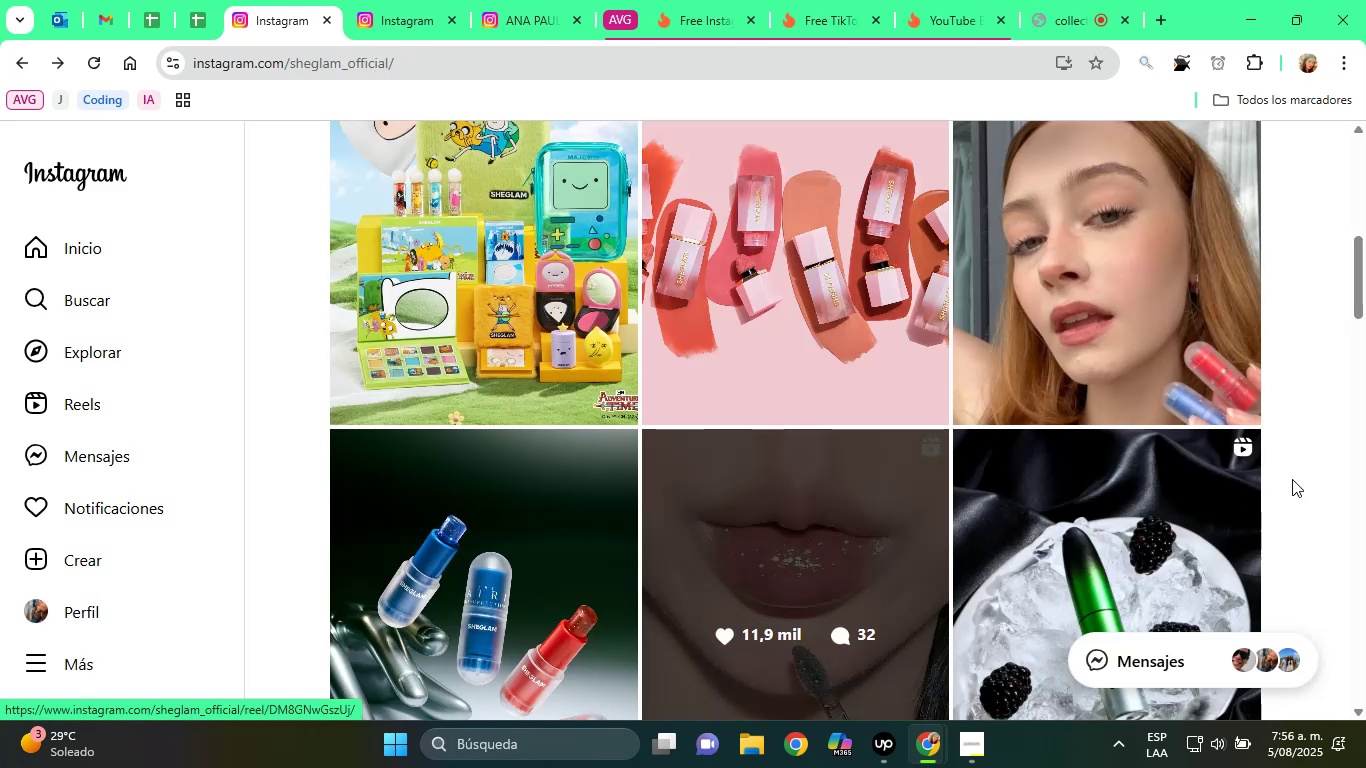 
scroll: coordinate [987, 323], scroll_direction: down, amount: 14.0
 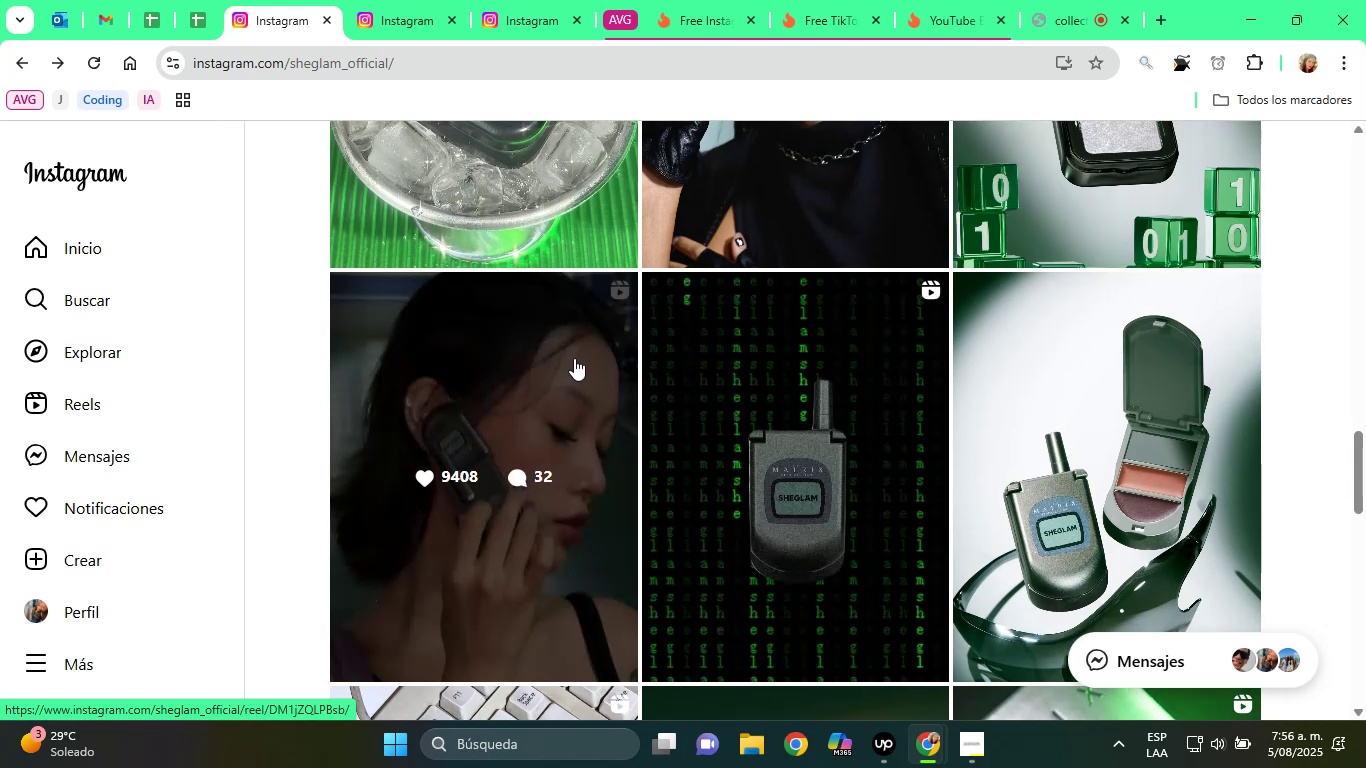 
left_click([550, 358])
 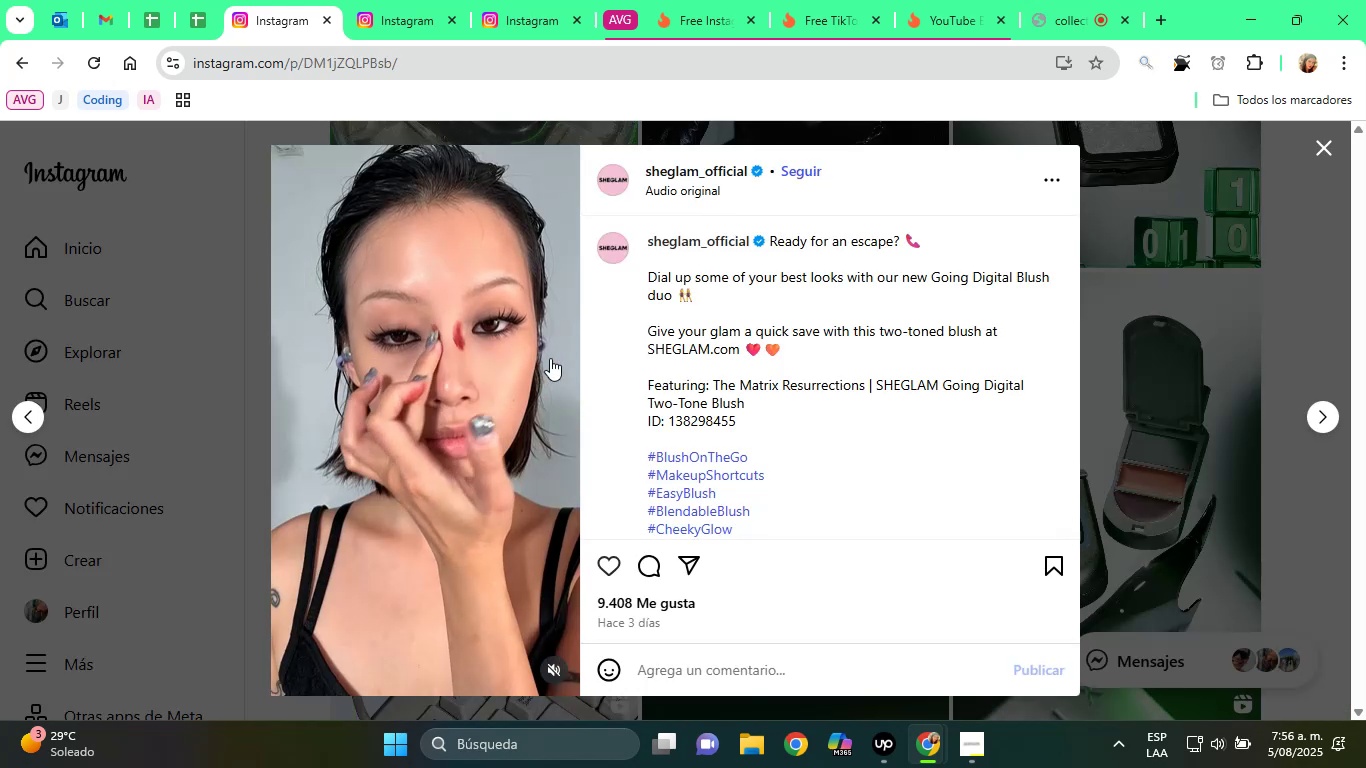 
wait(8.85)
 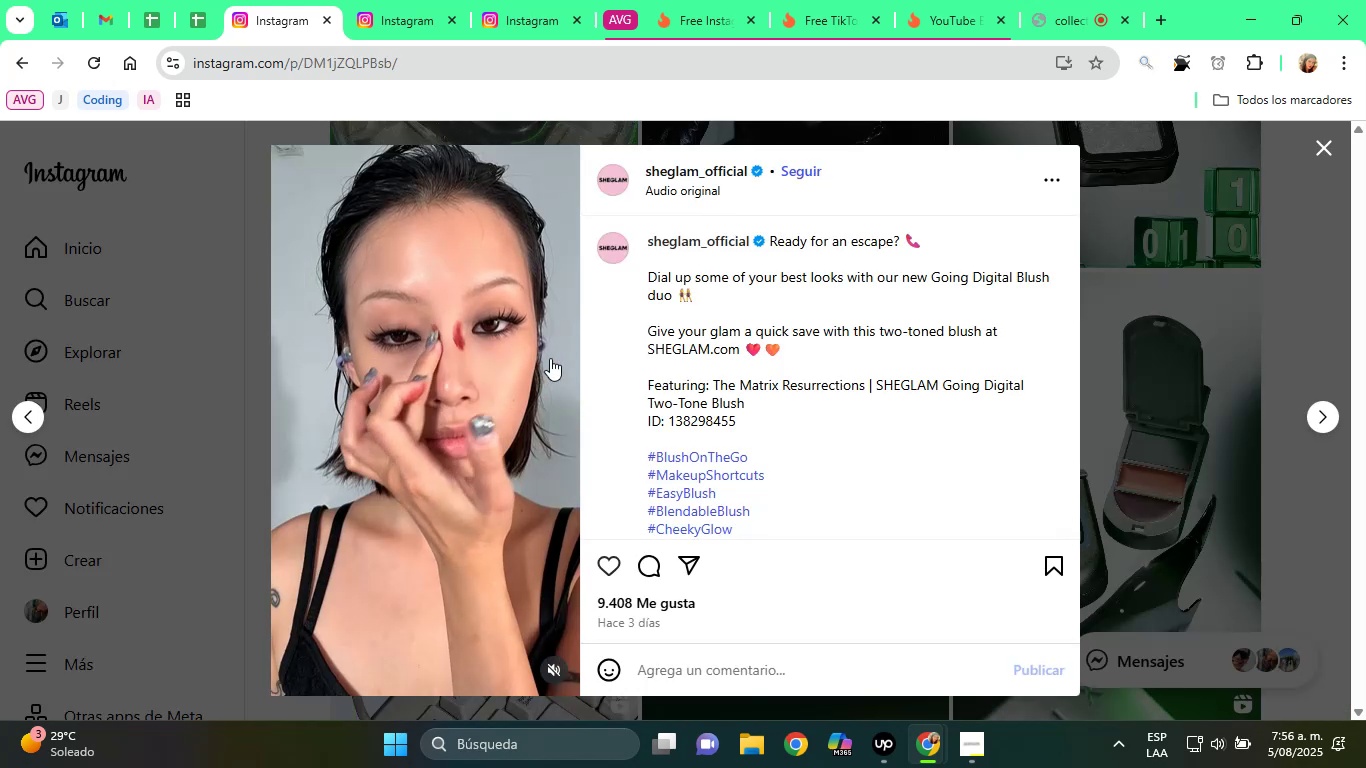 
scroll: coordinate [975, 328], scroll_direction: down, amount: 5.0
 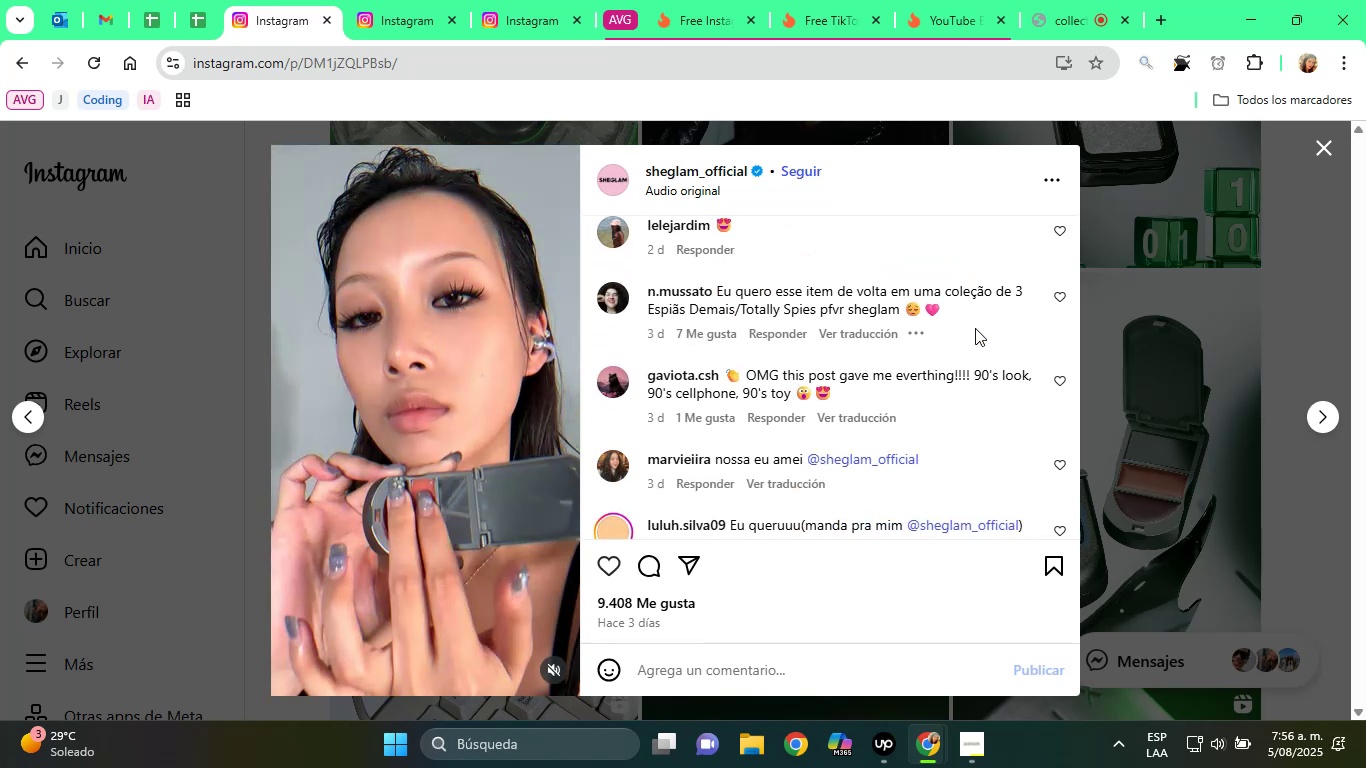 
wait(6.52)
 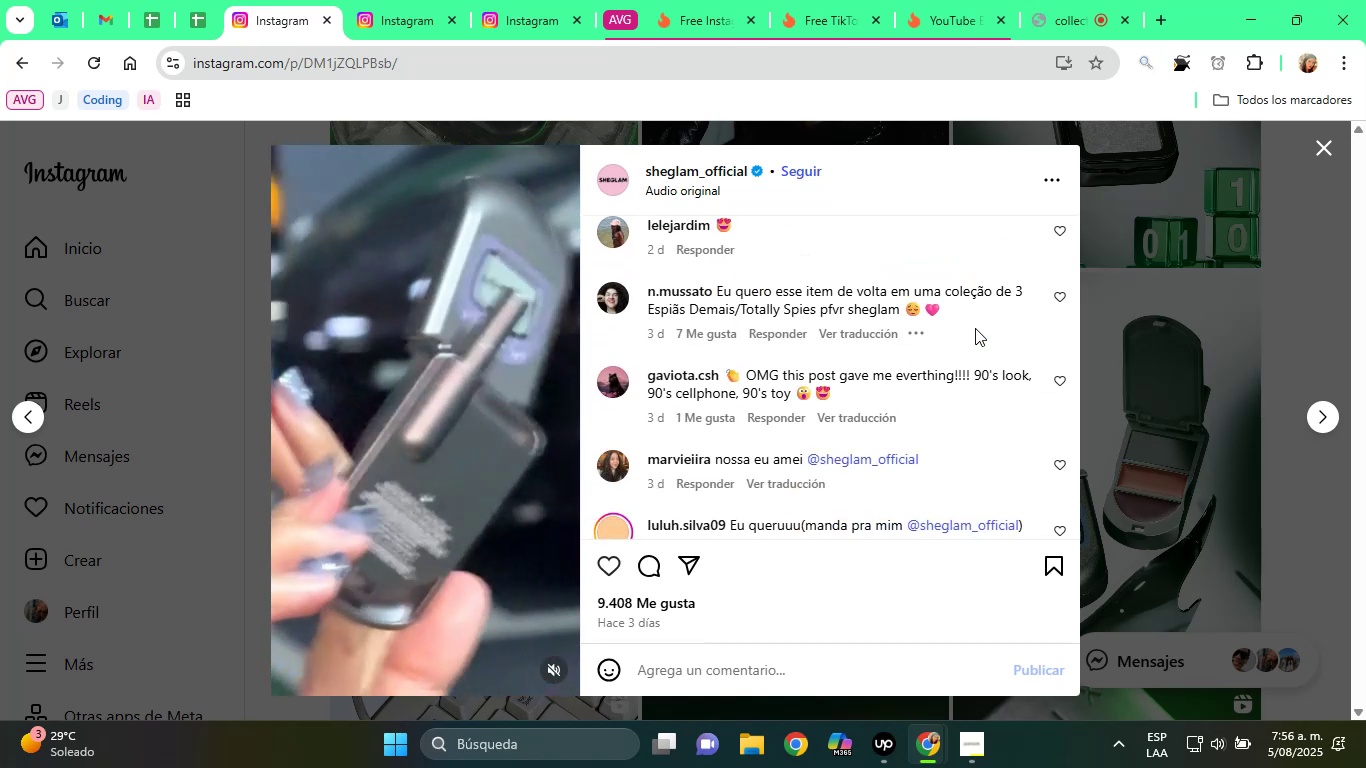 
scroll: coordinate [960, 334], scroll_direction: down, amount: 2.0
 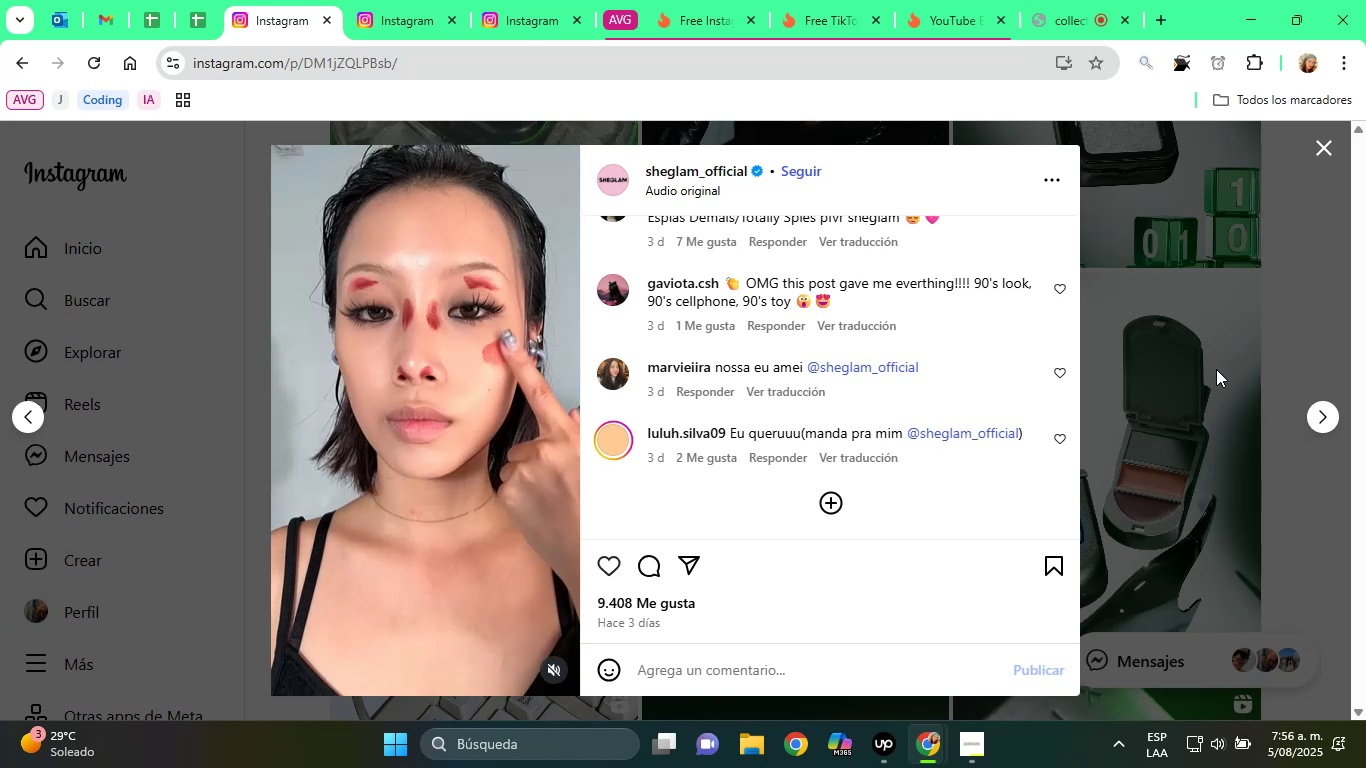 
left_click([1223, 320])
 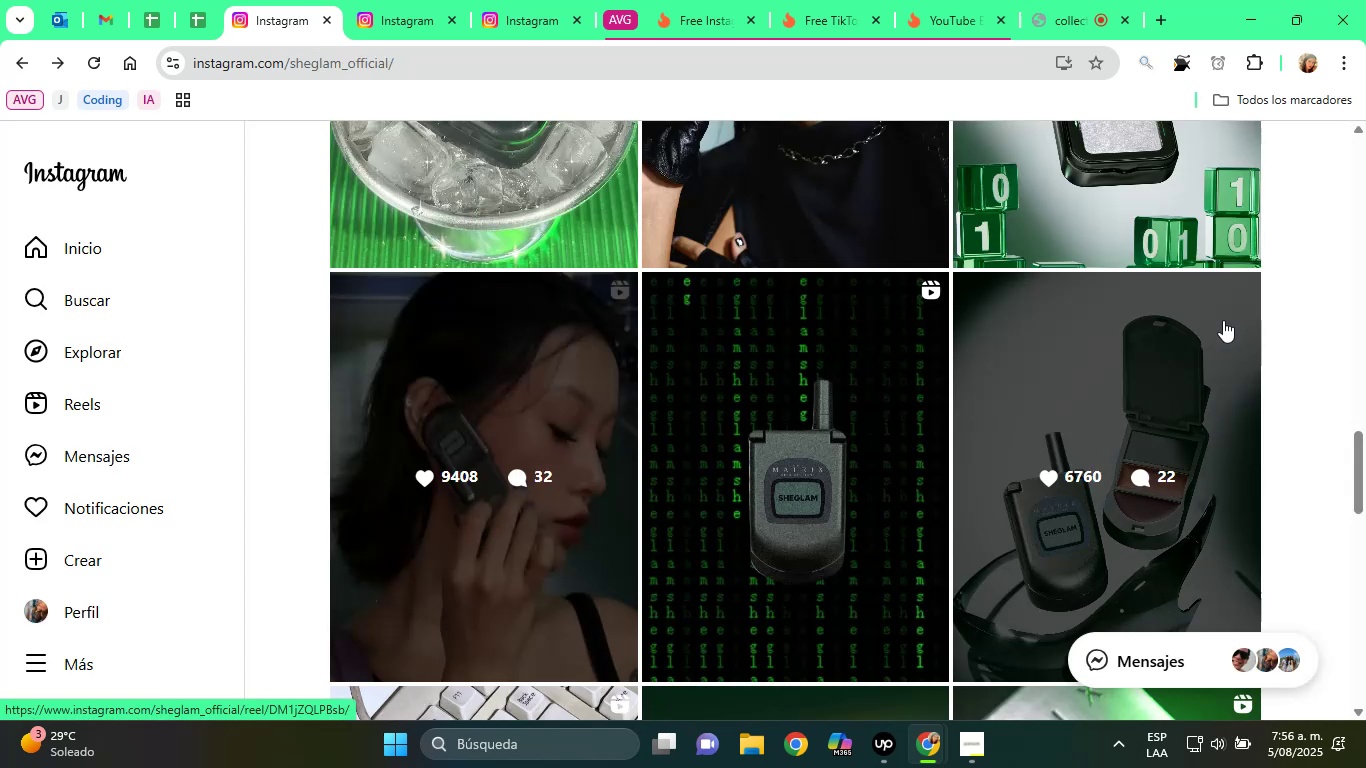 
scroll: coordinate [1159, 368], scroll_direction: down, amount: 5.0
 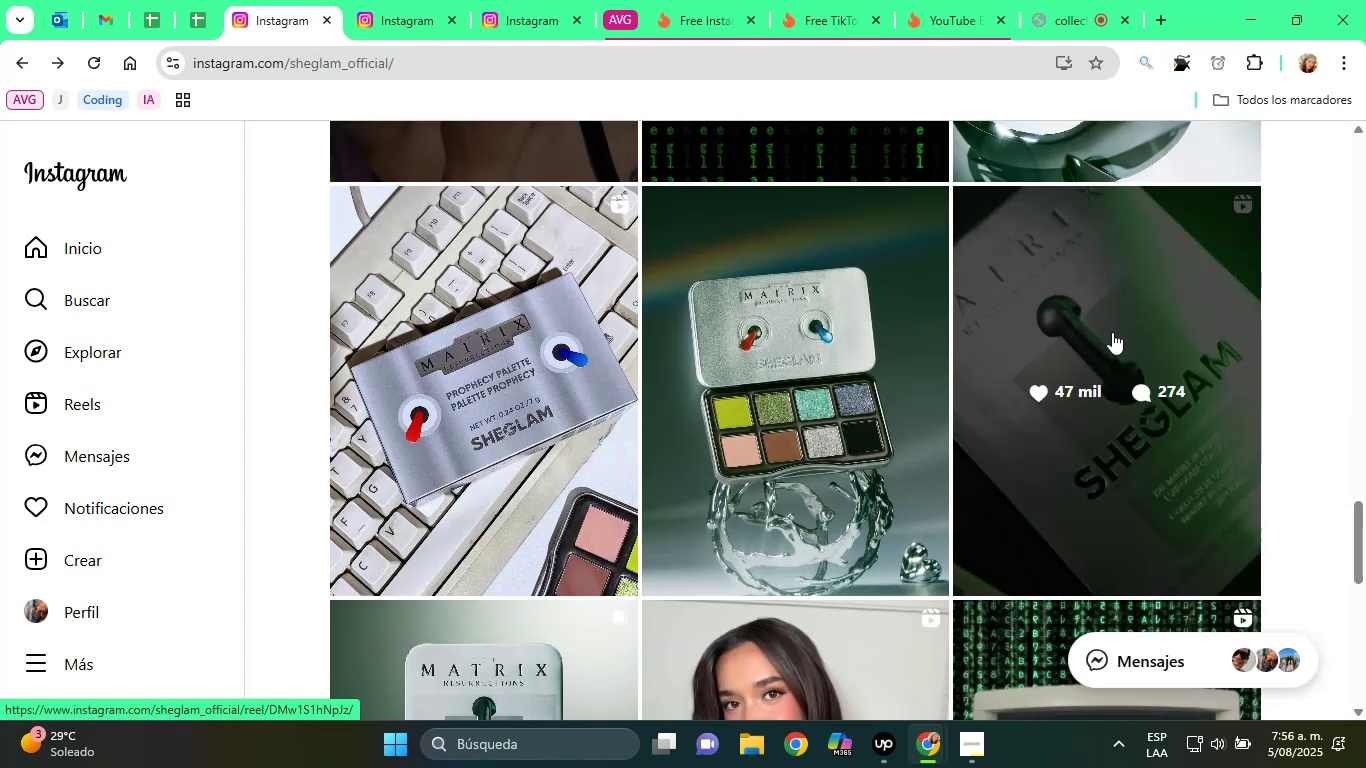 
left_click([1084, 339])
 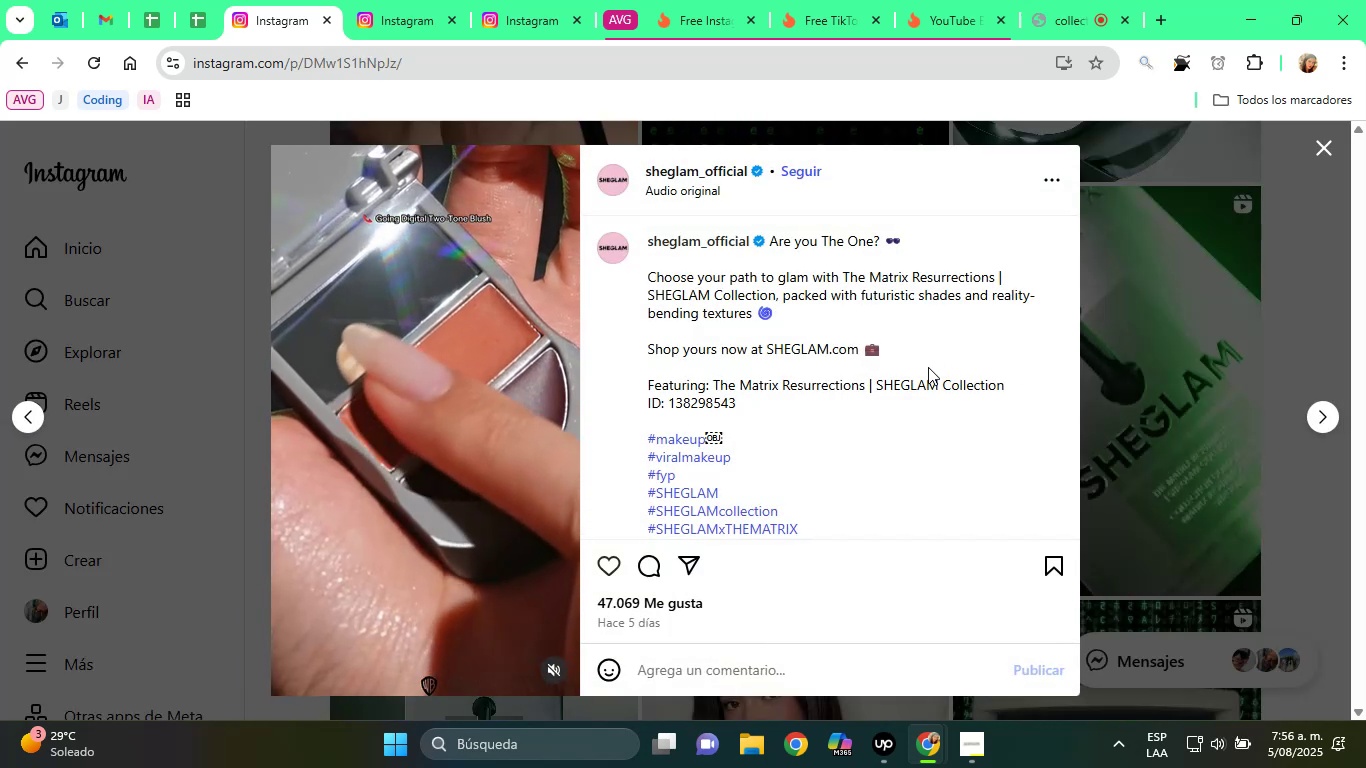 
wait(6.14)
 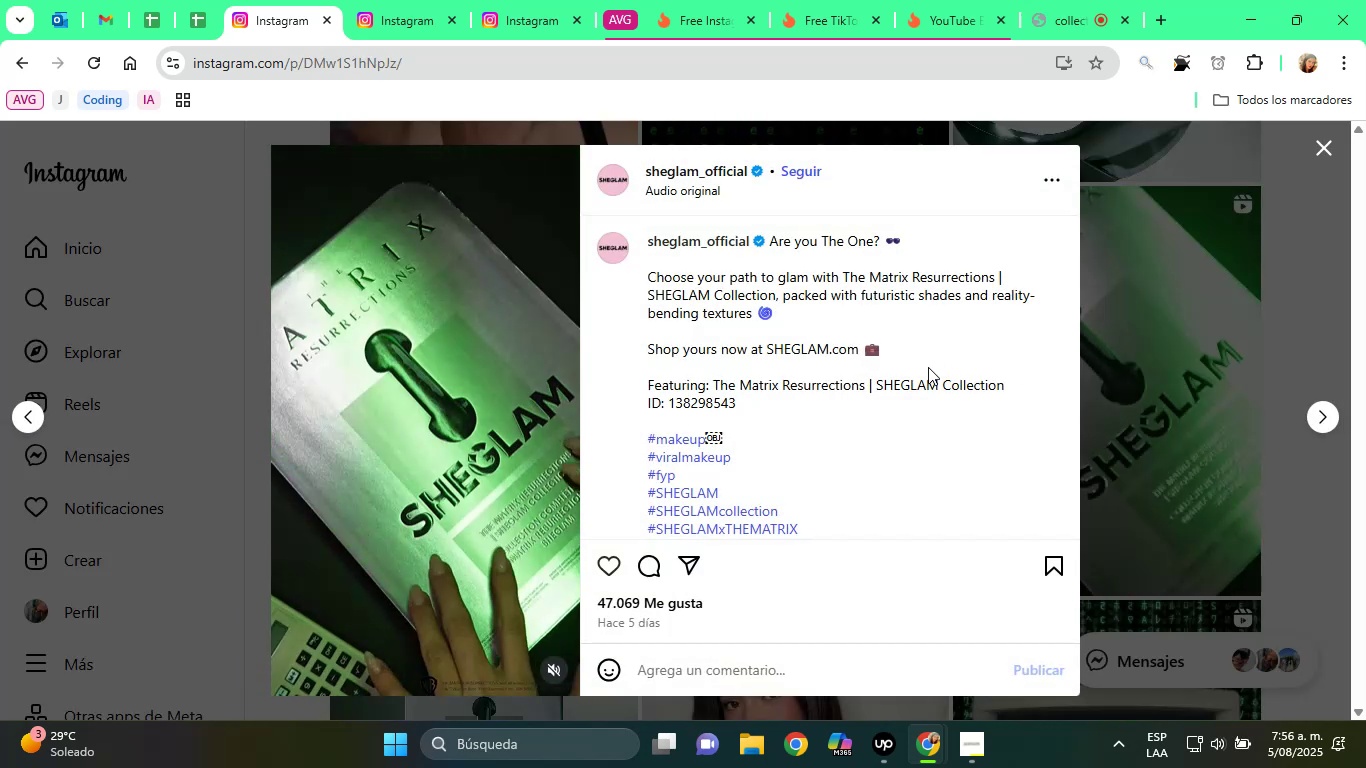 
scroll: coordinate [894, 381], scroll_direction: down, amount: 3.0
 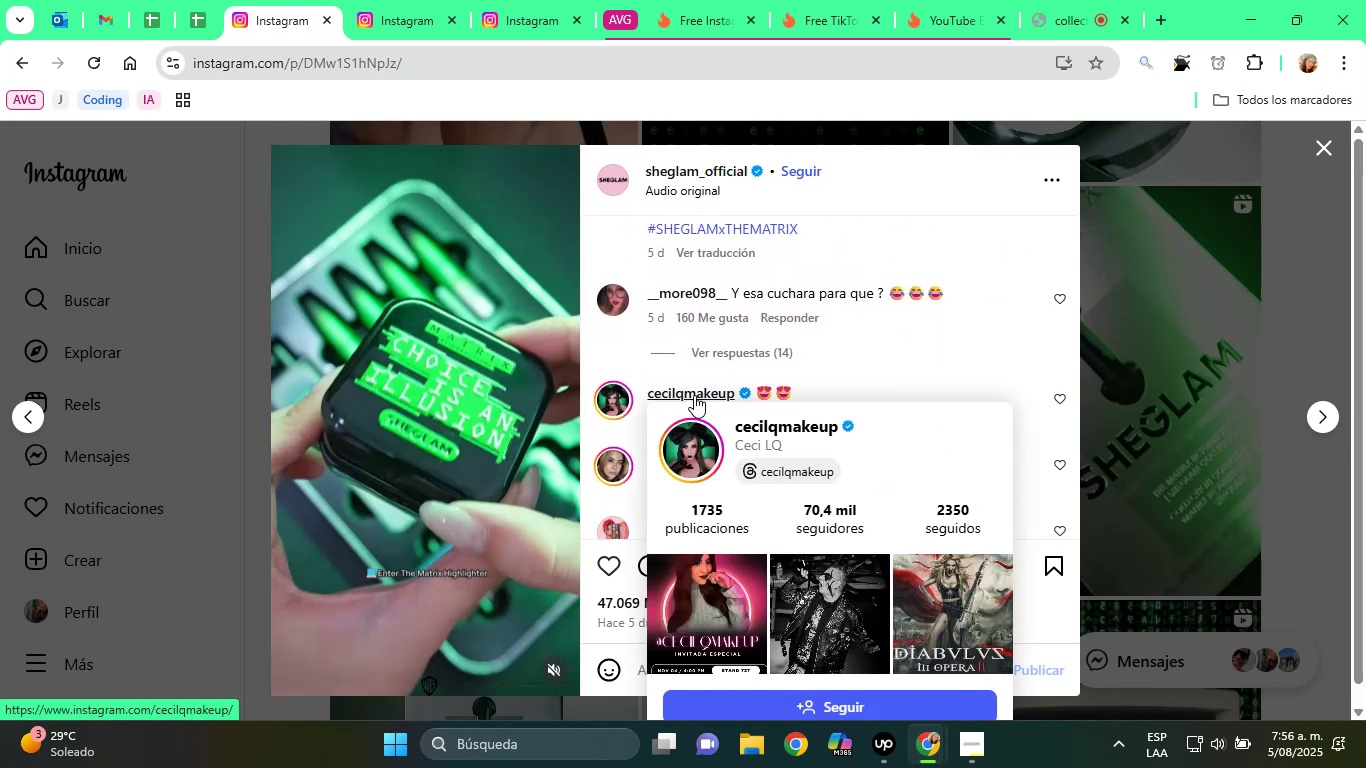 
right_click([694, 395])
 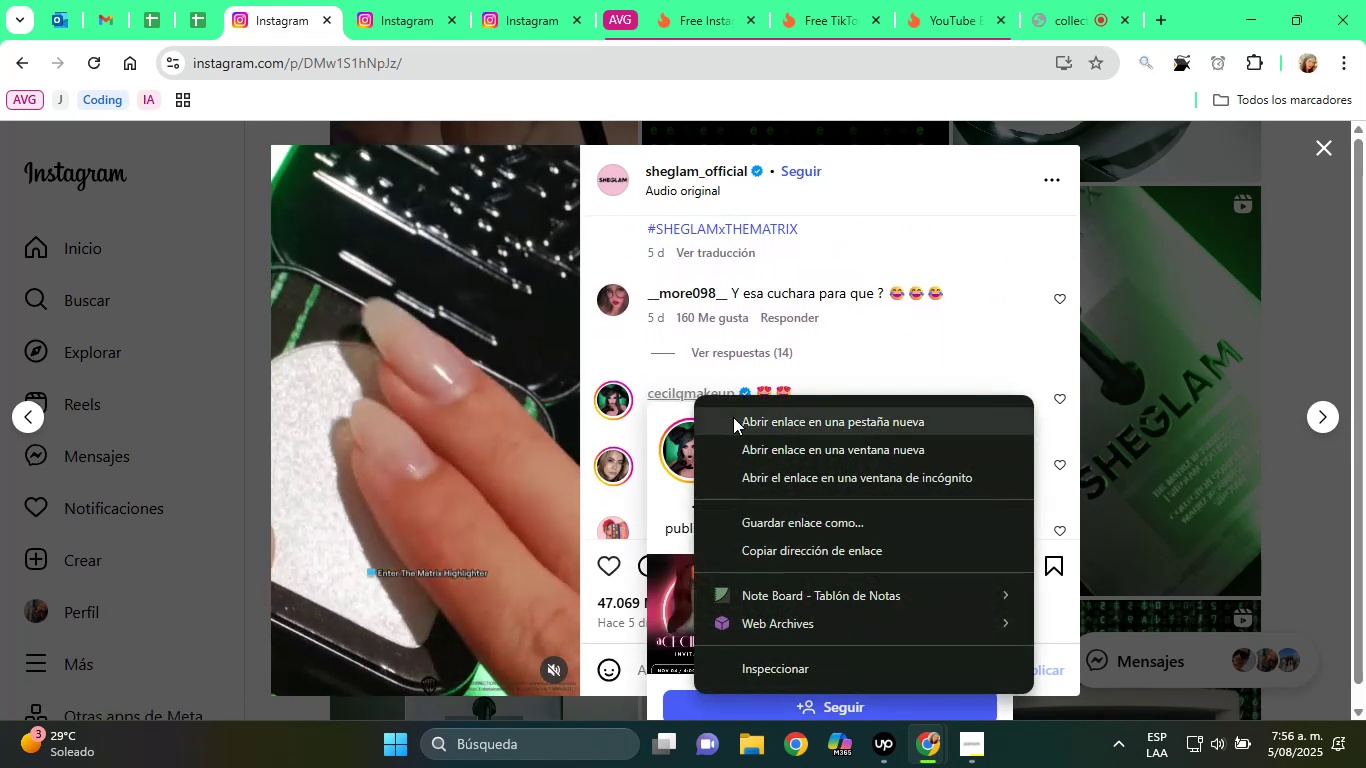 
left_click([733, 417])
 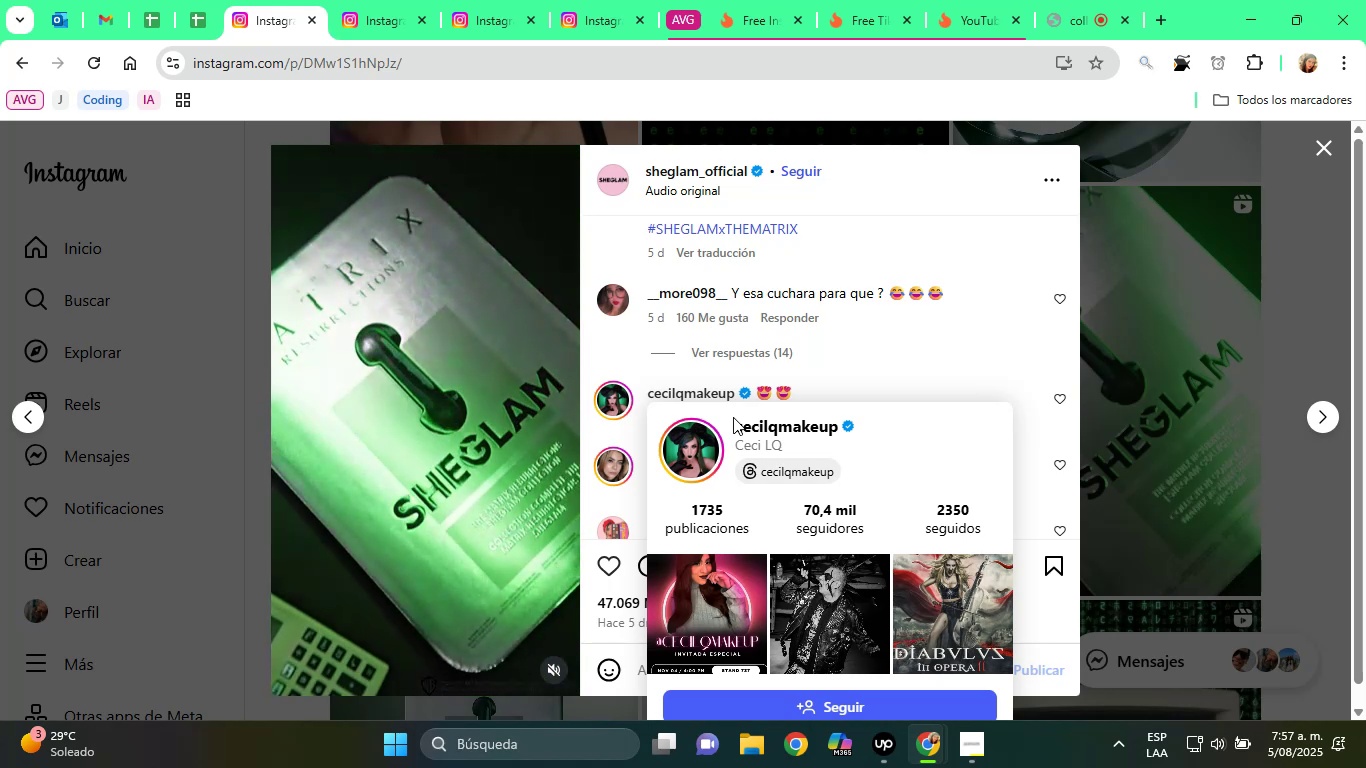 
wait(45.63)
 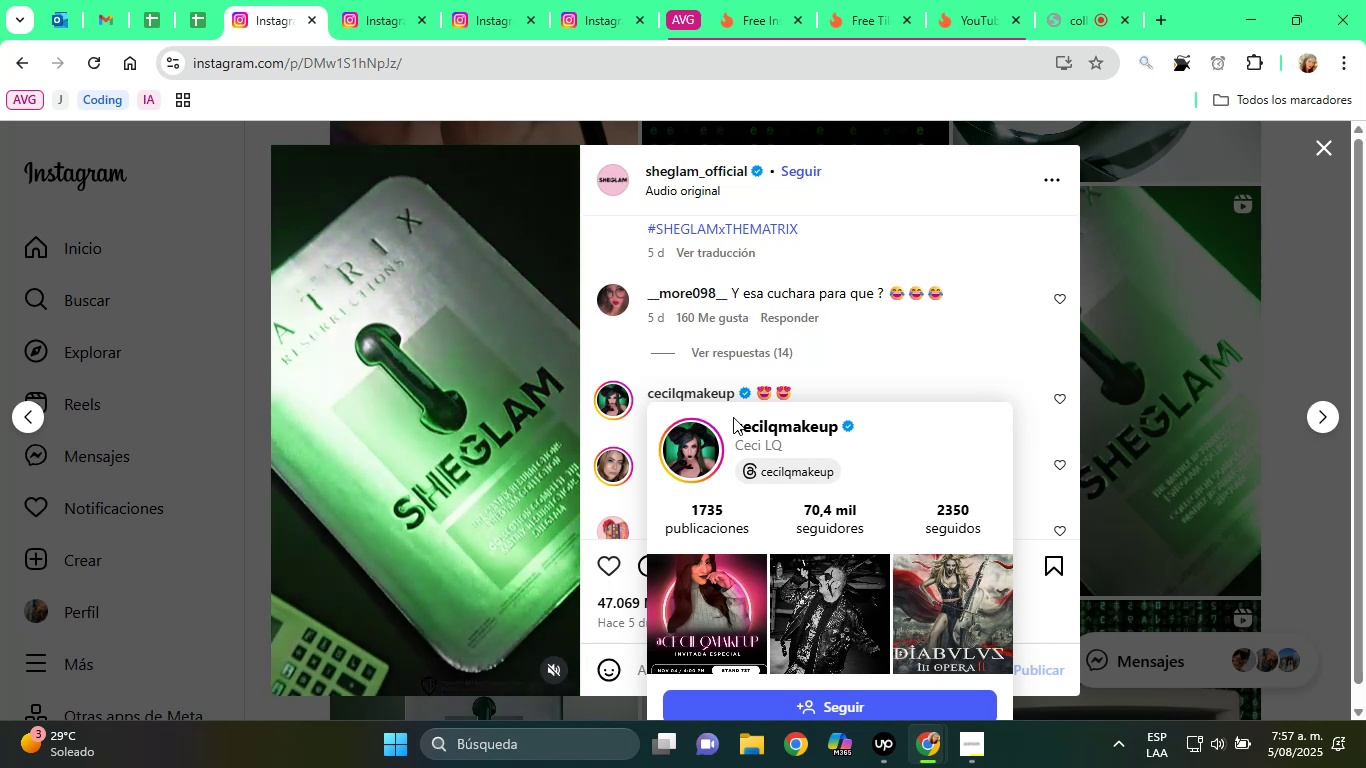 
scroll: coordinate [721, 426], scroll_direction: down, amount: 5.0
 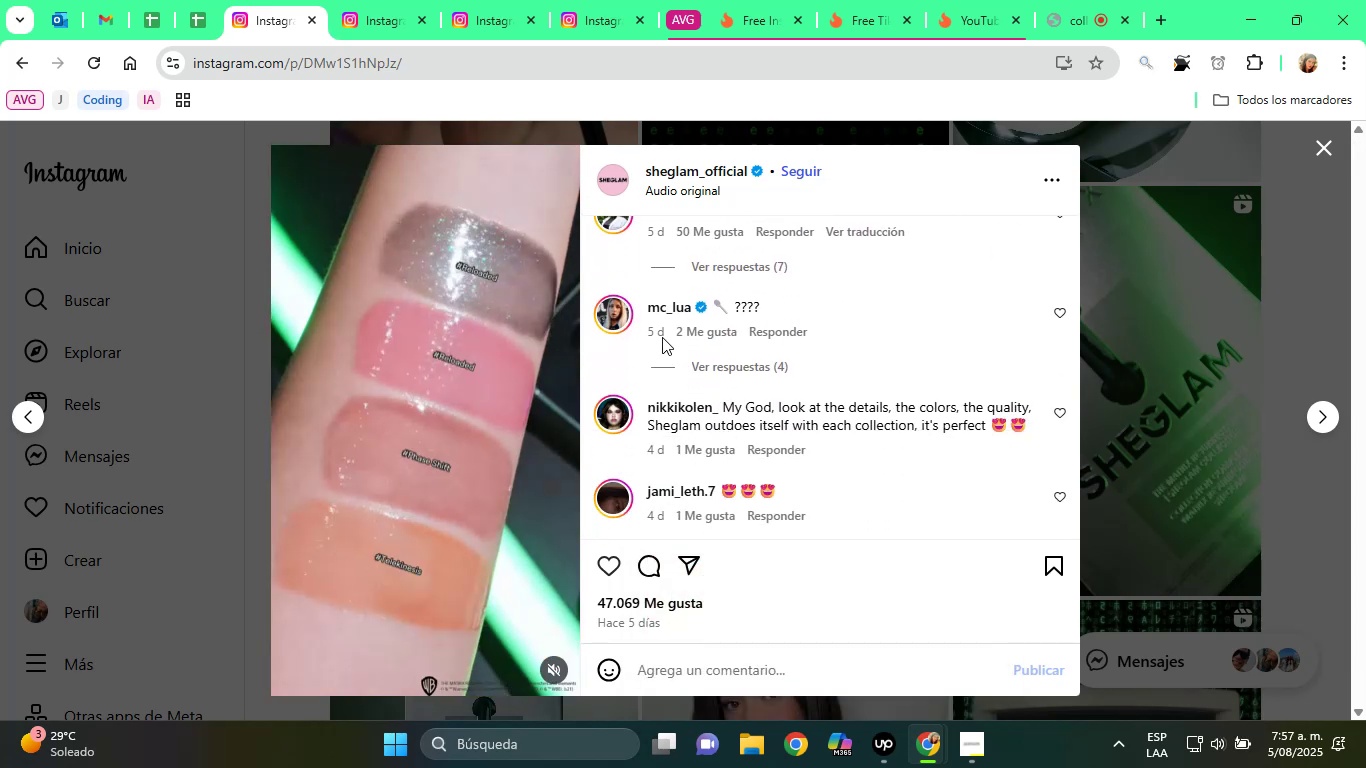 
mouse_move([680, 296])
 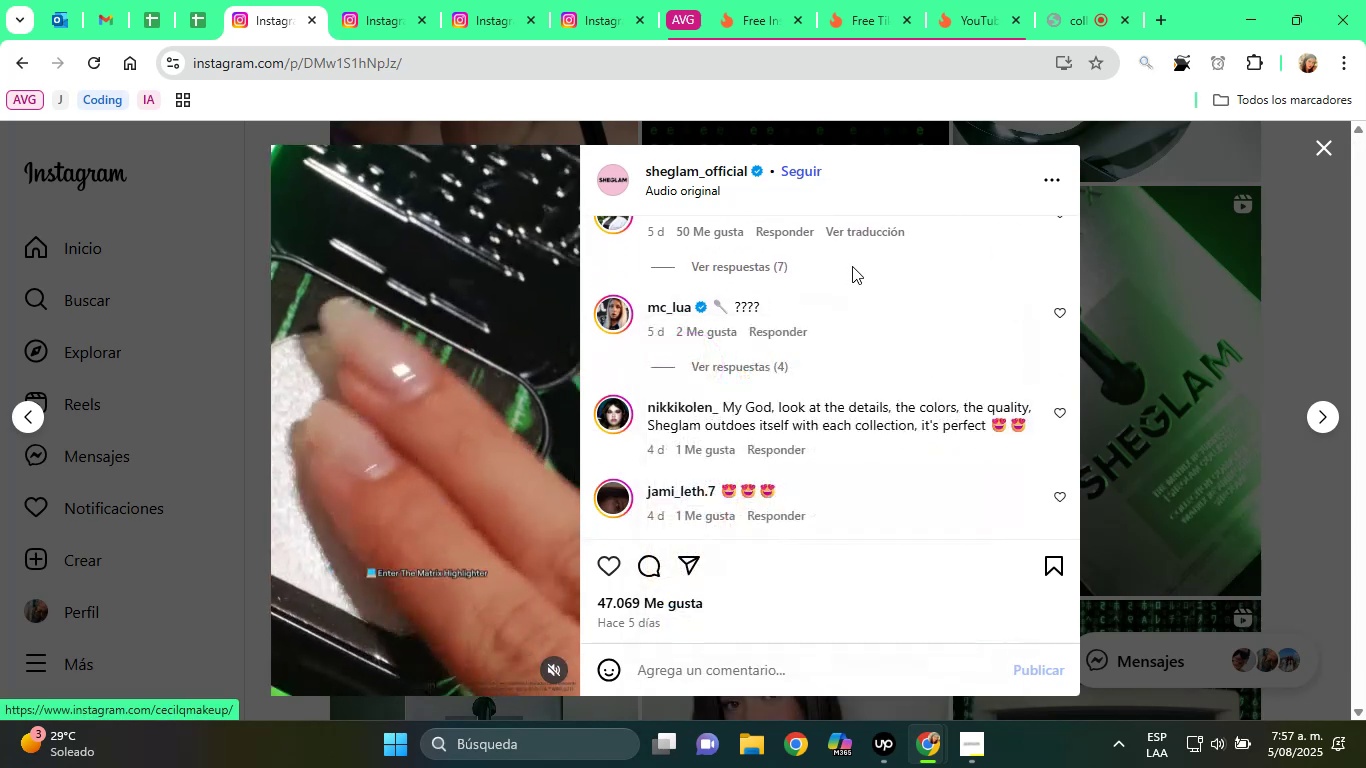 
scroll: coordinate [892, 347], scroll_direction: down, amount: 5.0
 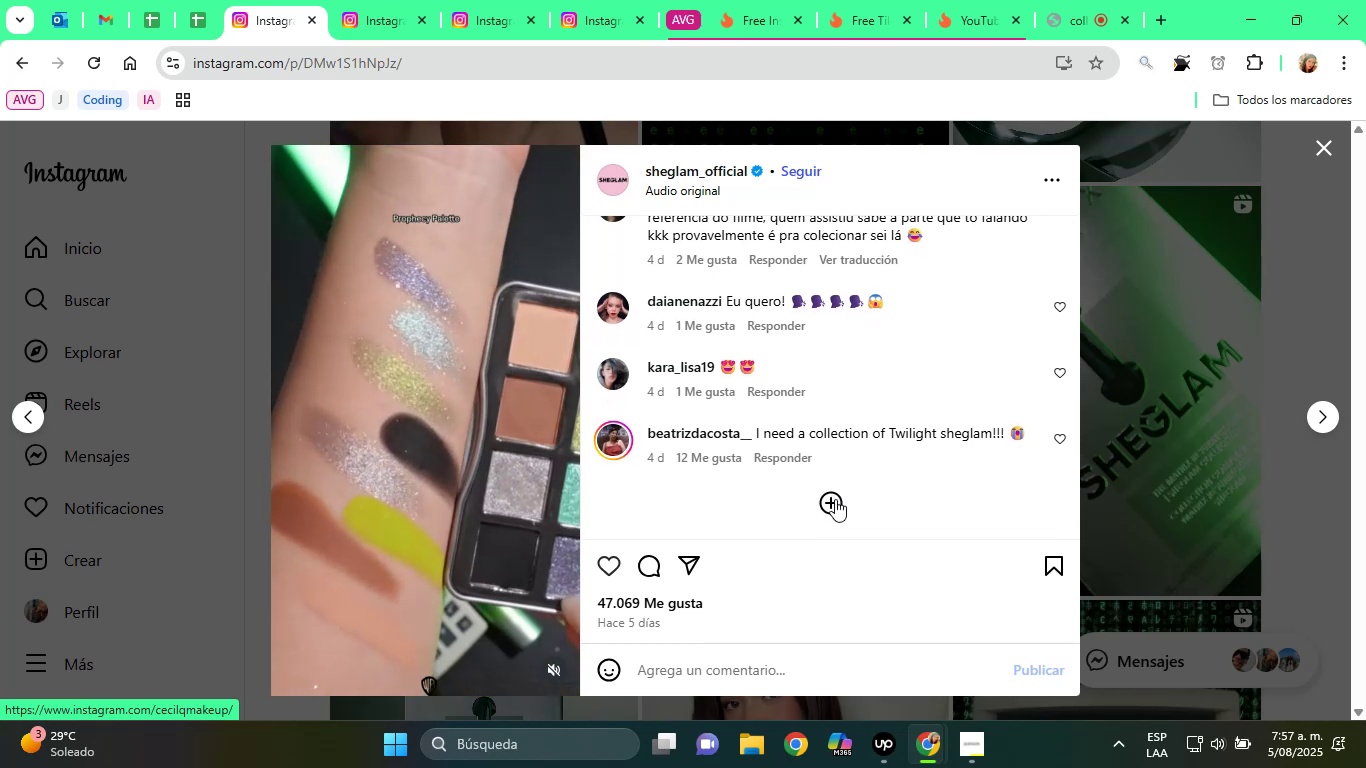 
left_click([835, 499])
 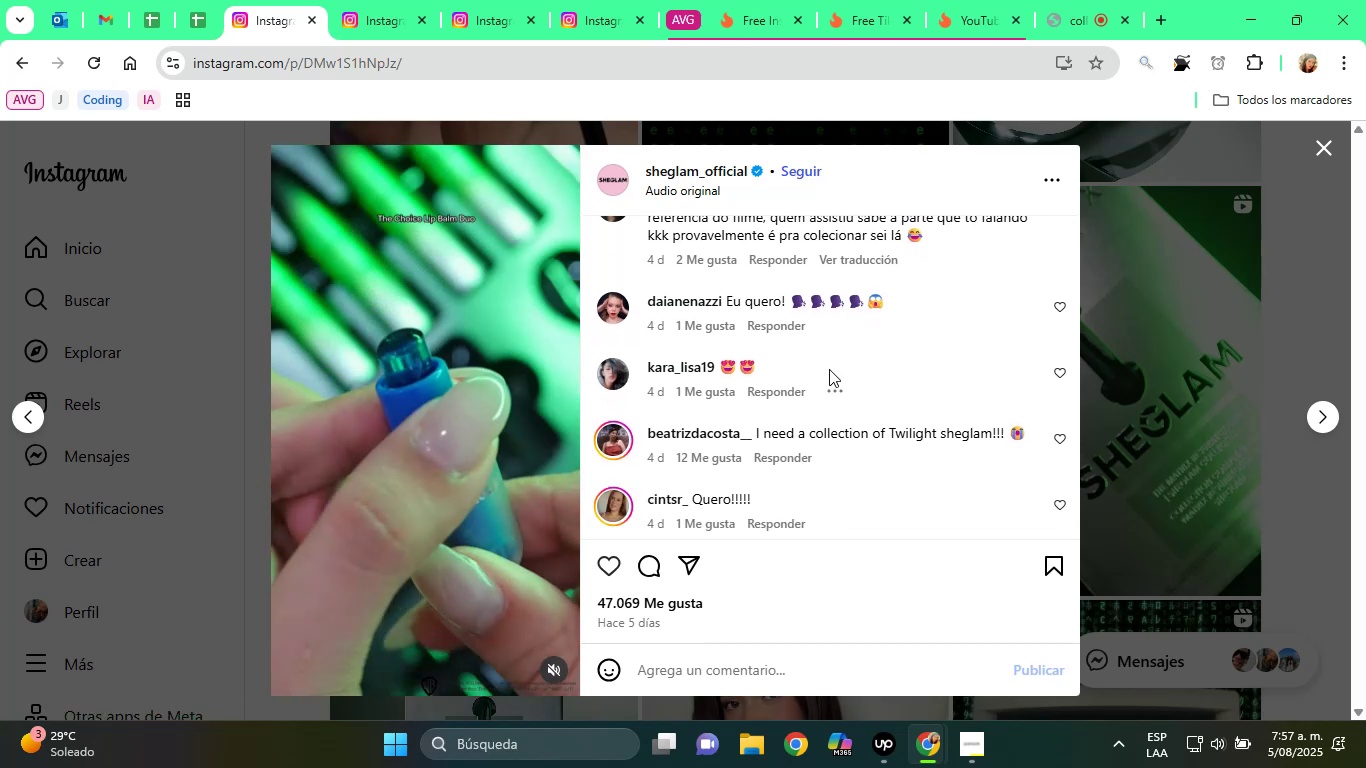 
scroll: coordinate [805, 369], scroll_direction: down, amount: 5.0
 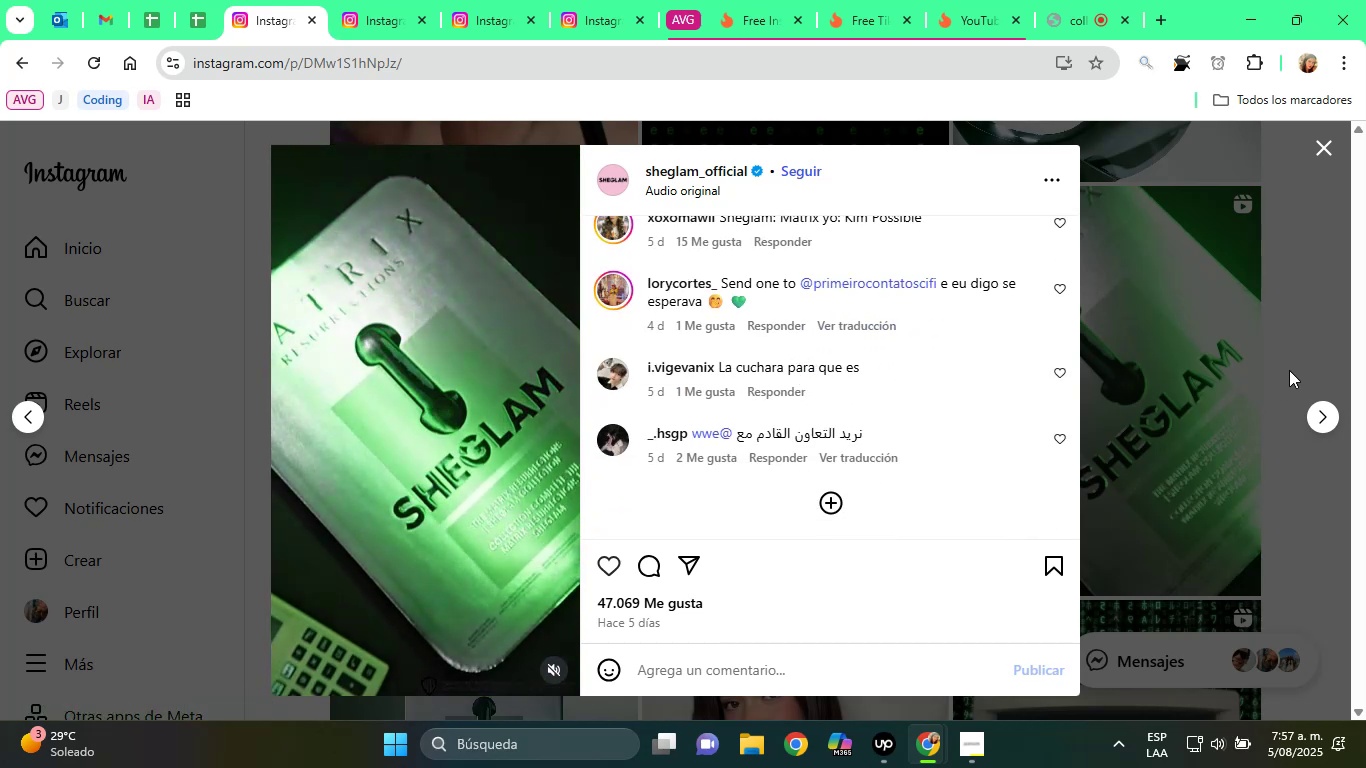 
left_click([1305, 329])
 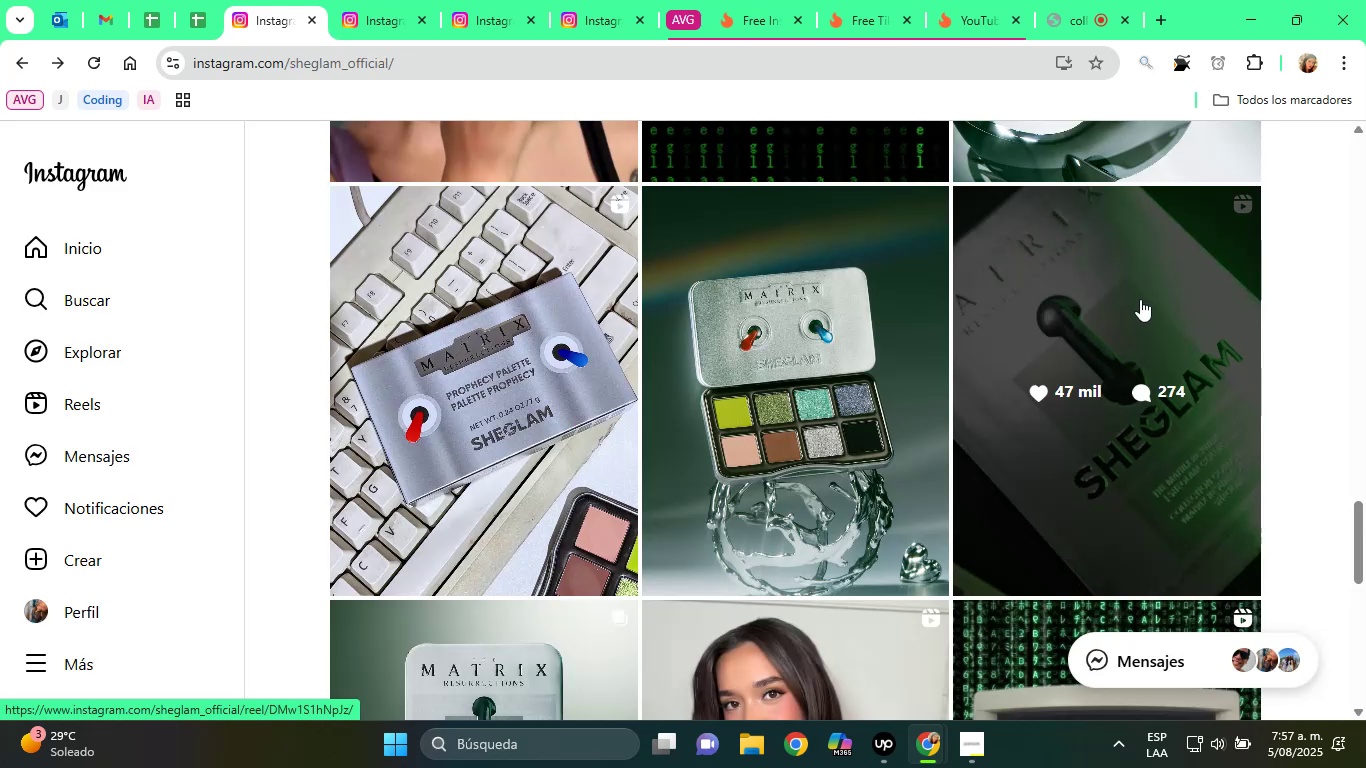 
scroll: coordinate [984, 371], scroll_direction: down, amount: 3.0
 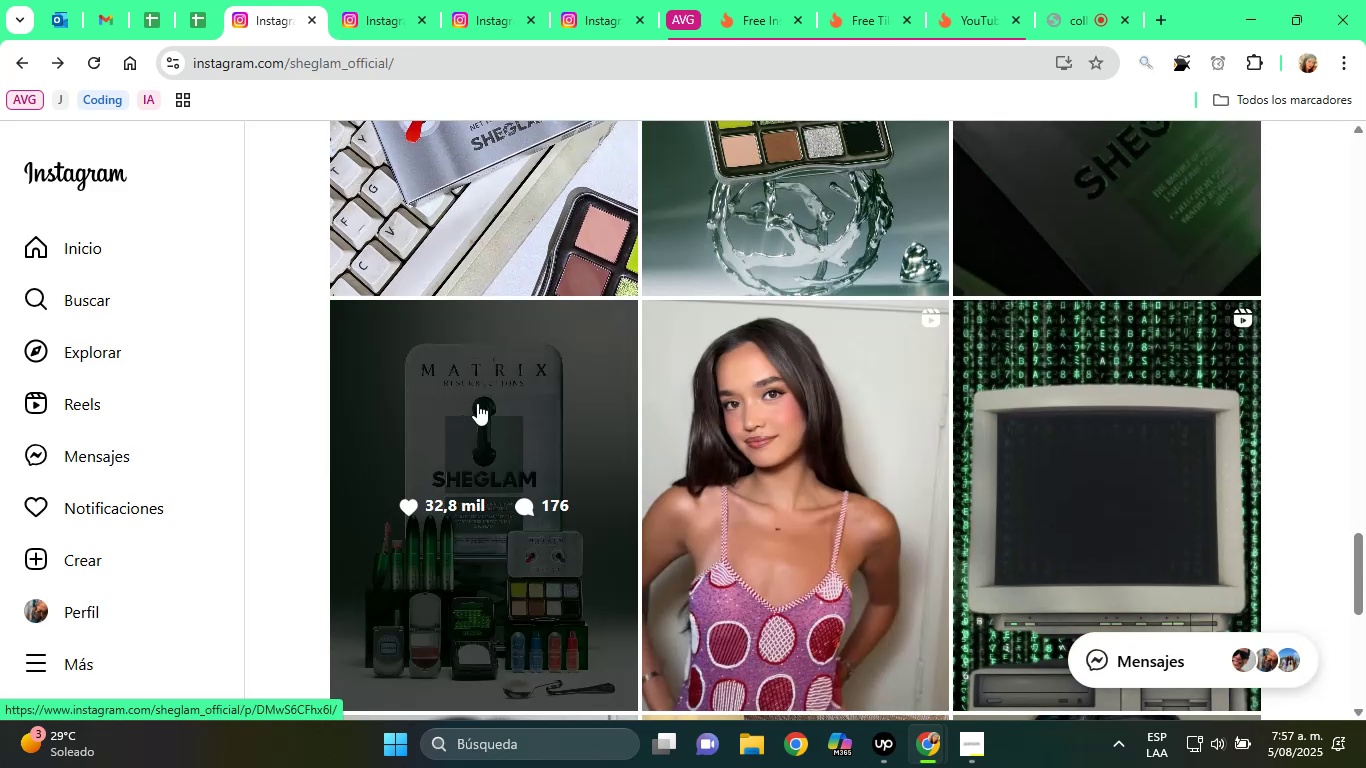 
left_click([489, 404])
 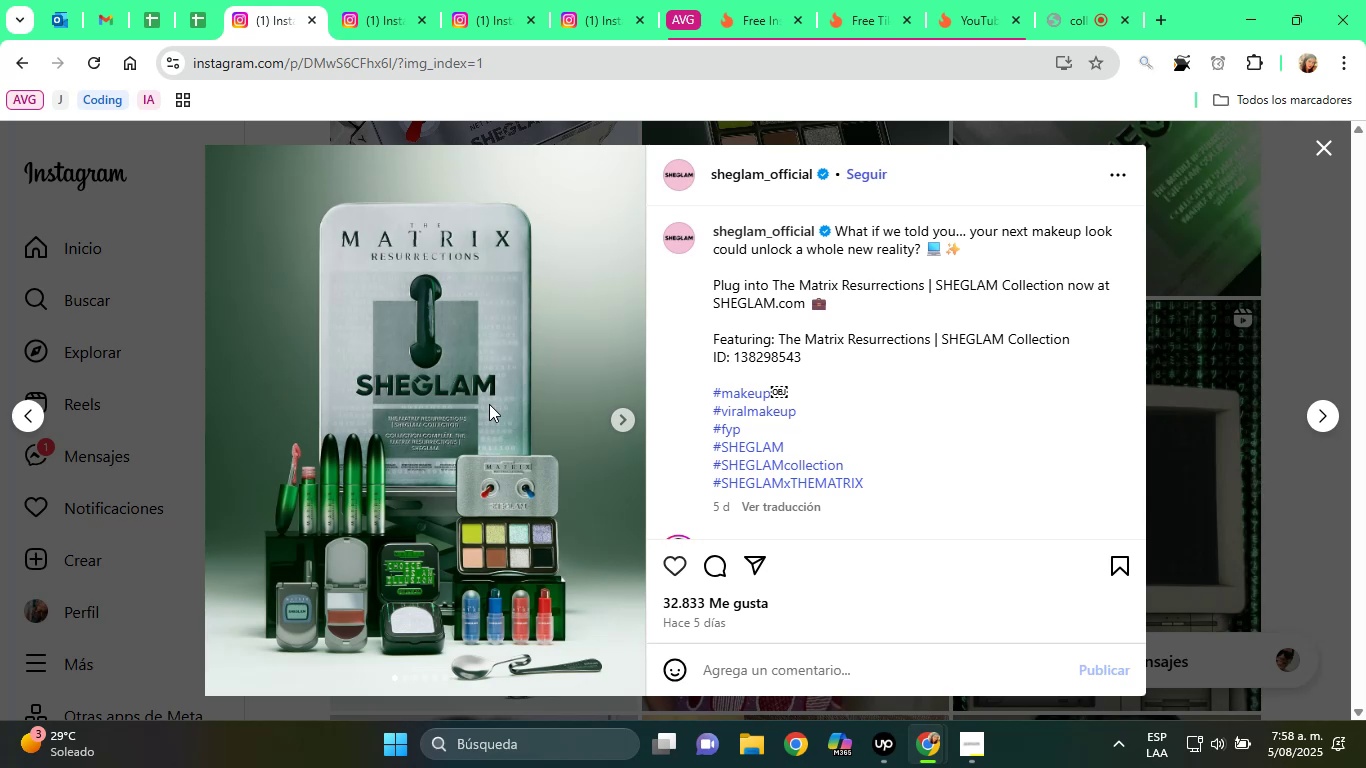 
wait(58.07)
 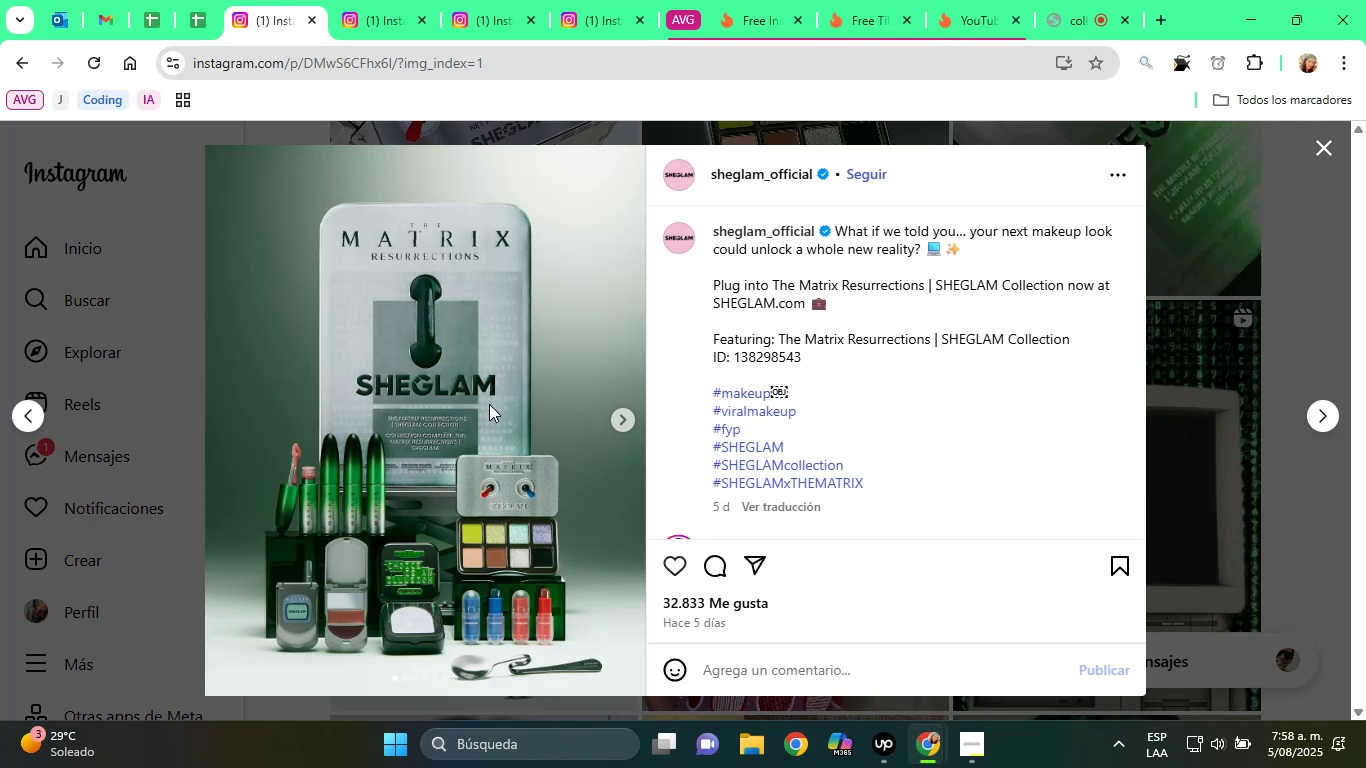 
scroll: coordinate [857, 442], scroll_direction: down, amount: 6.0
 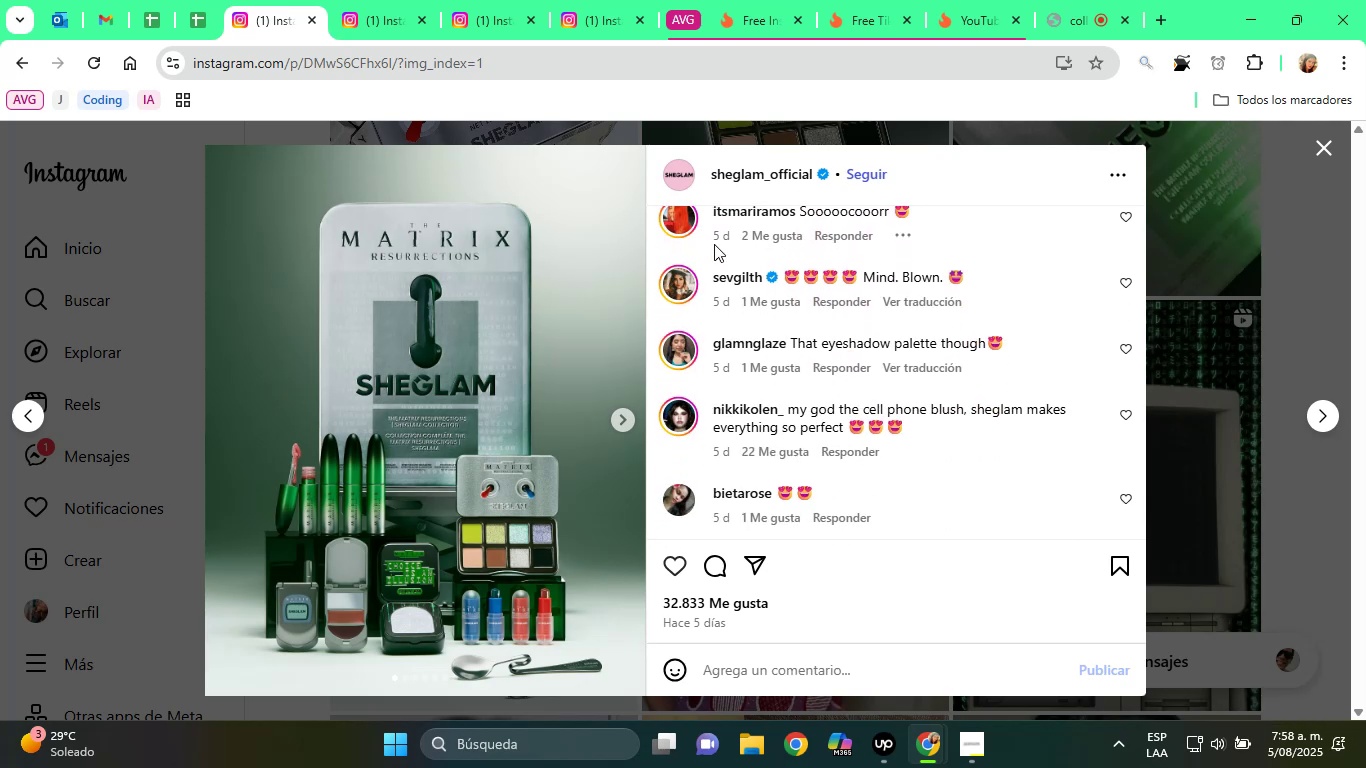 
mouse_move([757, 266])
 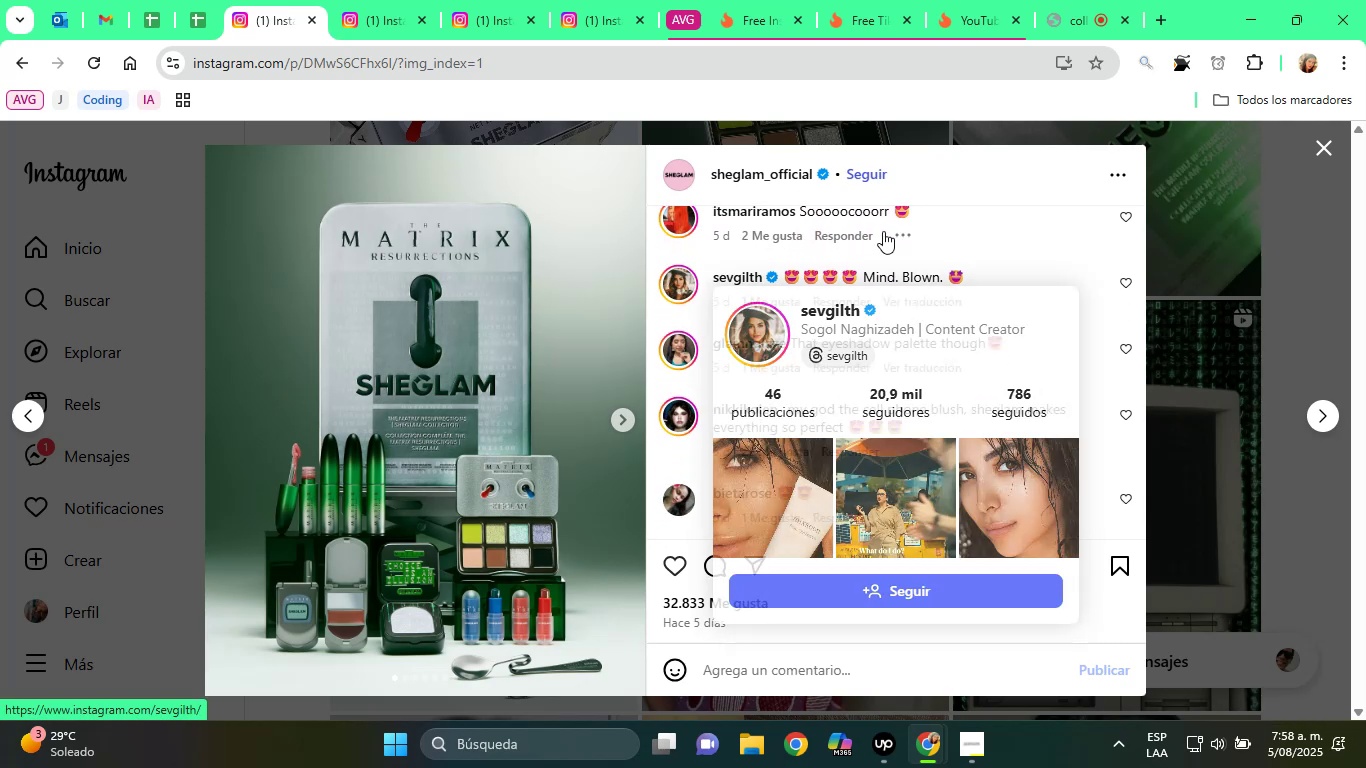 
scroll: coordinate [871, 384], scroll_direction: down, amount: 5.0
 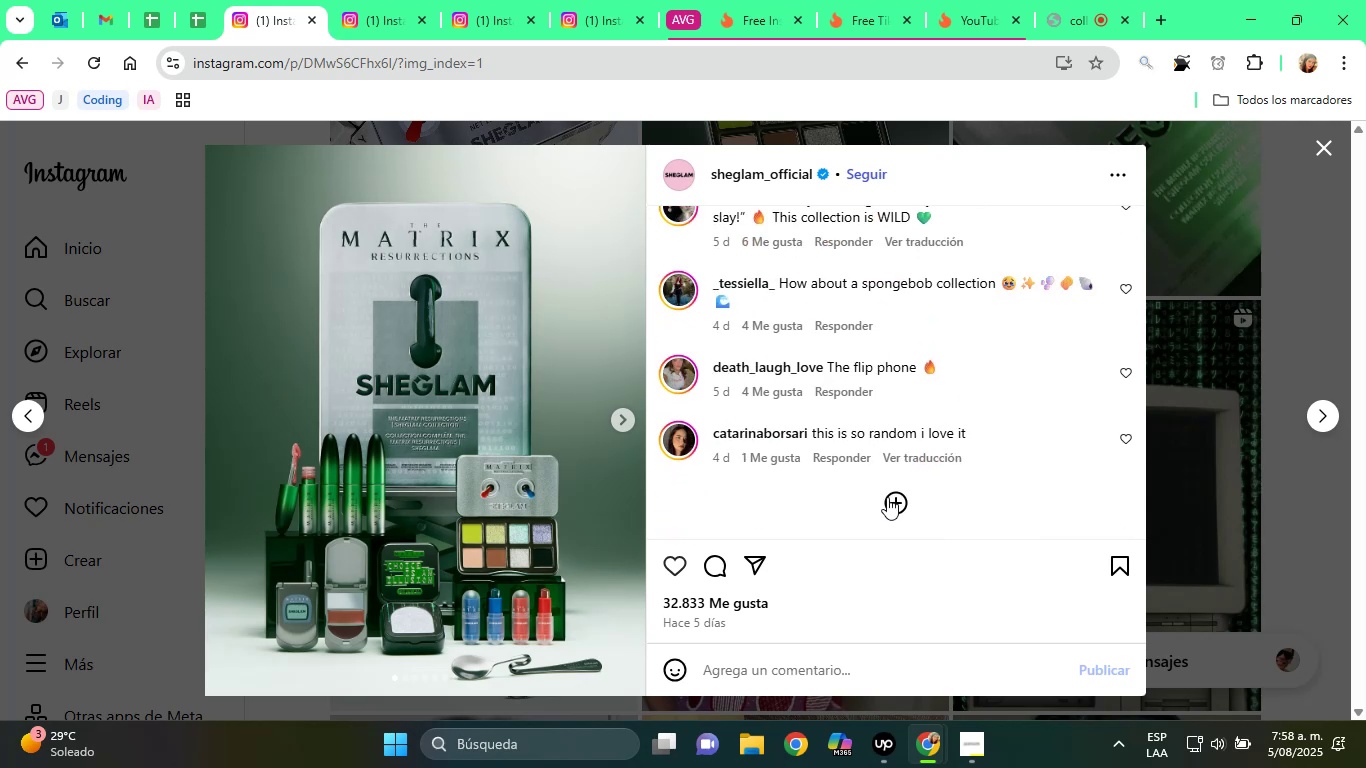 
left_click([890, 498])
 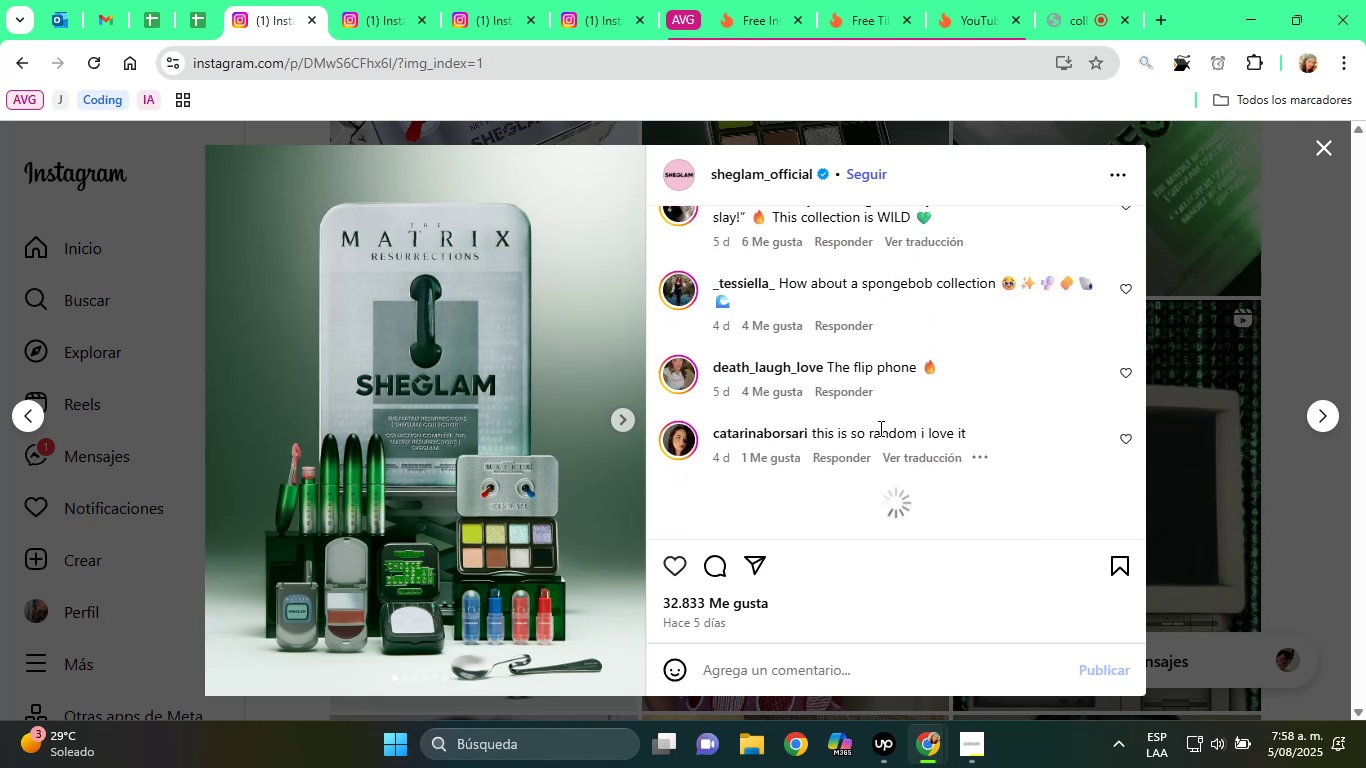 
scroll: coordinate [990, 461], scroll_direction: down, amount: 5.0
 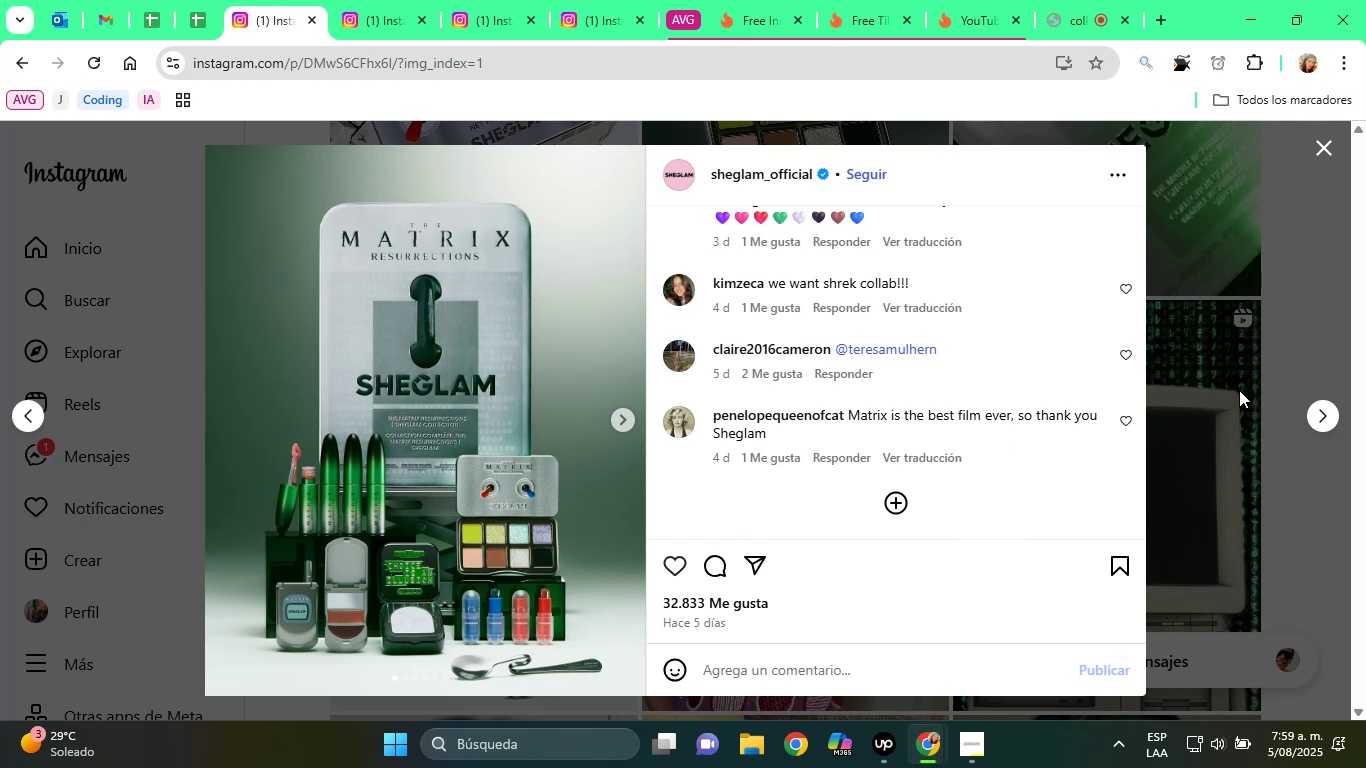 
left_click([1242, 387])
 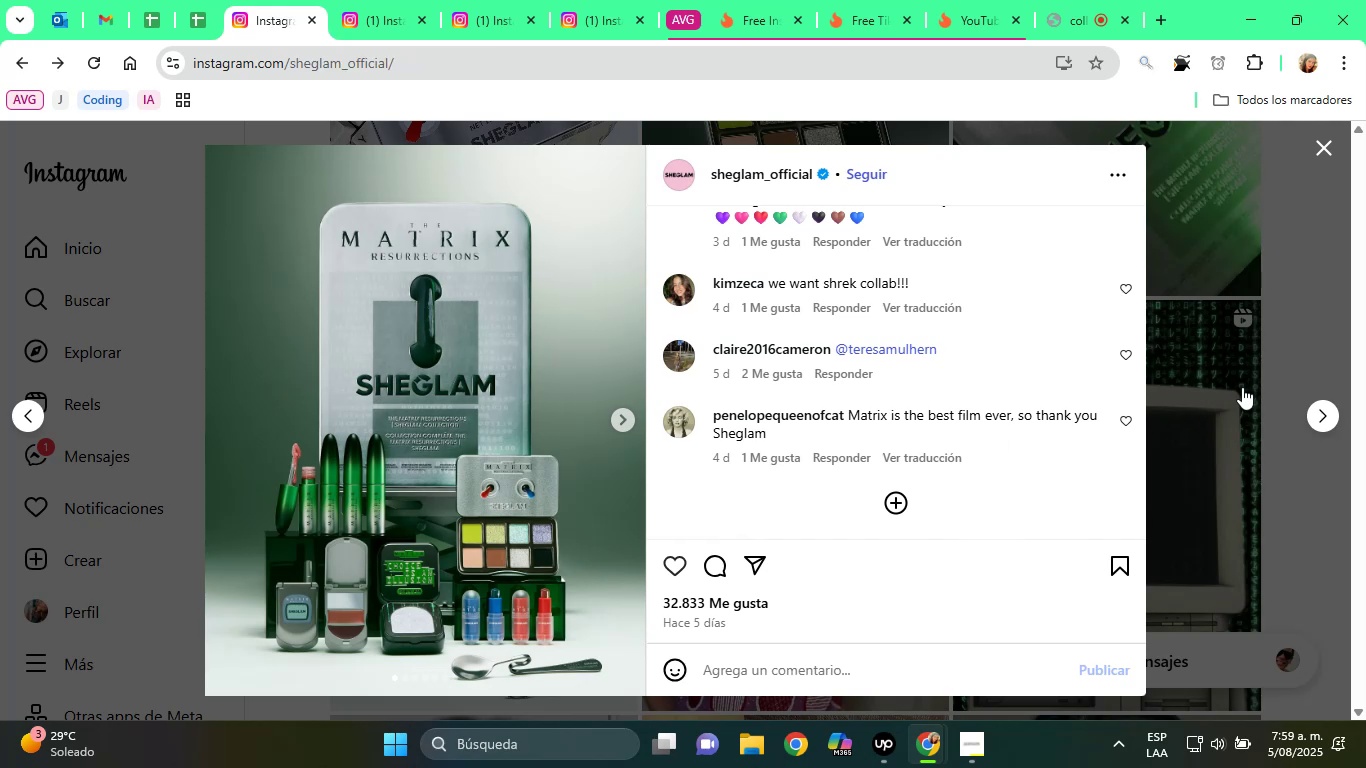 
scroll: coordinate [1242, 387], scroll_direction: up, amount: 1.0
 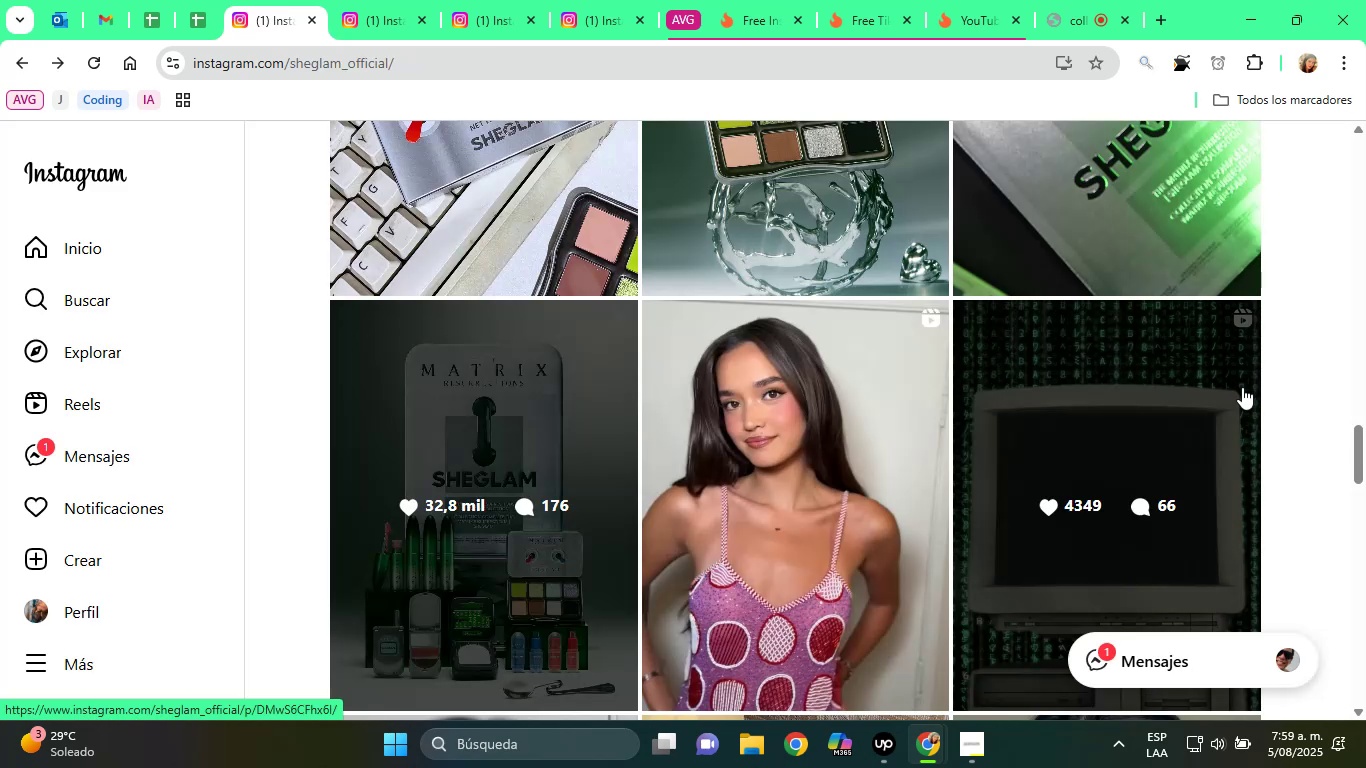 
wait(5.02)
 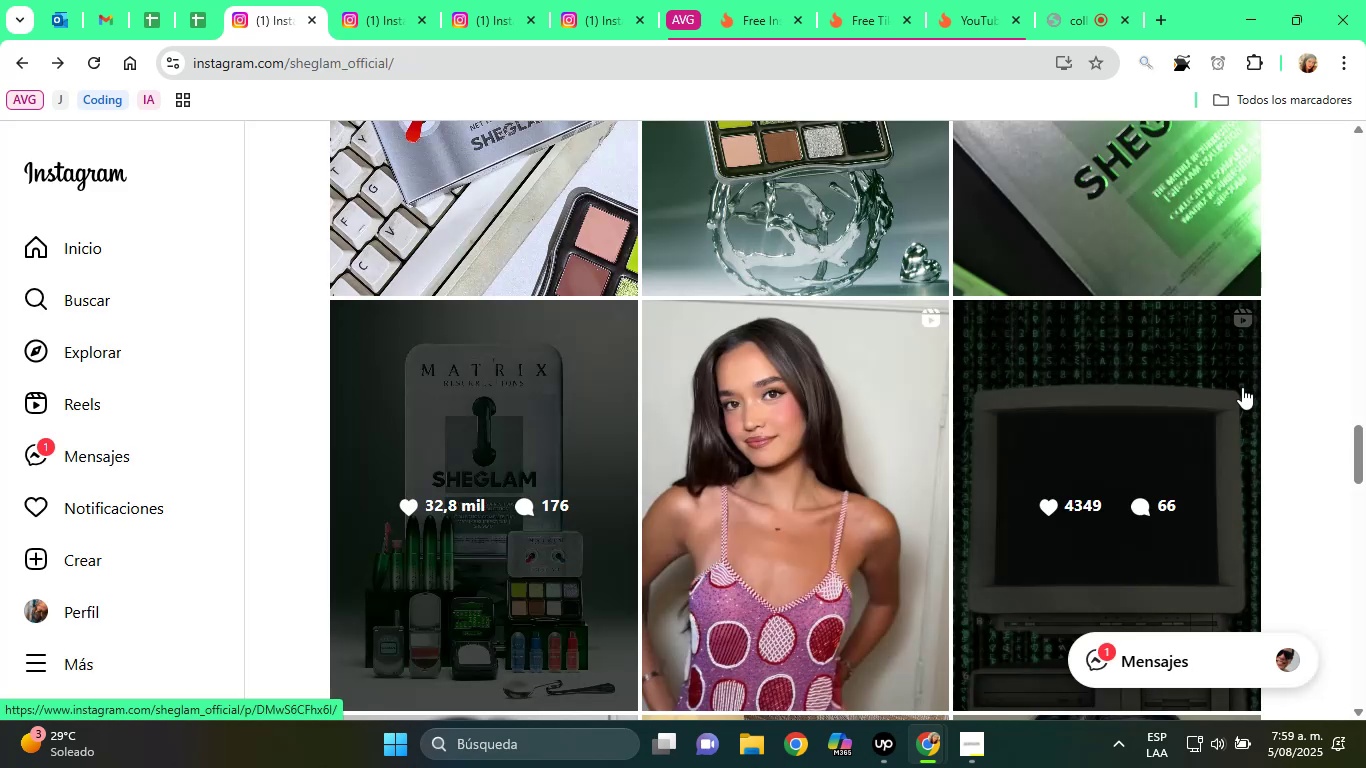 
left_click([759, 436])
 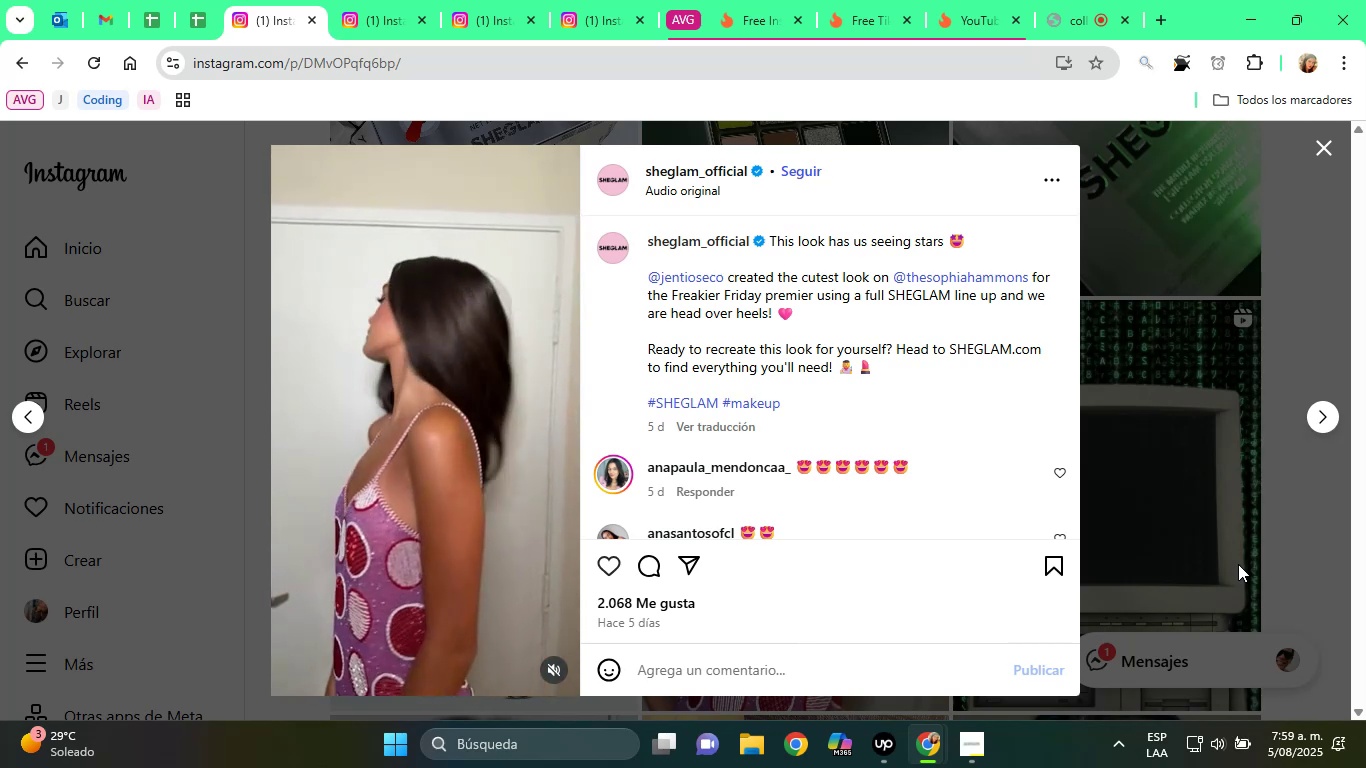 
wait(10.47)
 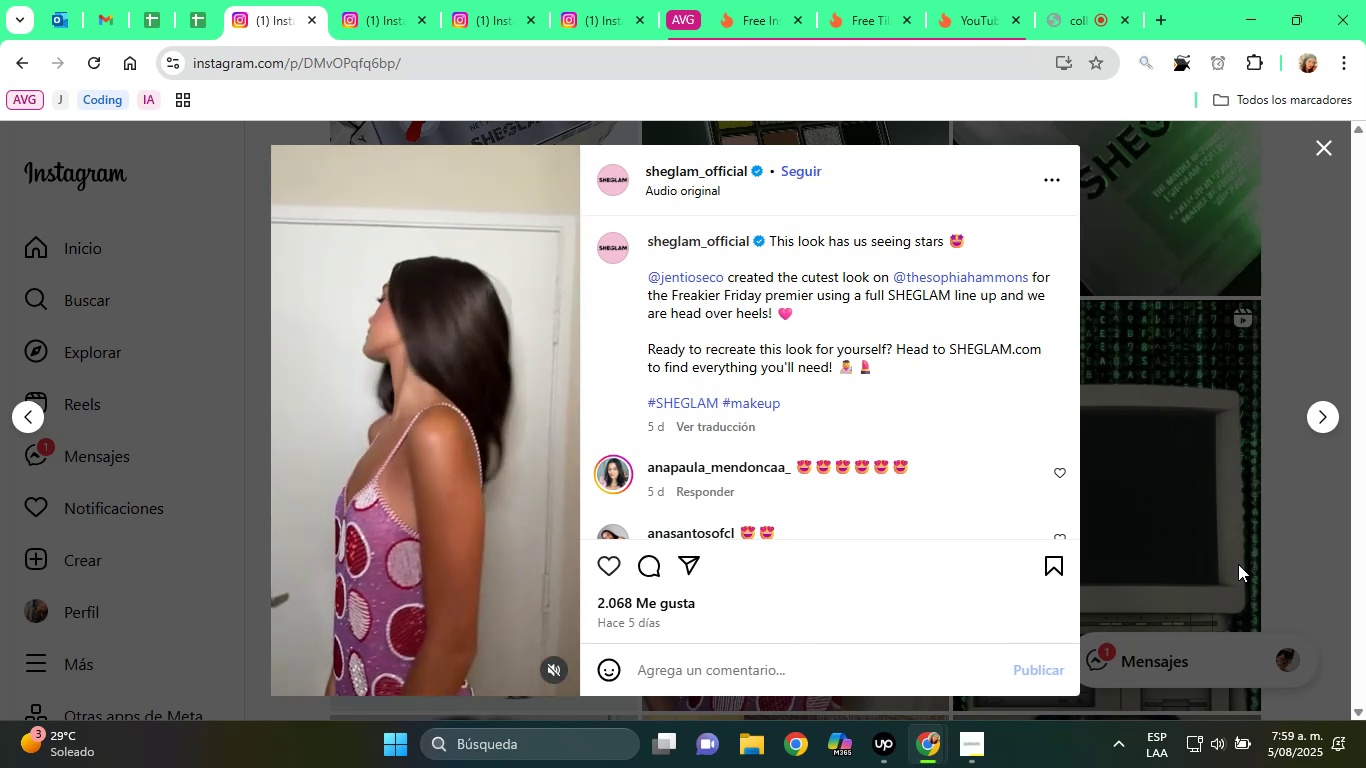 
right_click([692, 278])
 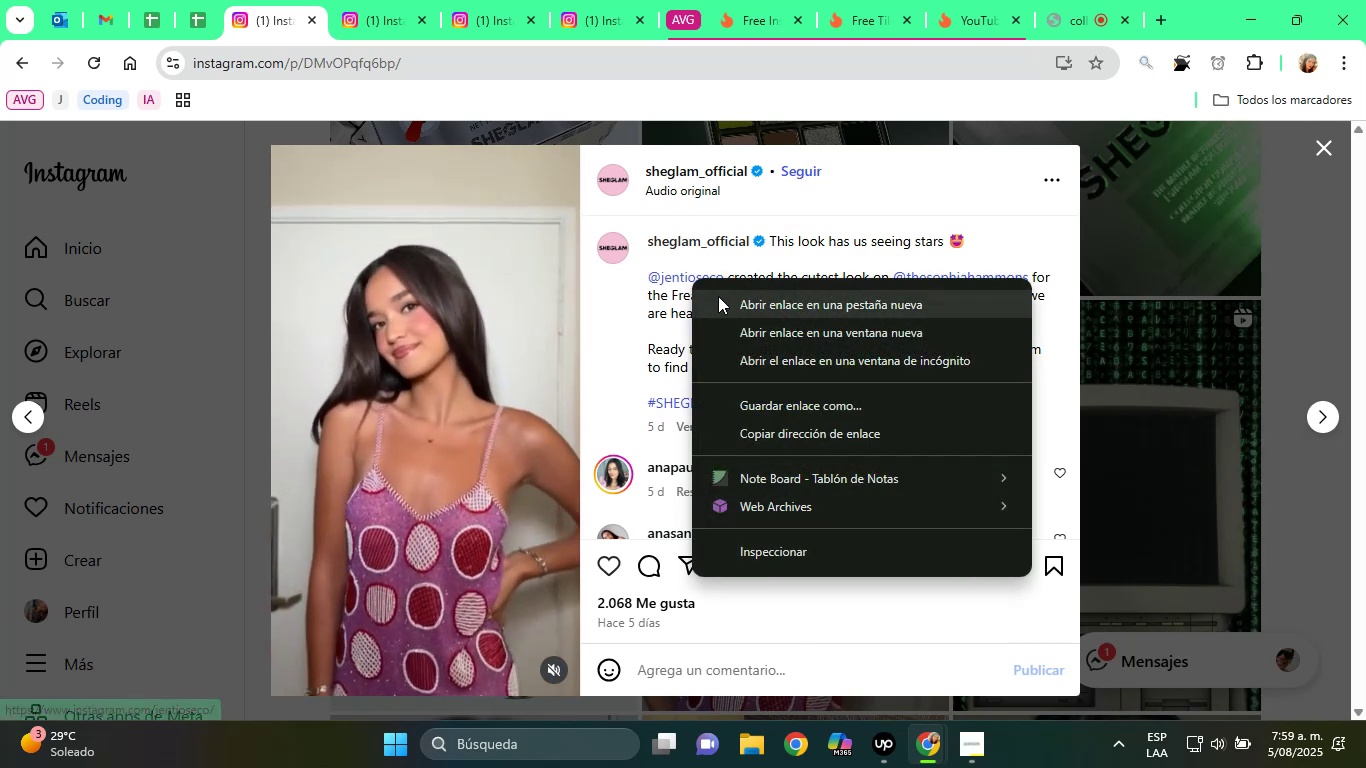 
left_click([718, 296])
 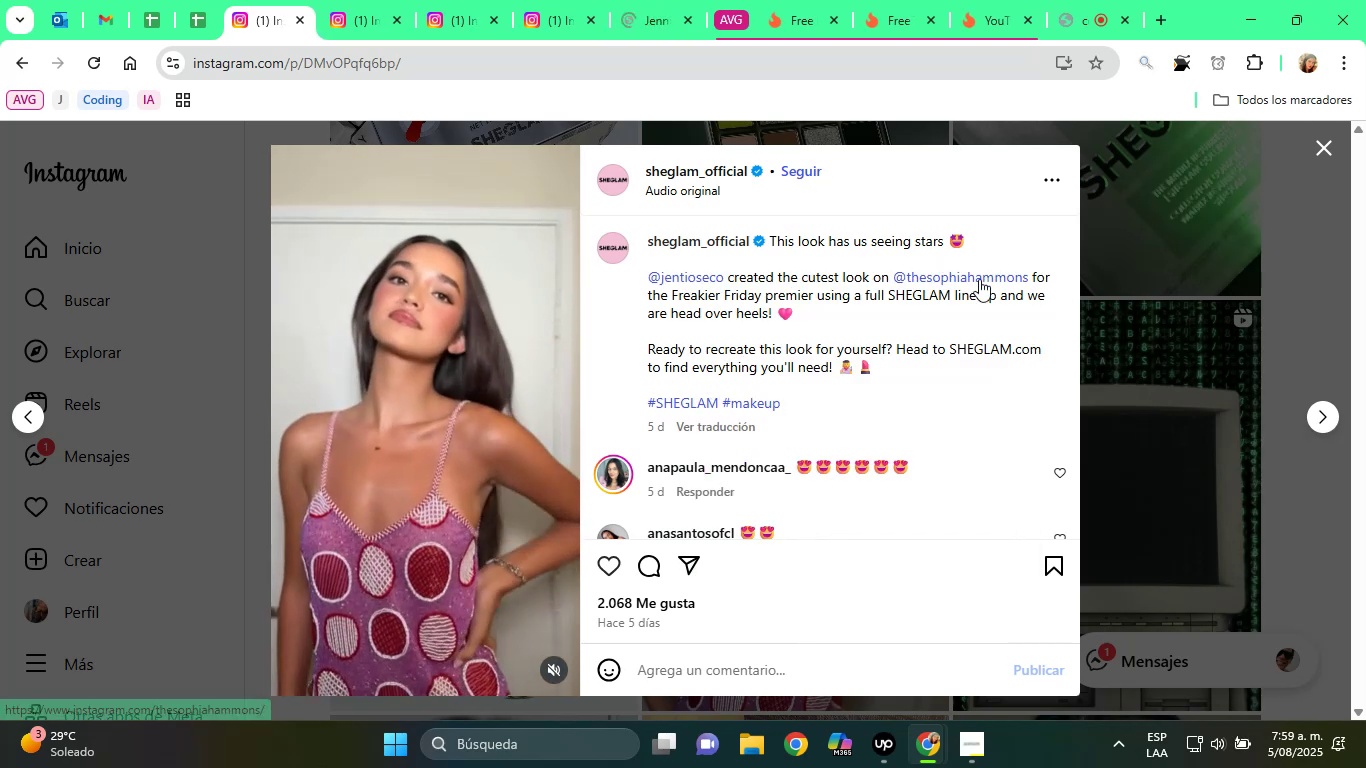 
right_click([979, 279])
 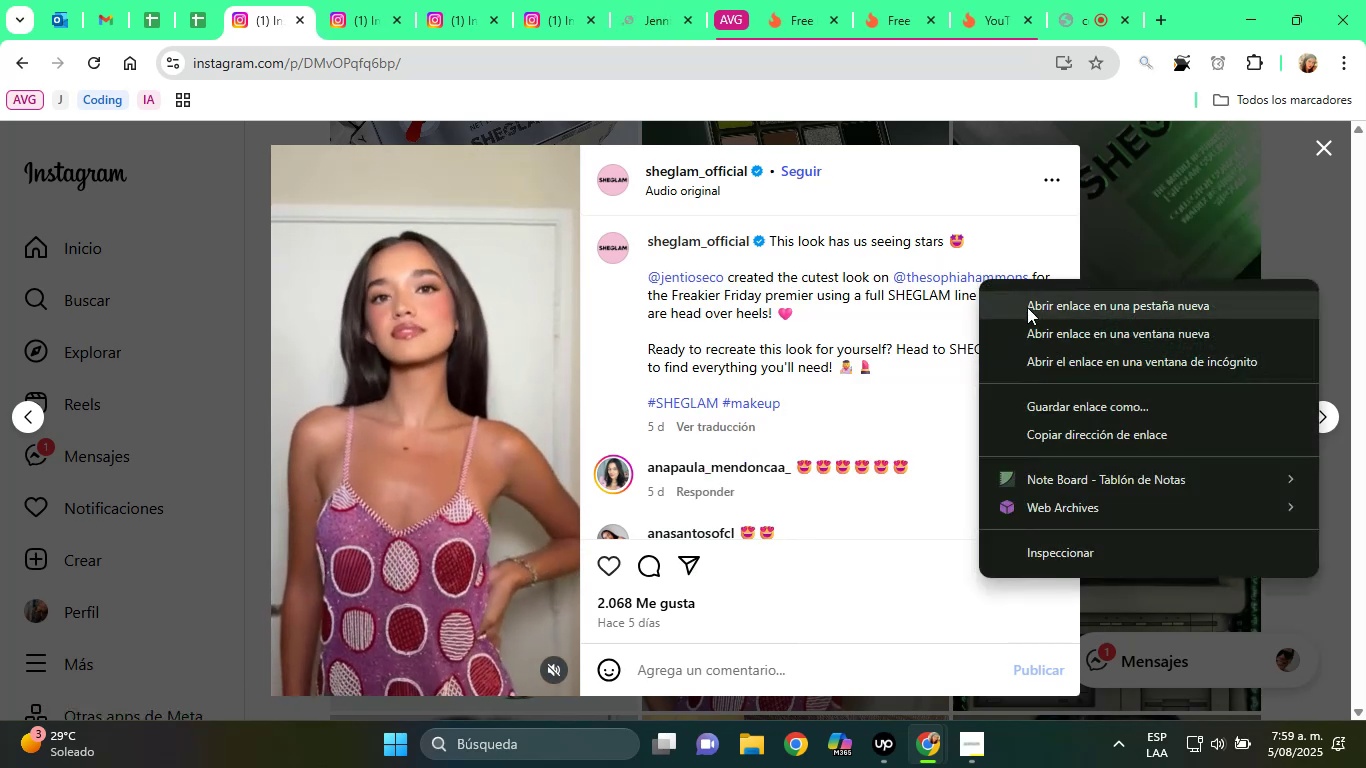 
left_click([1027, 307])
 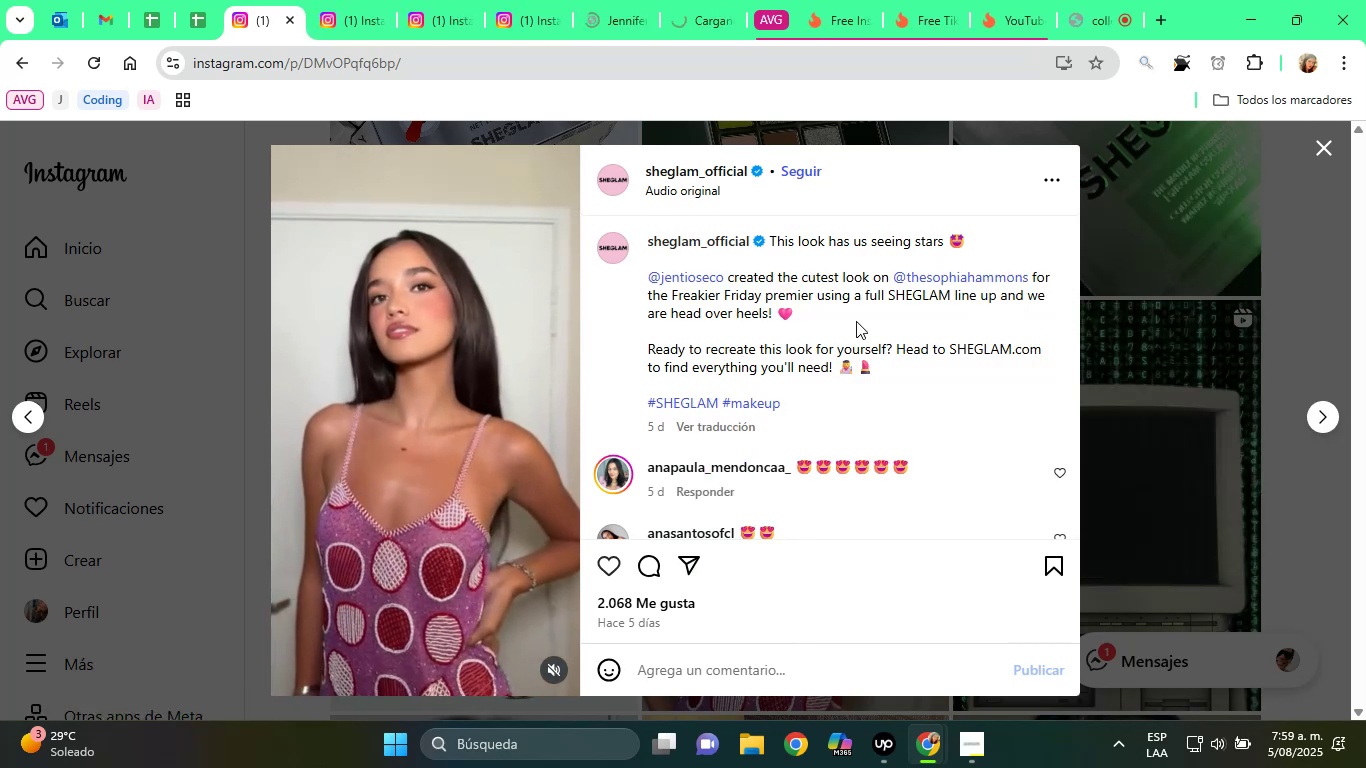 
scroll: coordinate [843, 322], scroll_direction: down, amount: 2.0
 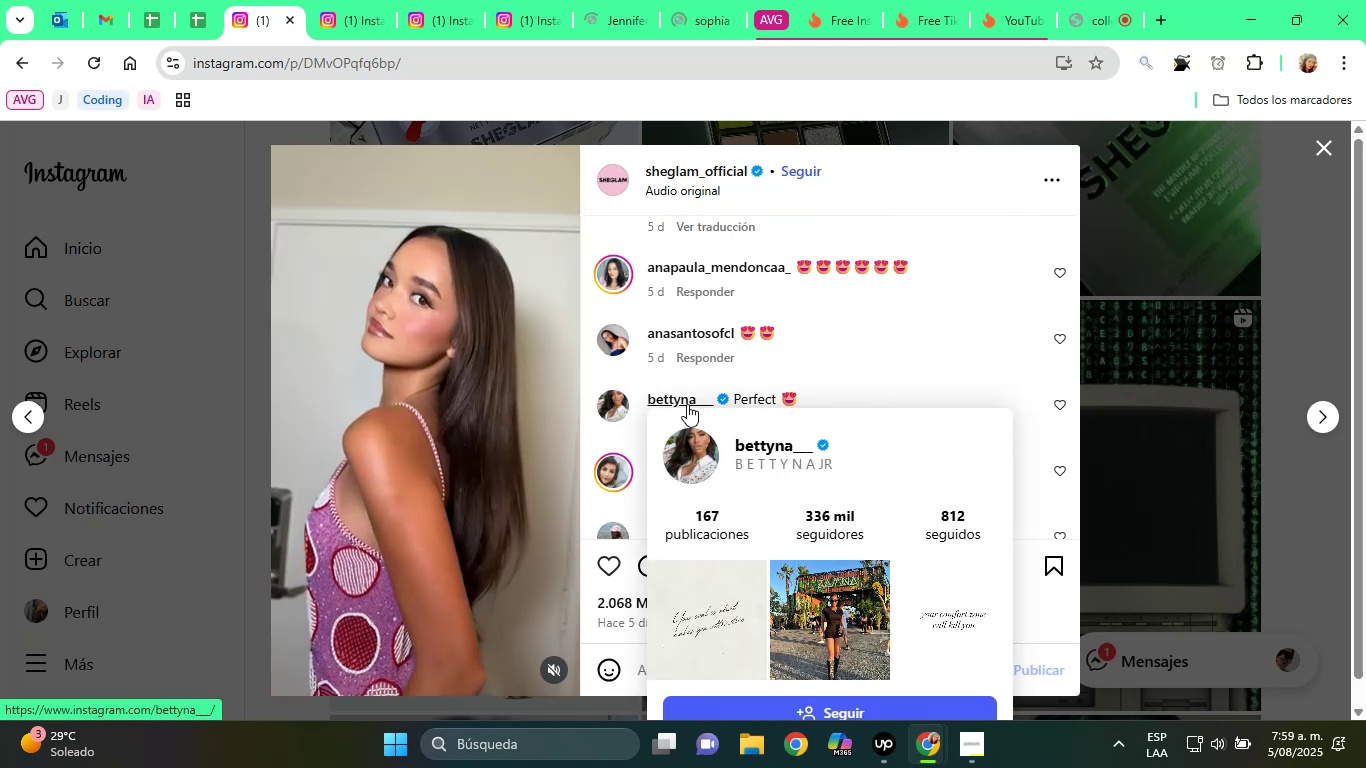 
right_click([687, 404])
 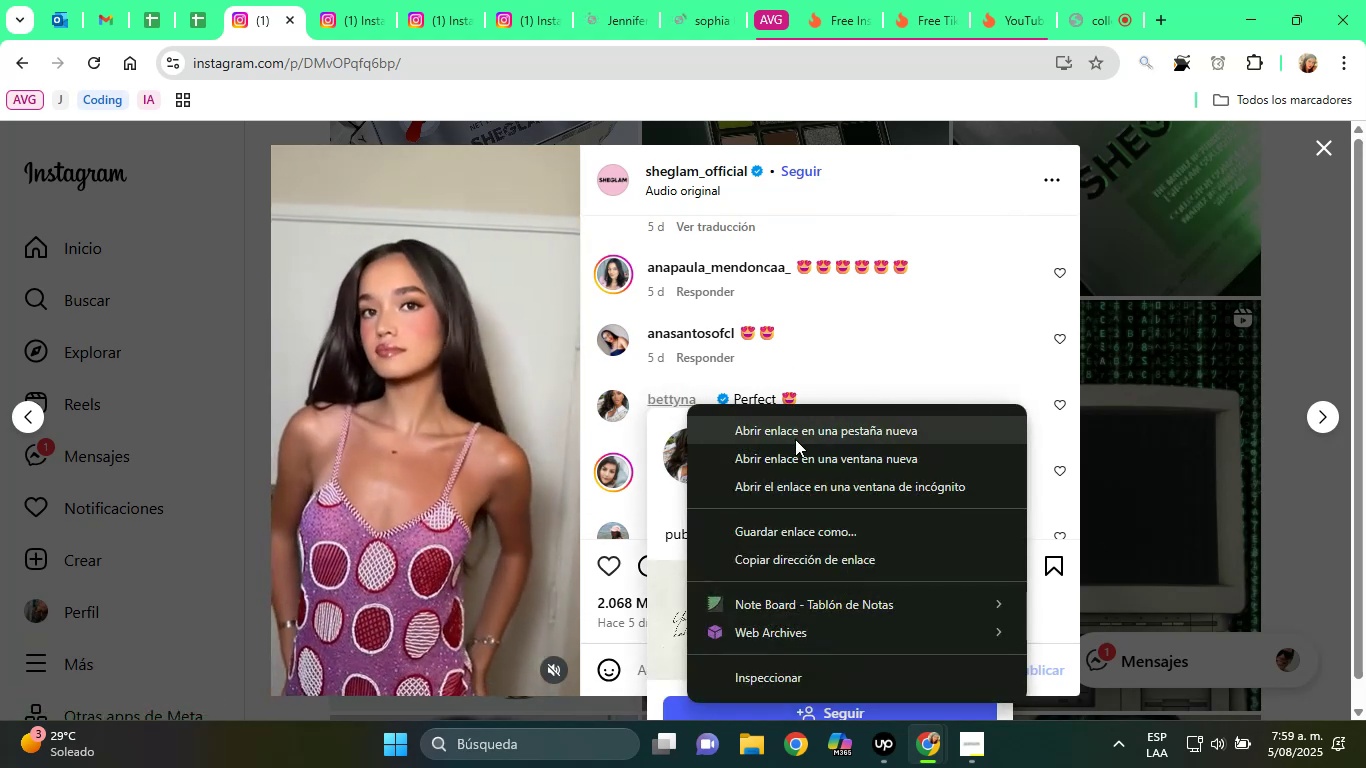 
left_click([795, 439])
 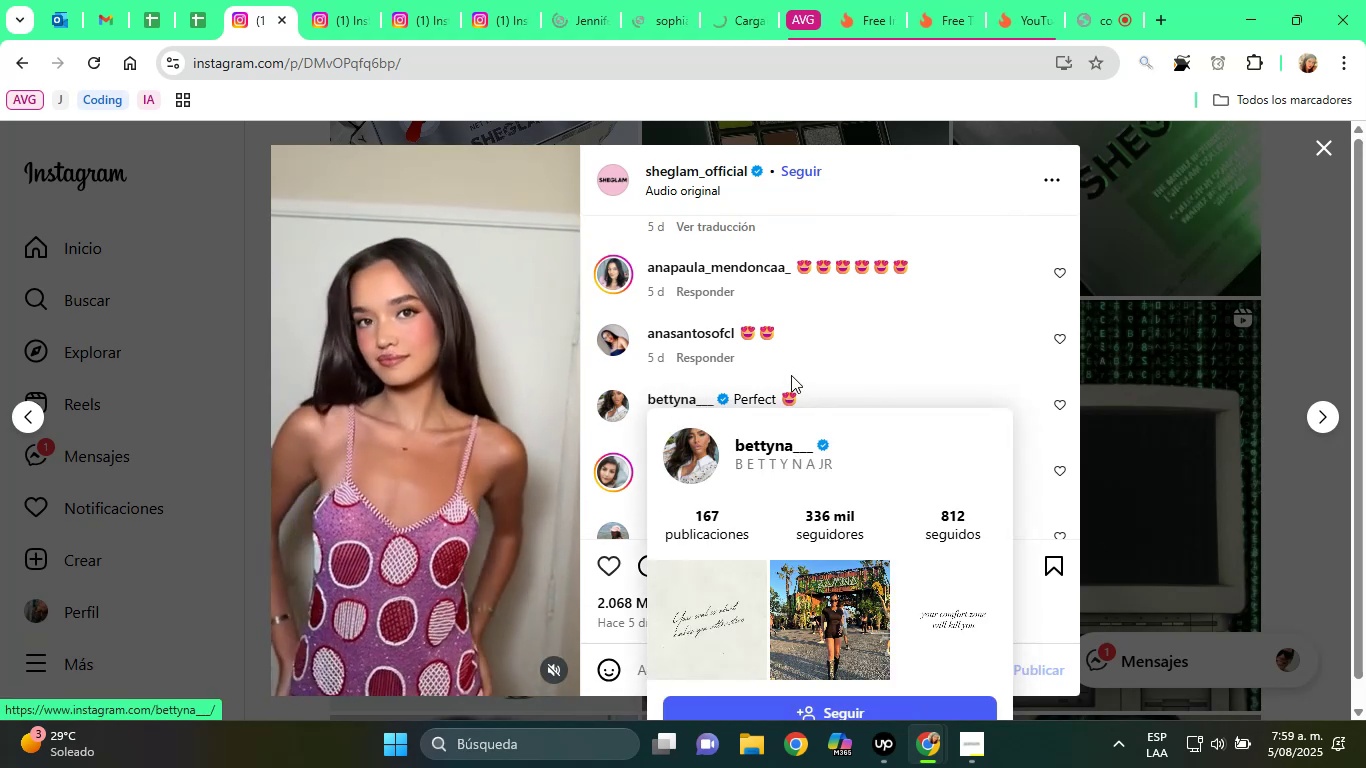 
scroll: coordinate [807, 405], scroll_direction: down, amount: 5.0
 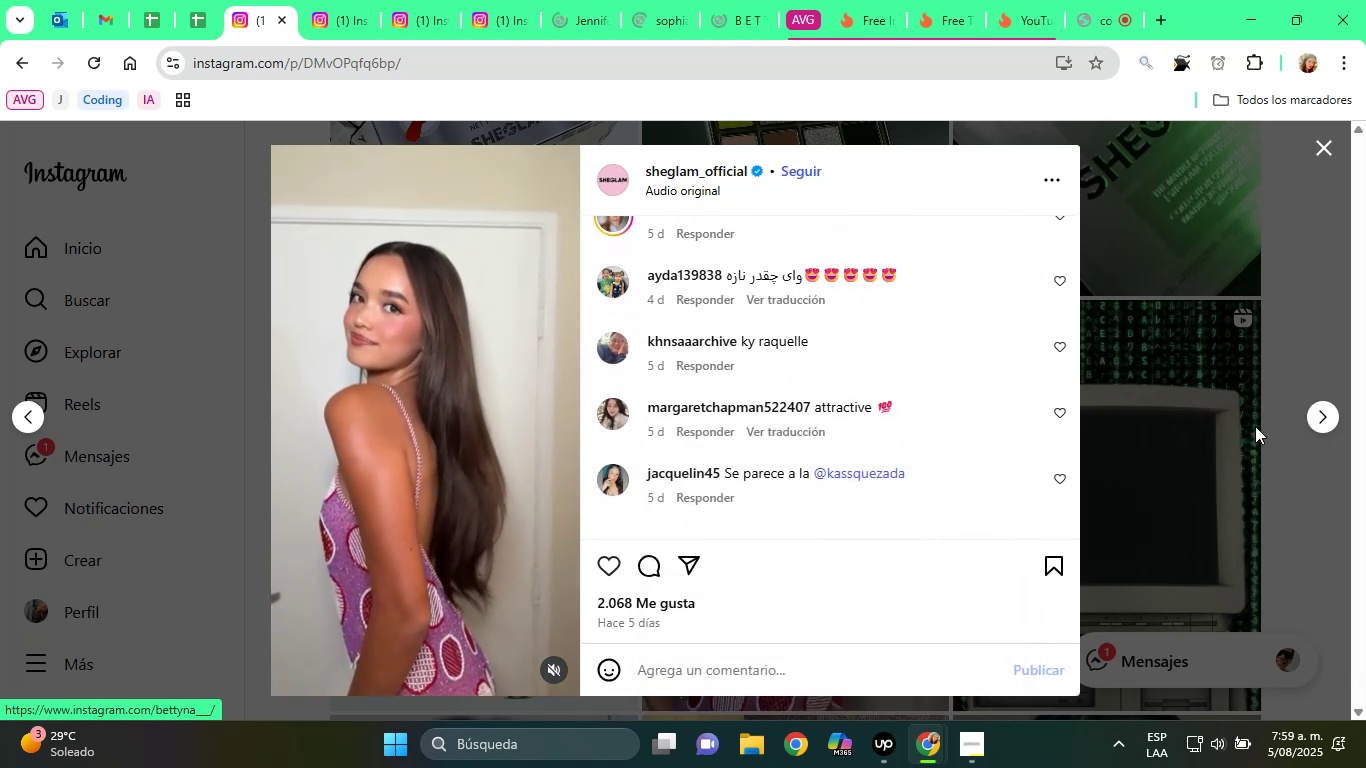 
left_click([1258, 423])
 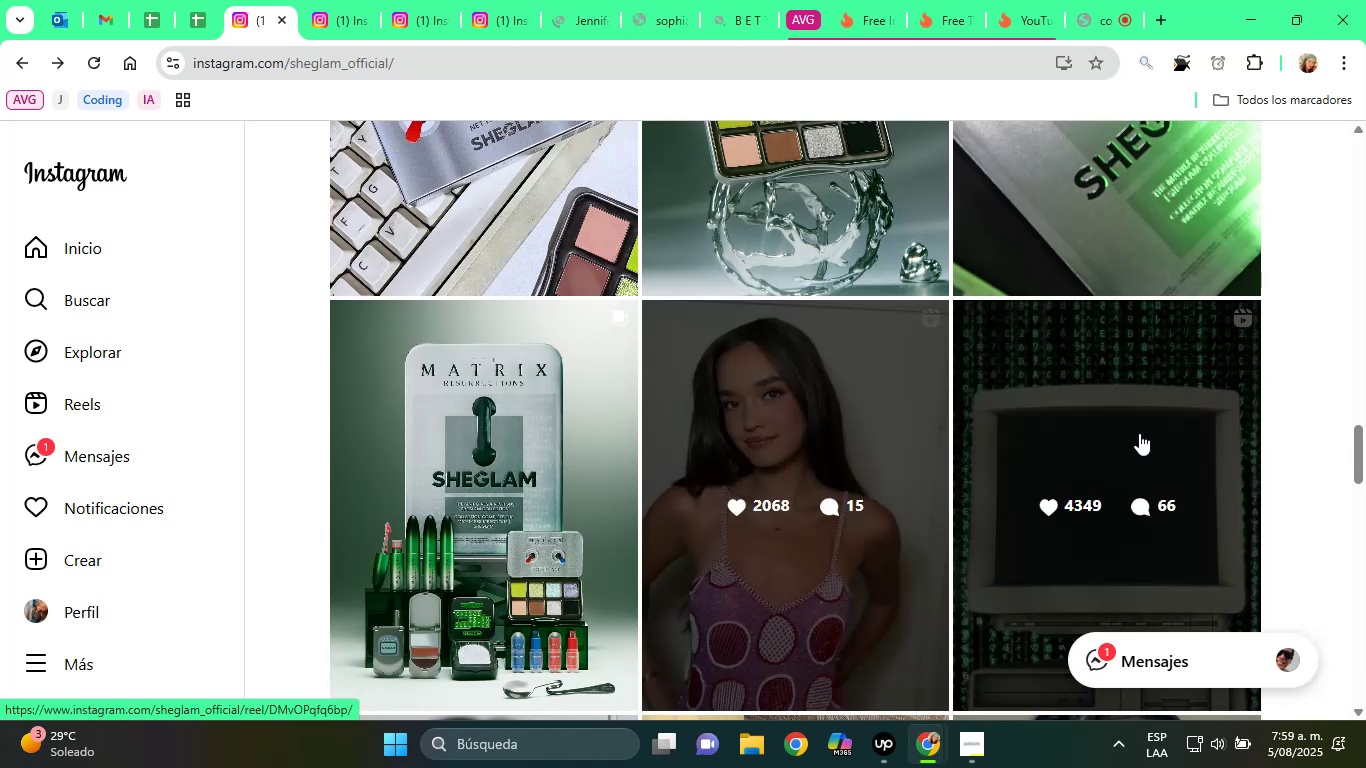 
scroll: coordinate [1111, 438], scroll_direction: down, amount: 2.0
 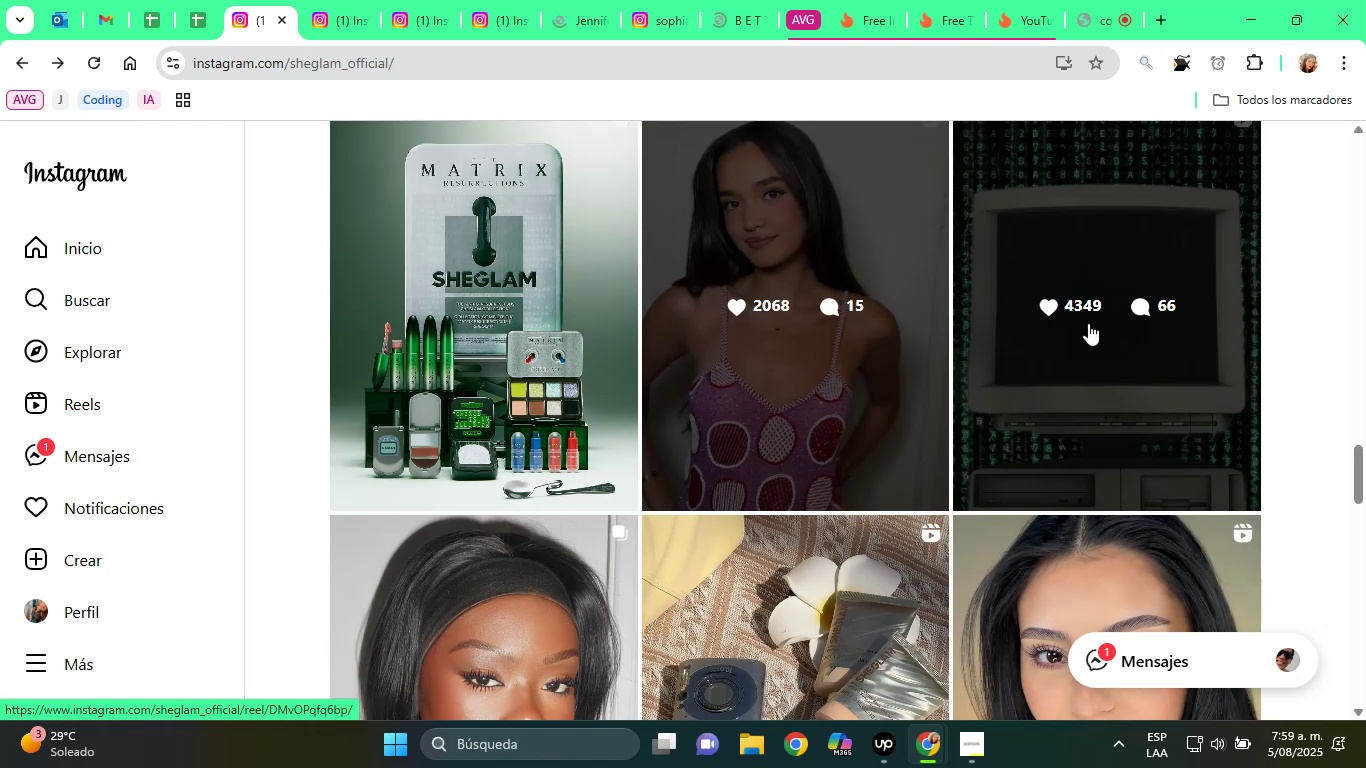 
left_click([1088, 323])
 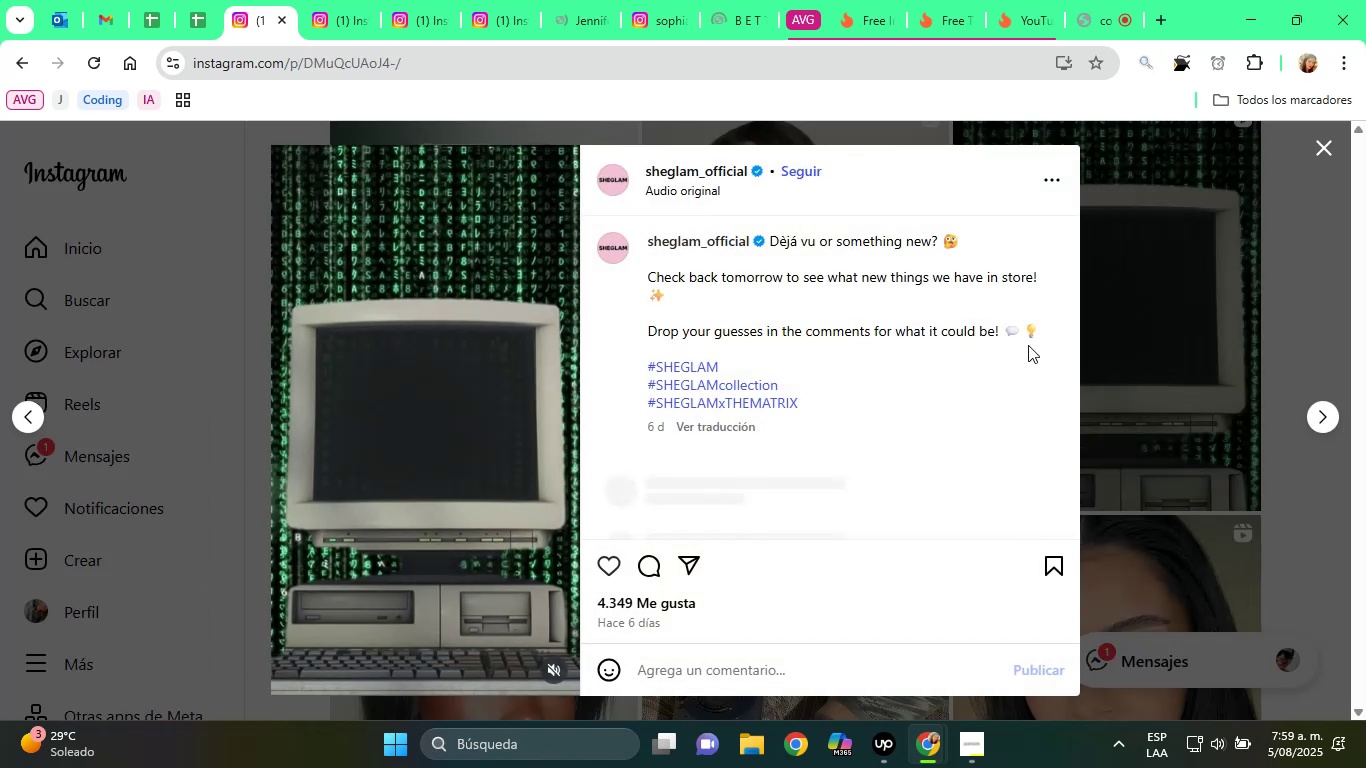 
scroll: coordinate [840, 482], scroll_direction: down, amount: 7.0
 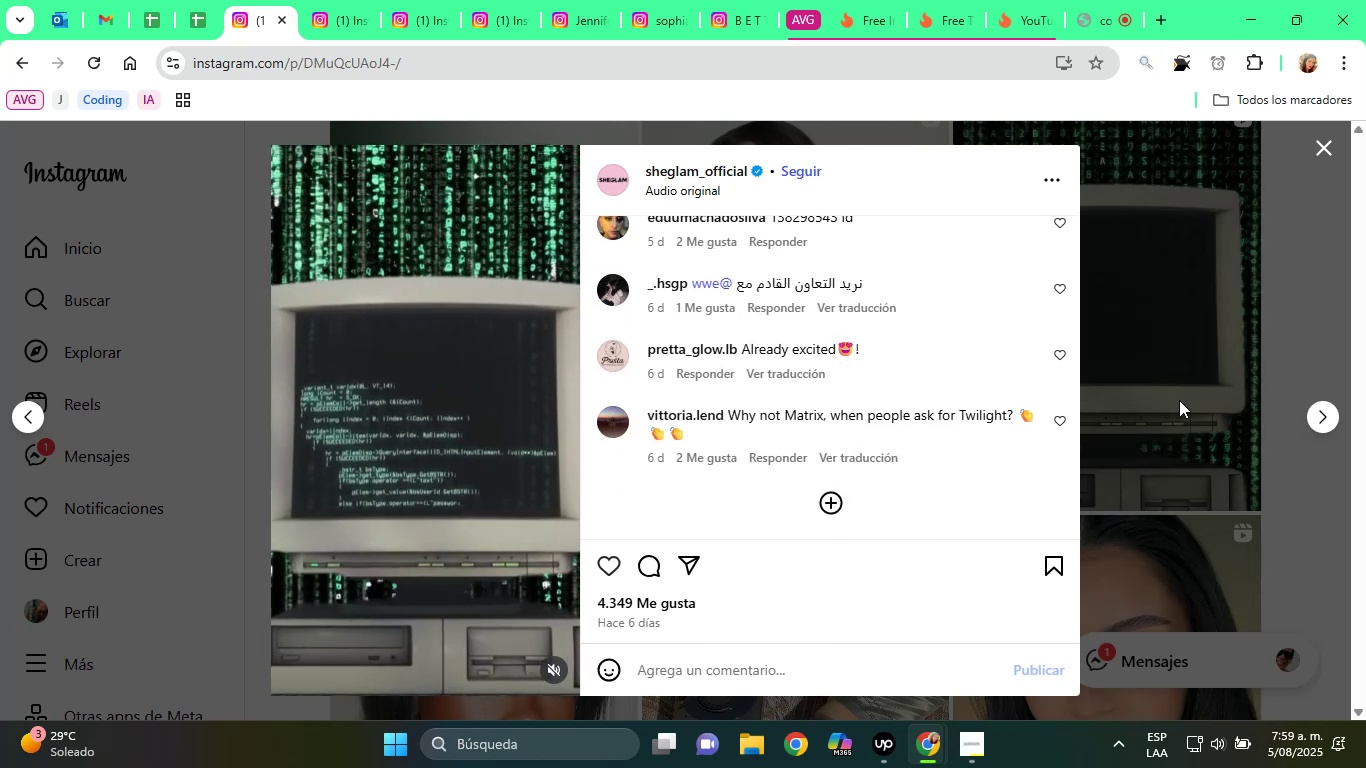 
left_click([1179, 400])
 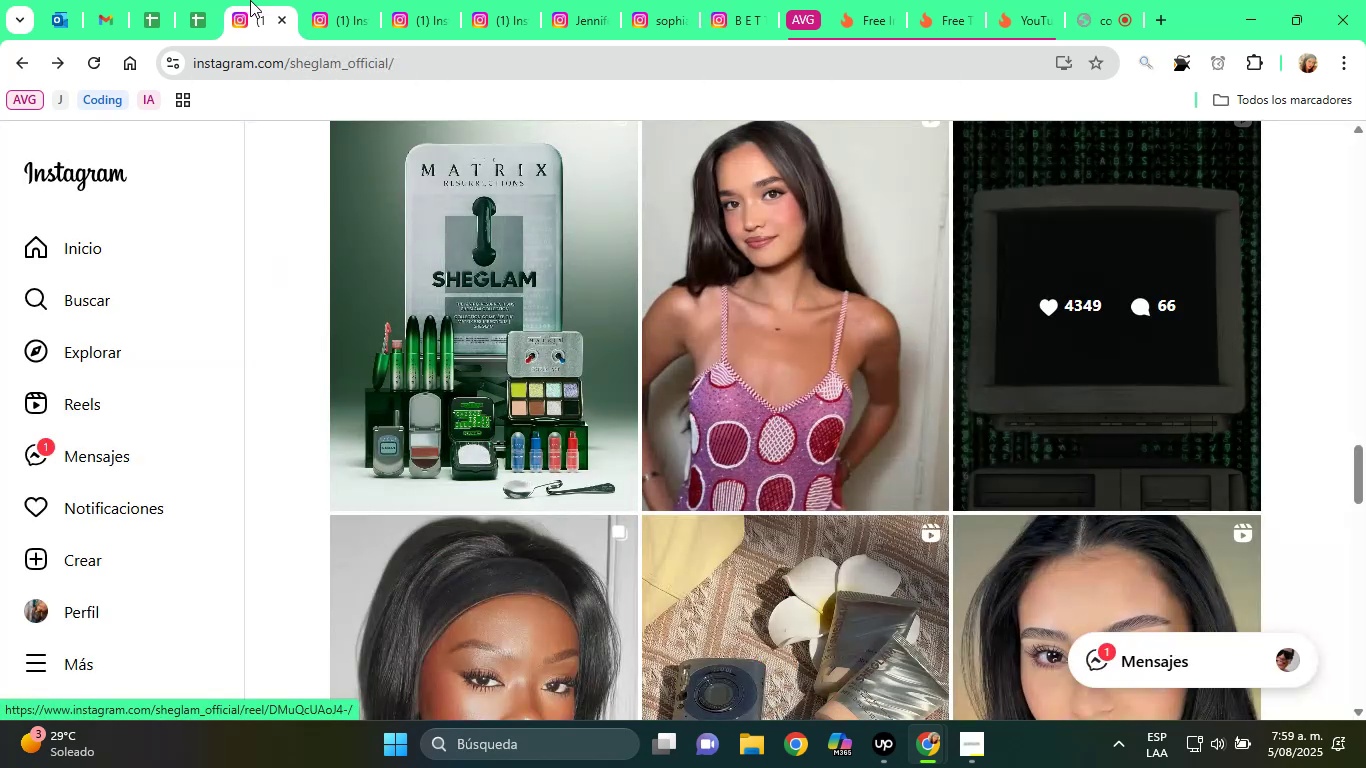 
left_click([352, 2])
 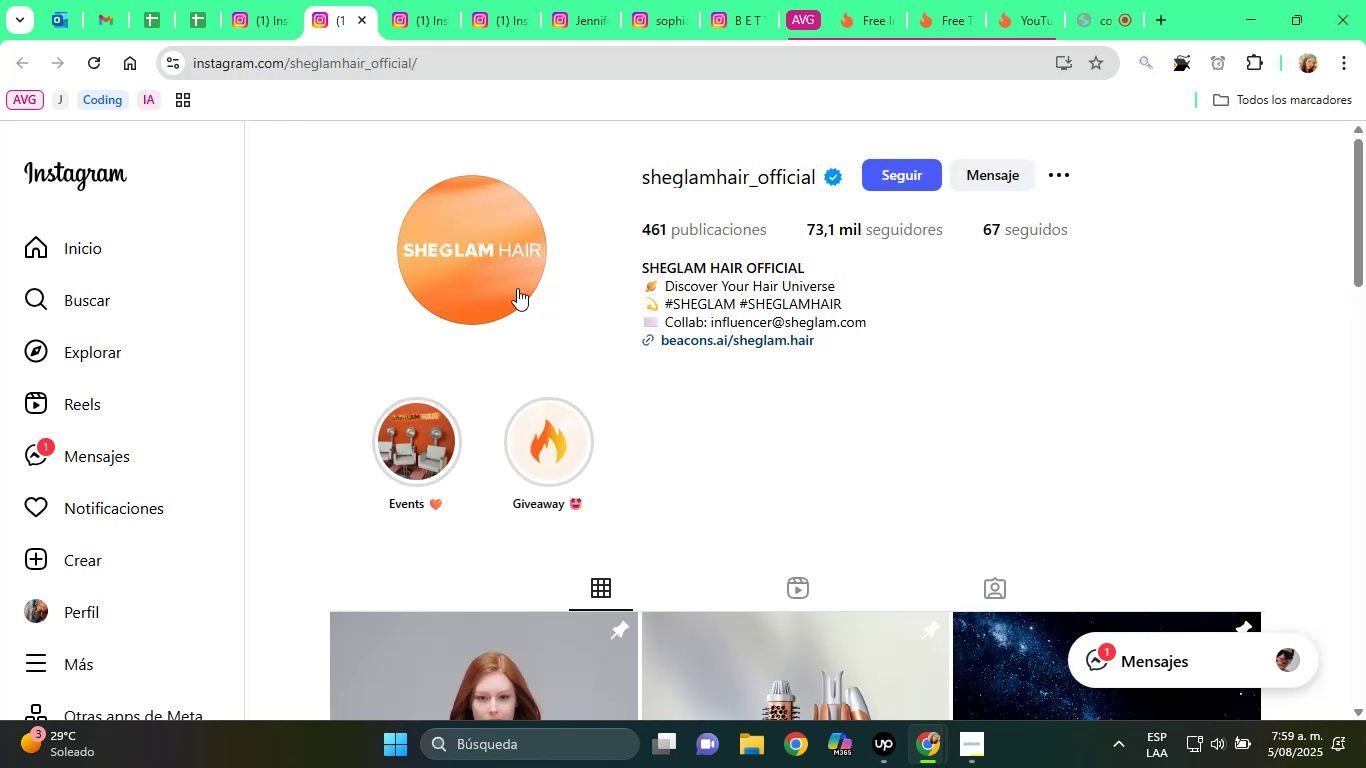 
scroll: coordinate [517, 288], scroll_direction: down, amount: 1.0
 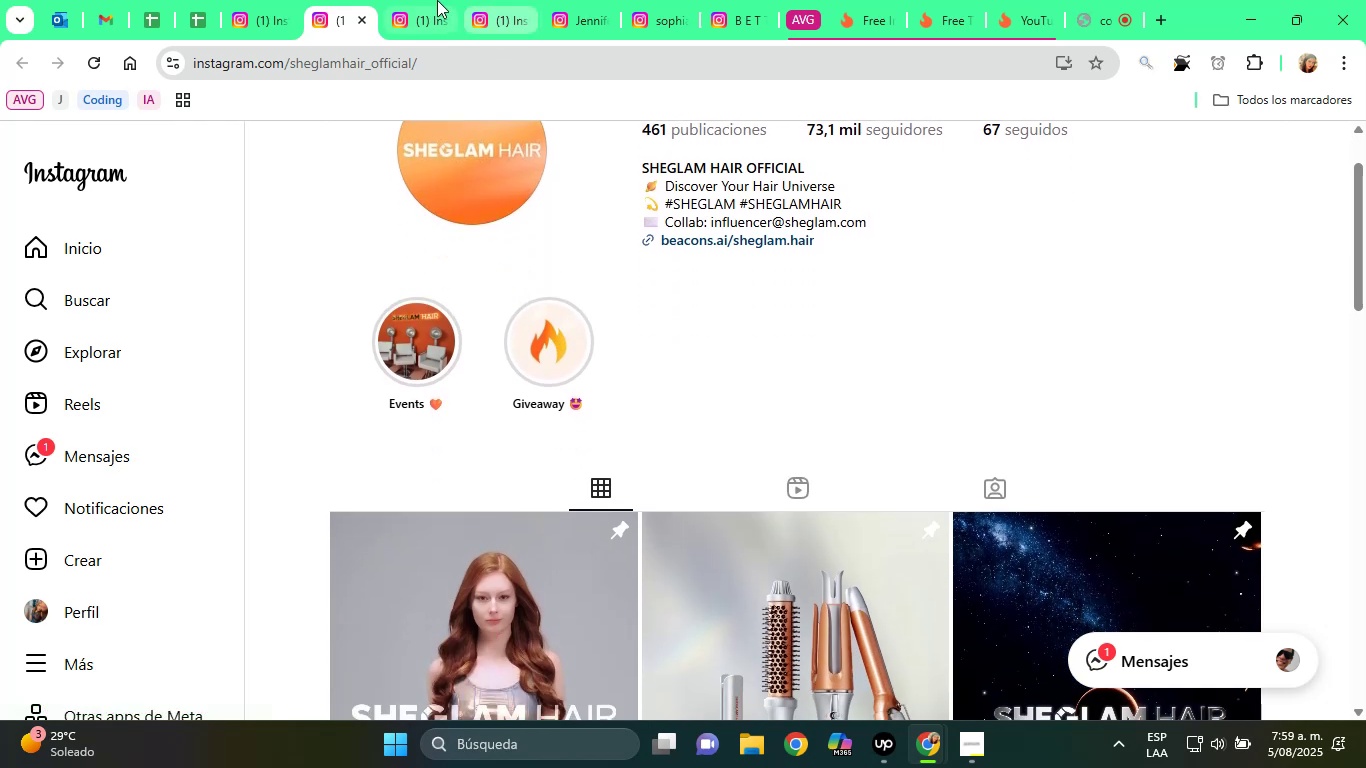 
left_click([430, 0])
 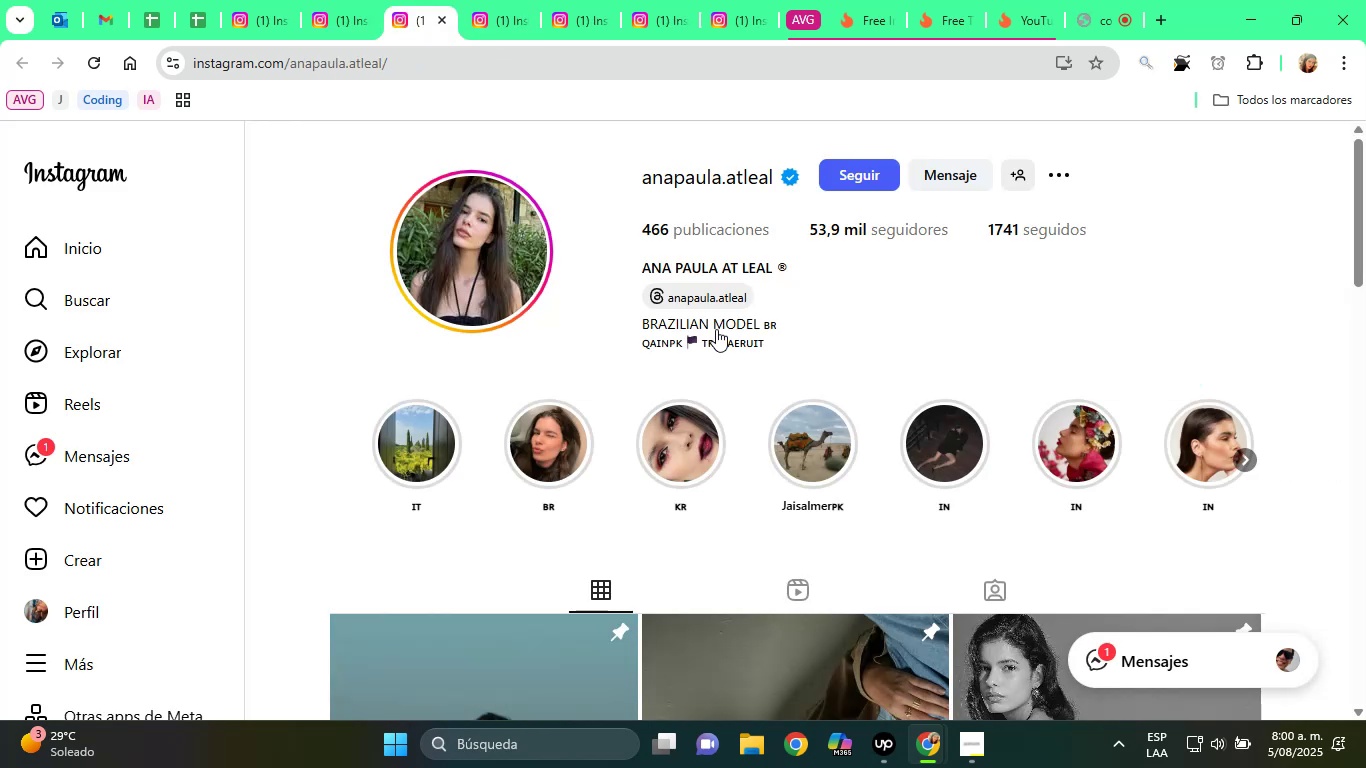 
wait(11.39)
 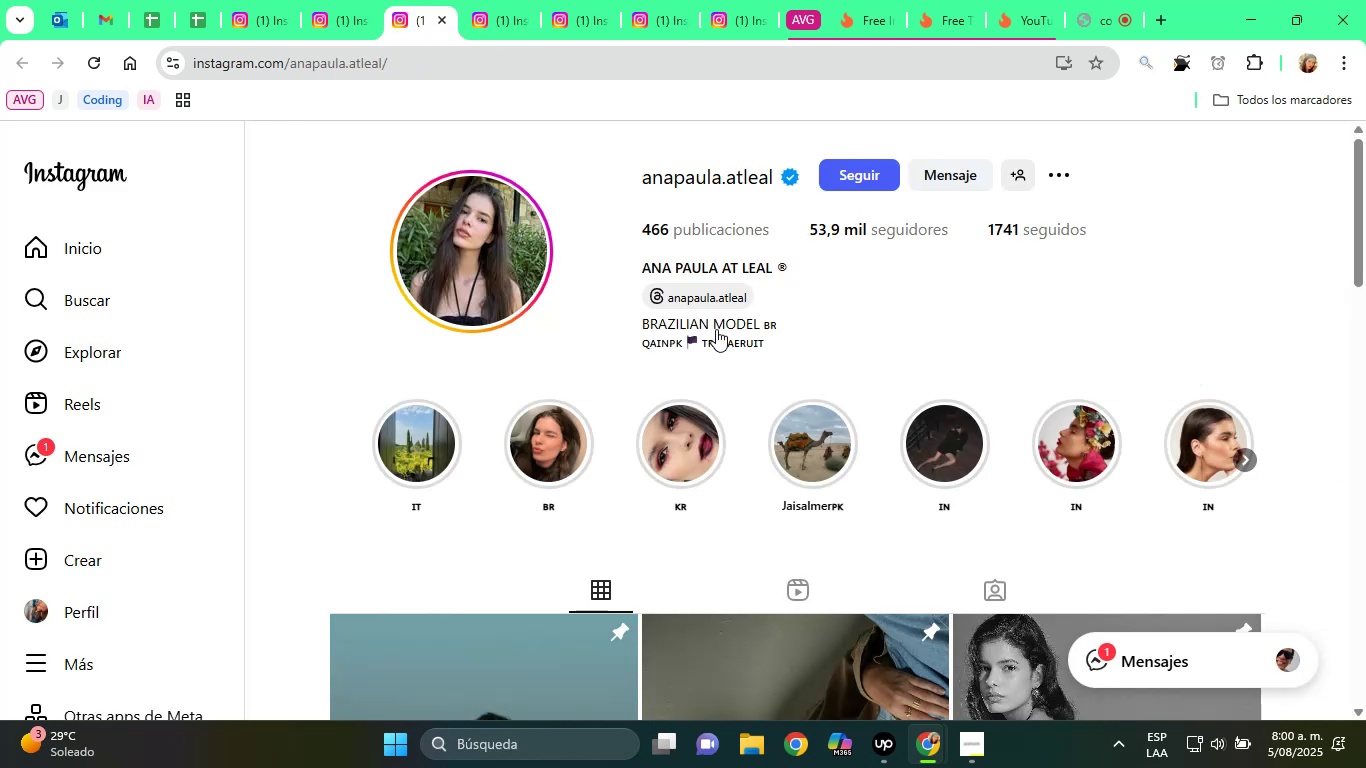 
scroll: coordinate [738, 421], scroll_direction: down, amount: 12.0
 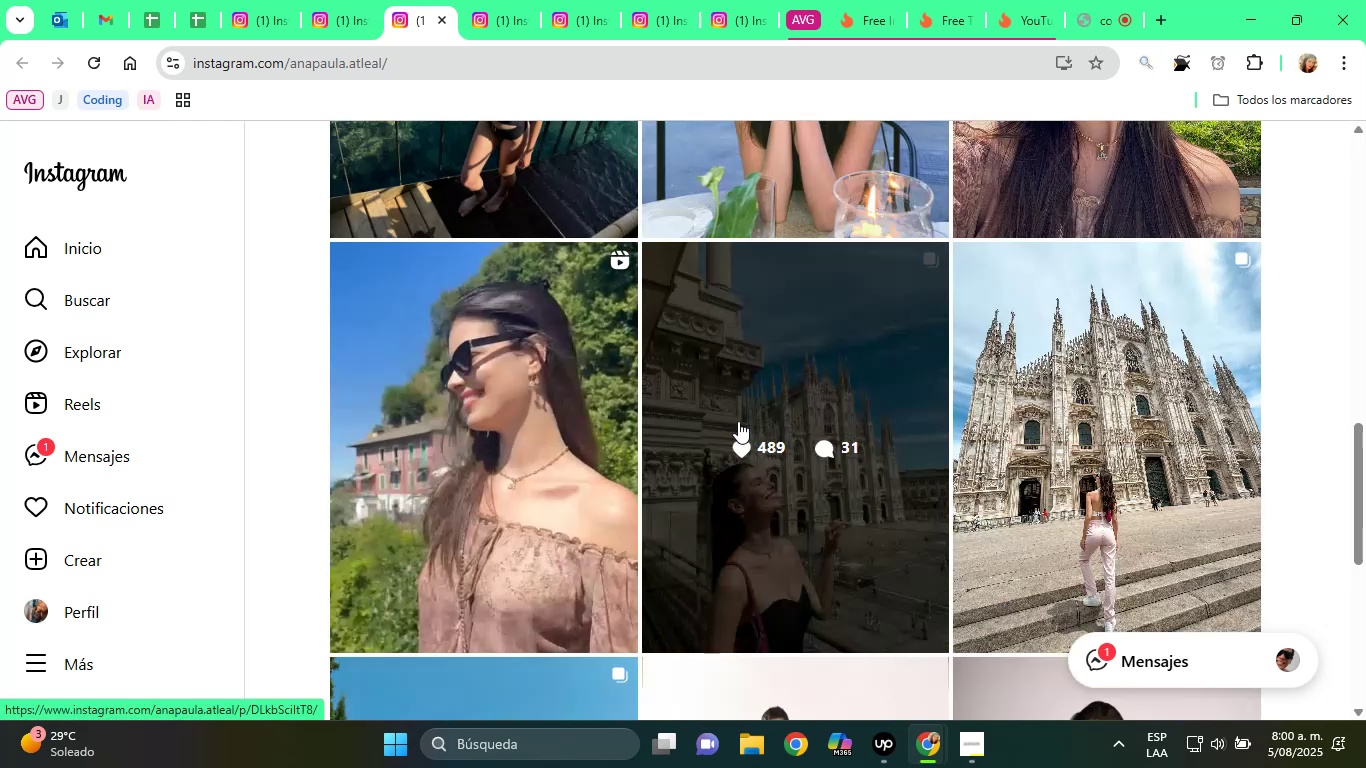 
scroll: coordinate [664, 322], scroll_direction: up, amount: 13.0
 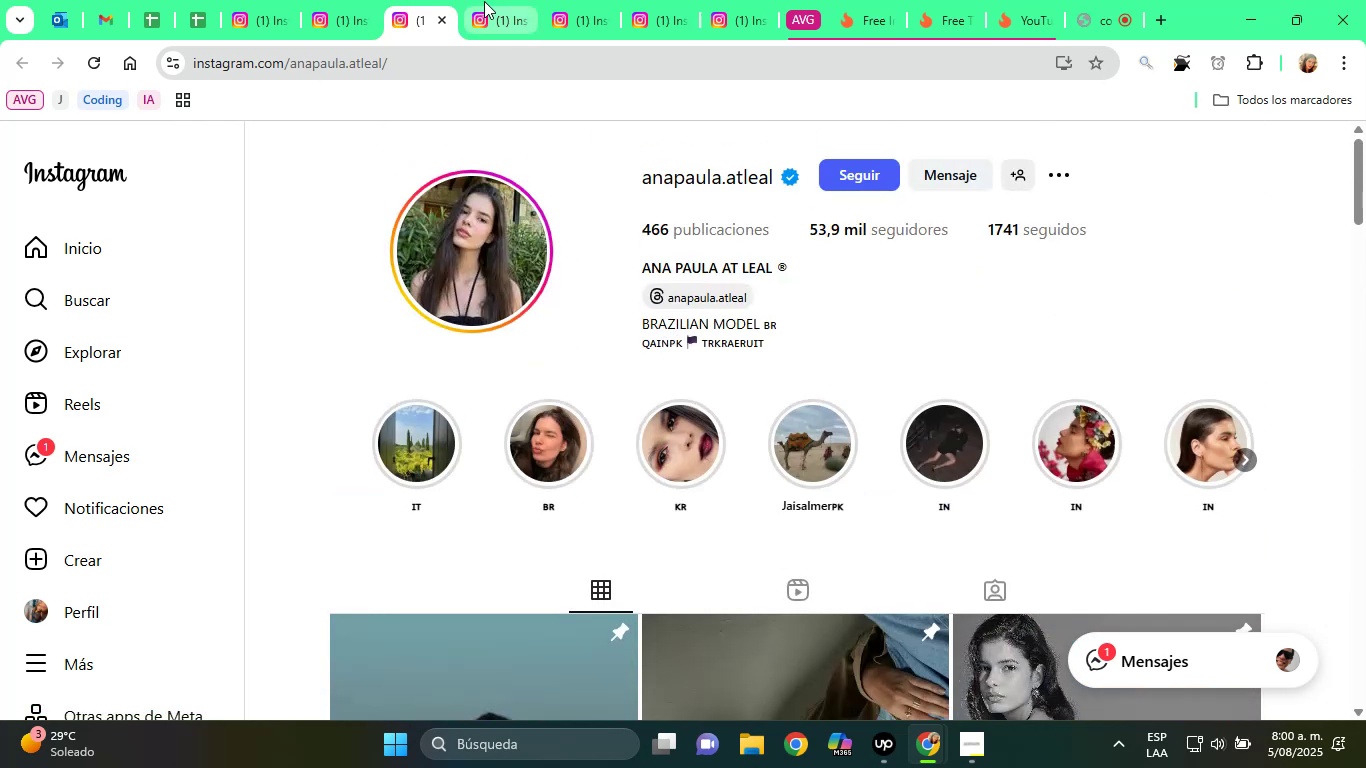 
left_click([508, 0])
 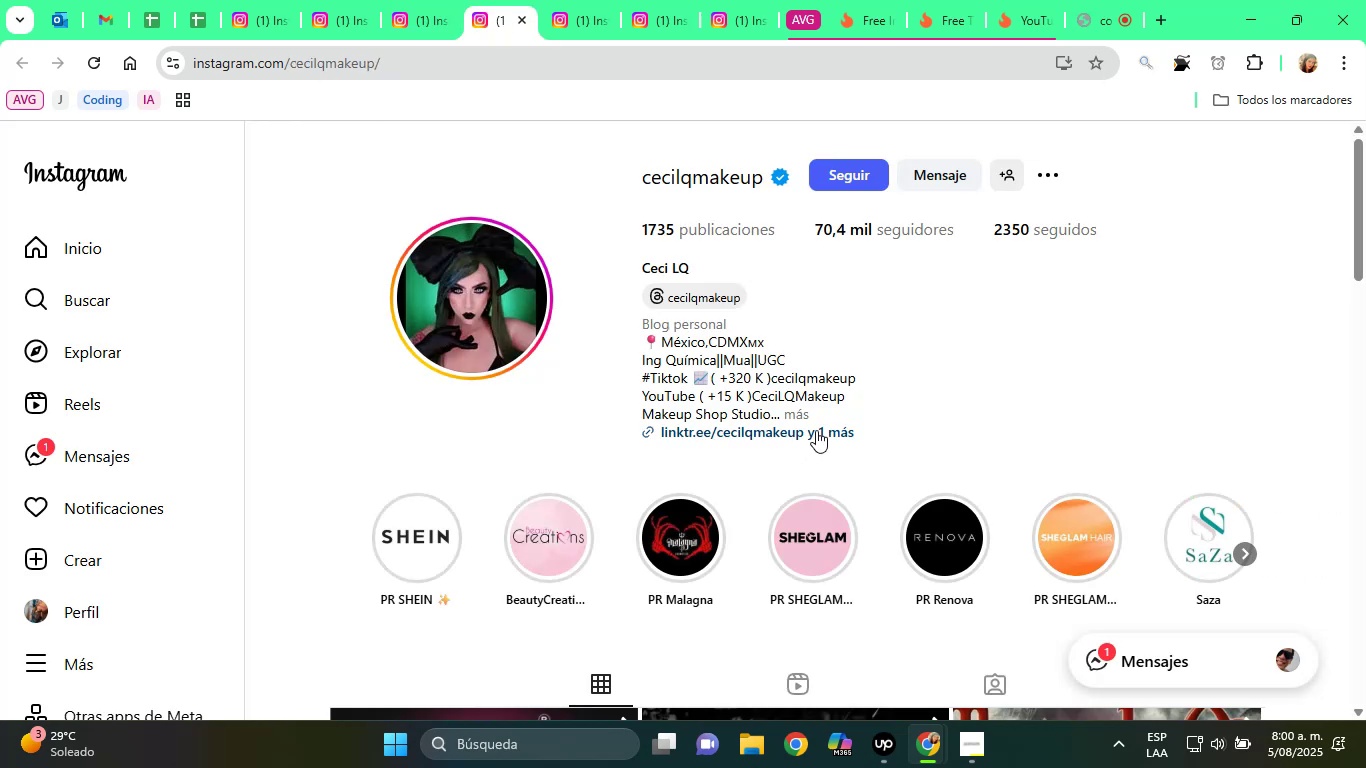 
left_click([797, 413])
 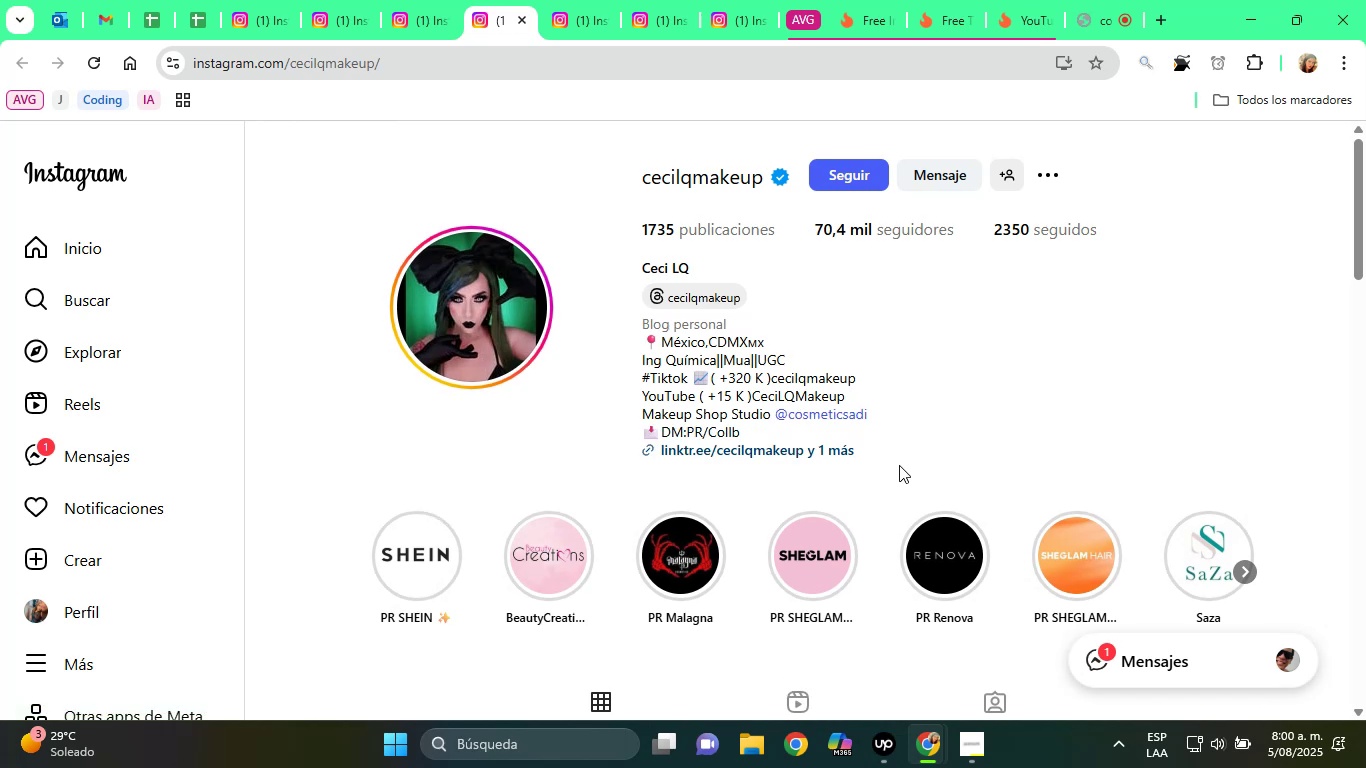 
scroll: coordinate [899, 465], scroll_direction: down, amount: 1.0
 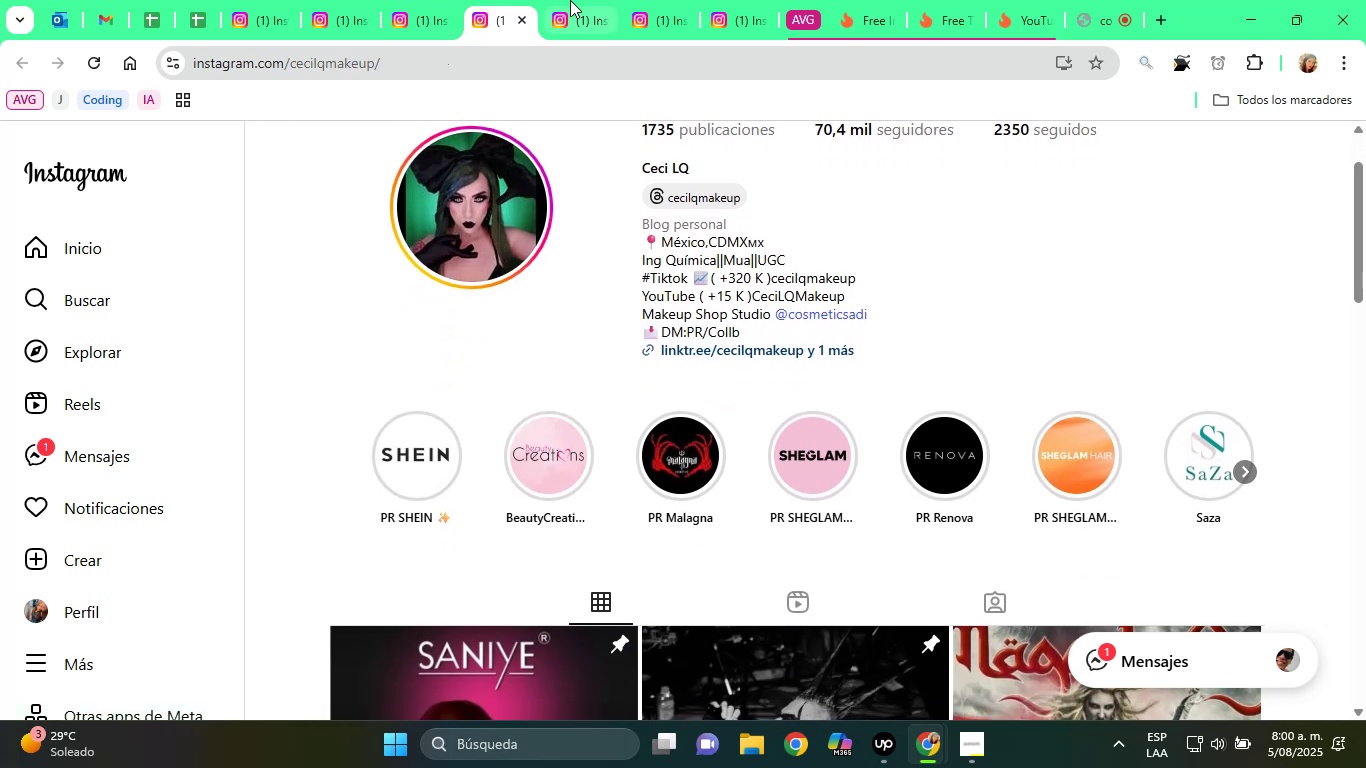 
left_click([570, 0])
 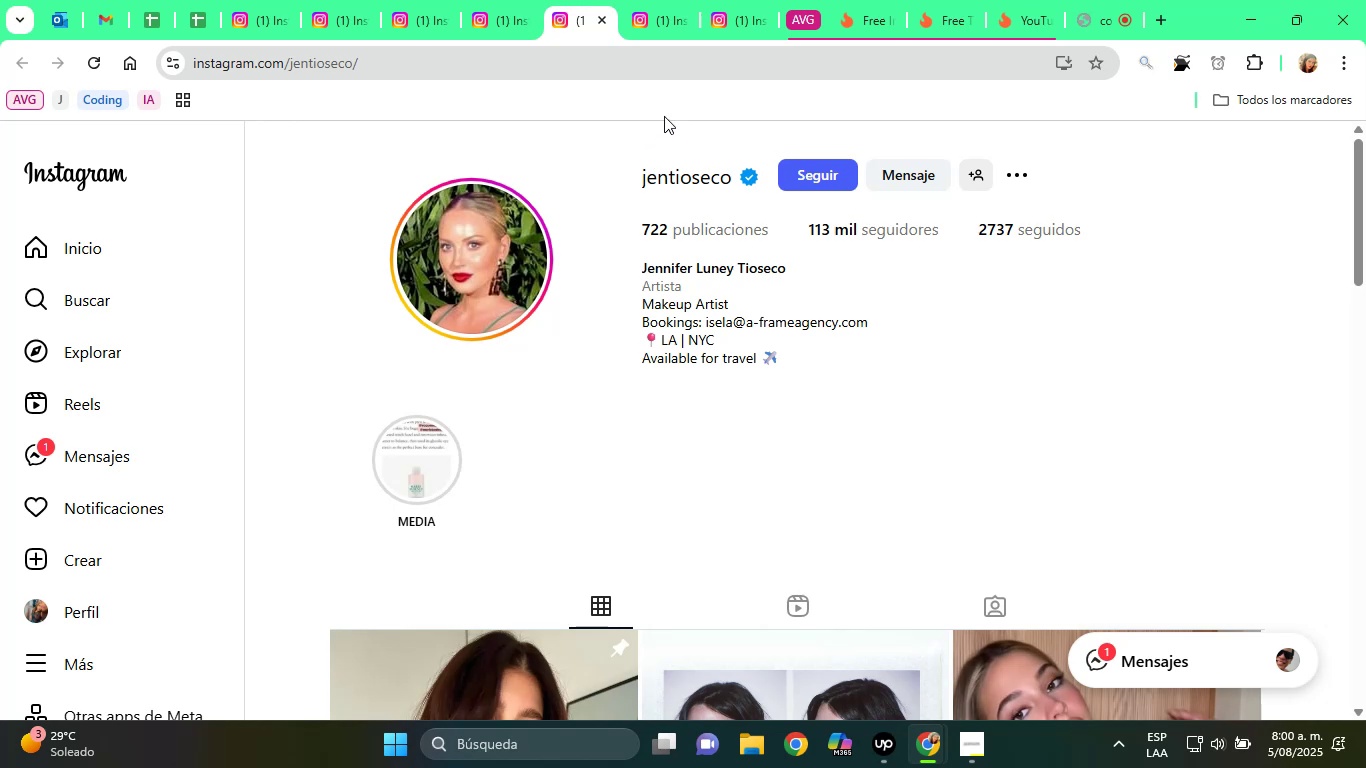 
wait(6.85)
 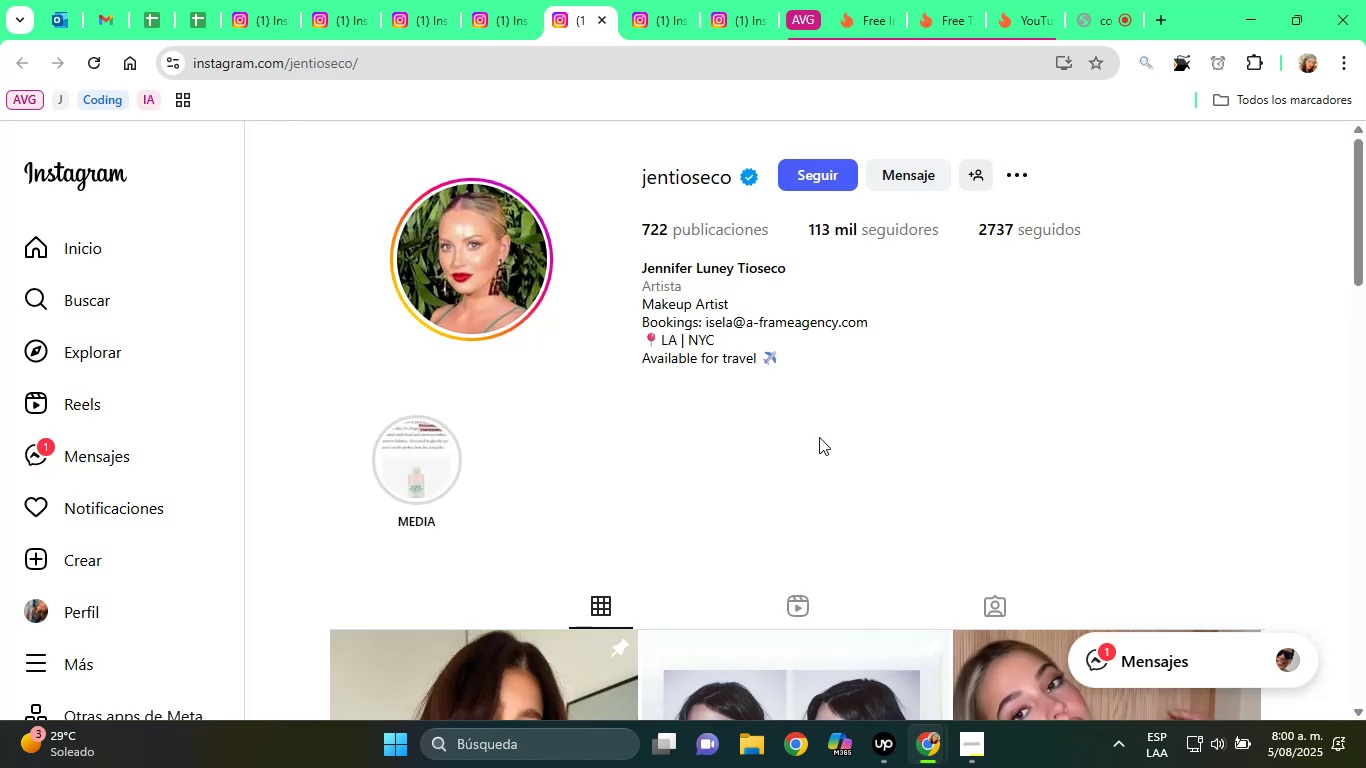 
left_click([645, 21])
 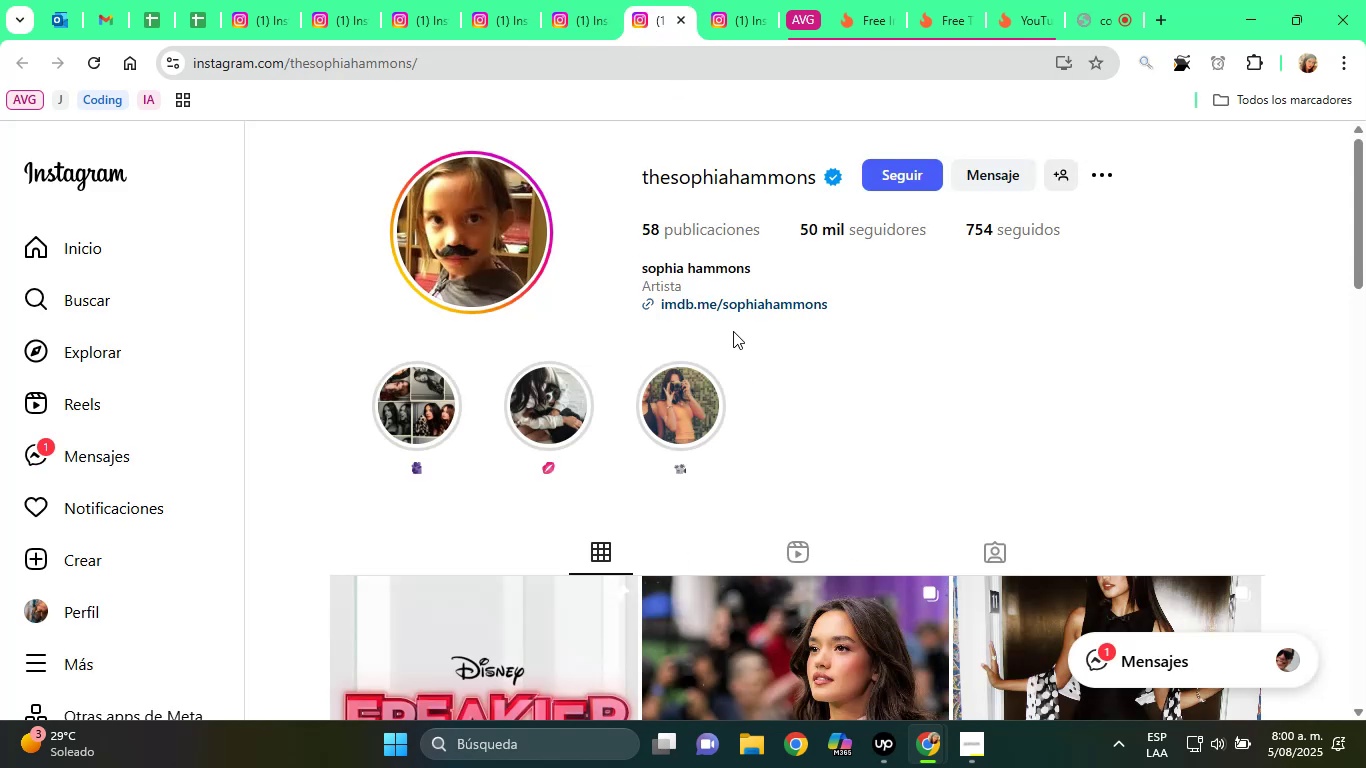 
wait(5.11)
 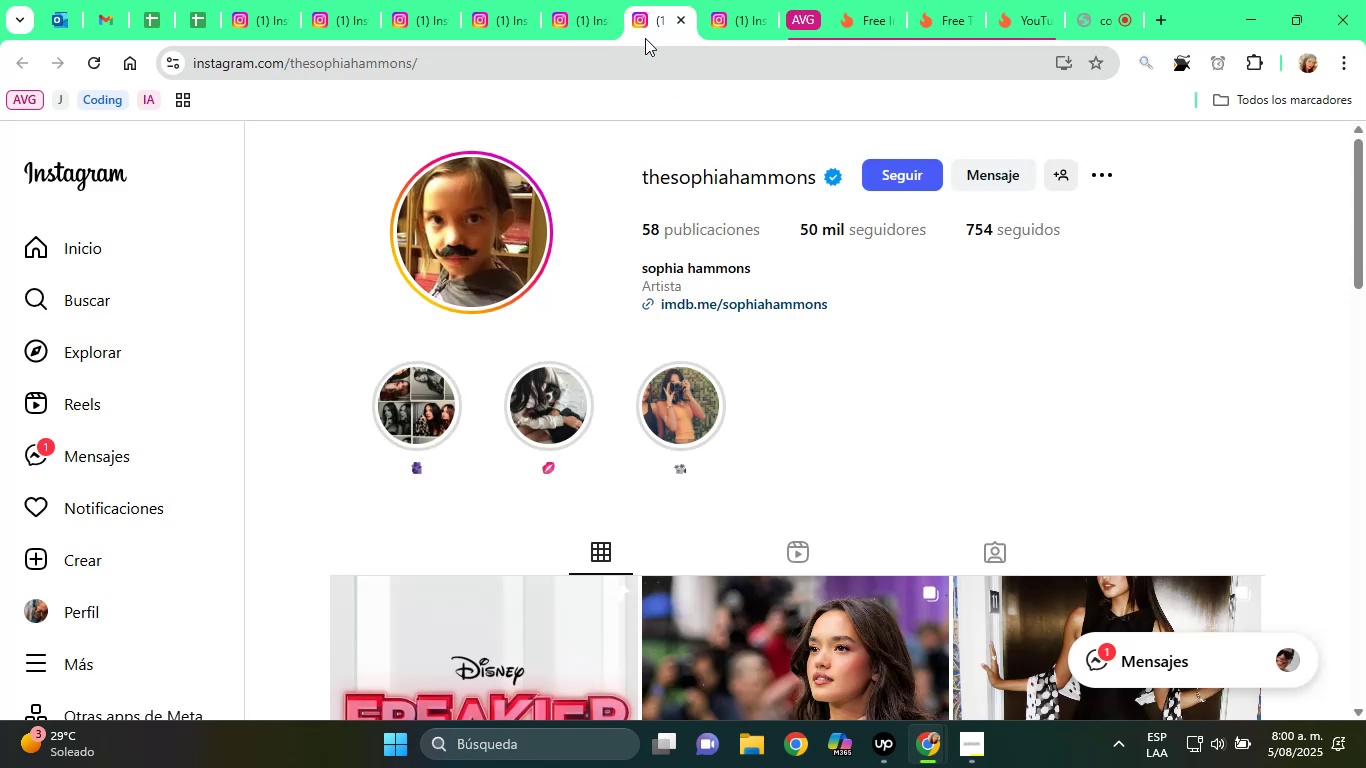 
scroll: coordinate [733, 331], scroll_direction: down, amount: 3.0
 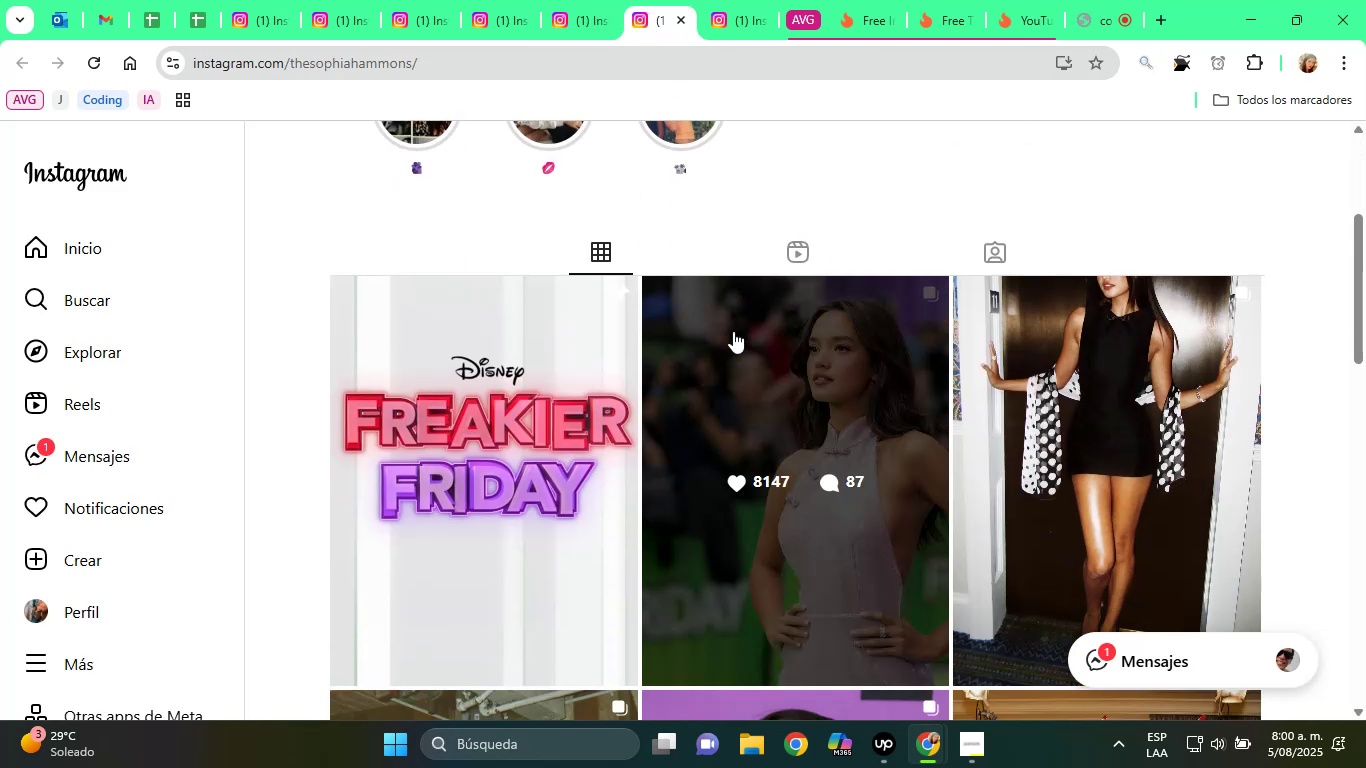 
scroll: coordinate [715, 360], scroll_direction: none, amount: 0.0
 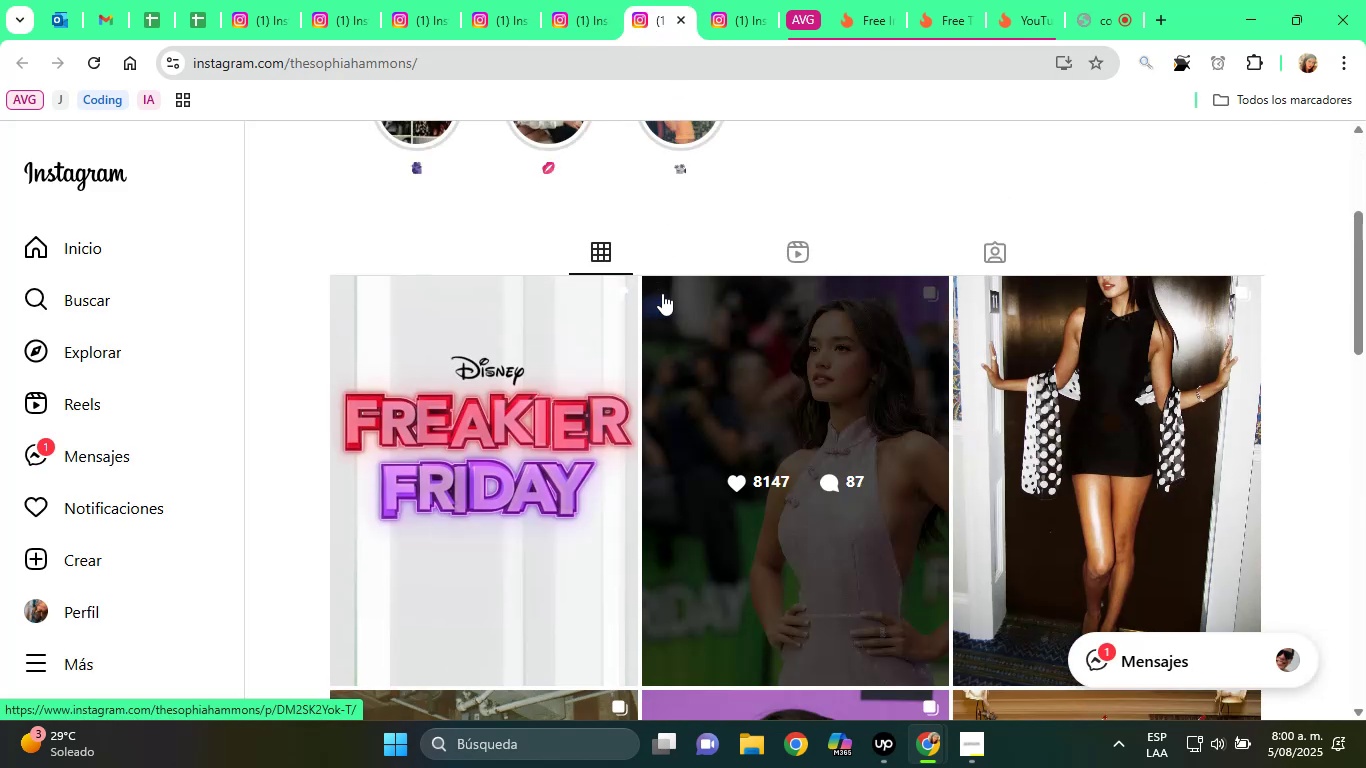 
scroll: coordinate [662, 293], scroll_direction: up, amount: 5.0
 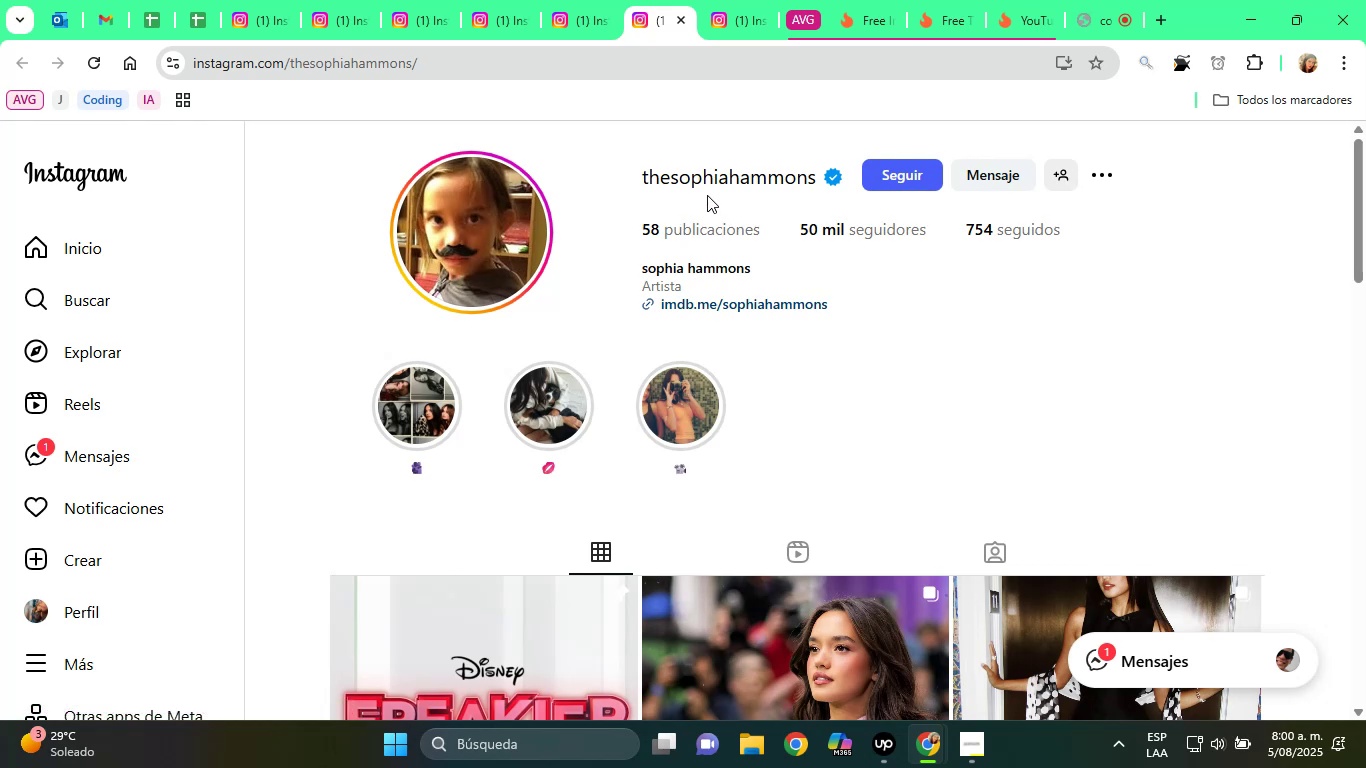 
scroll: coordinate [704, 253], scroll_direction: down, amount: 2.0
 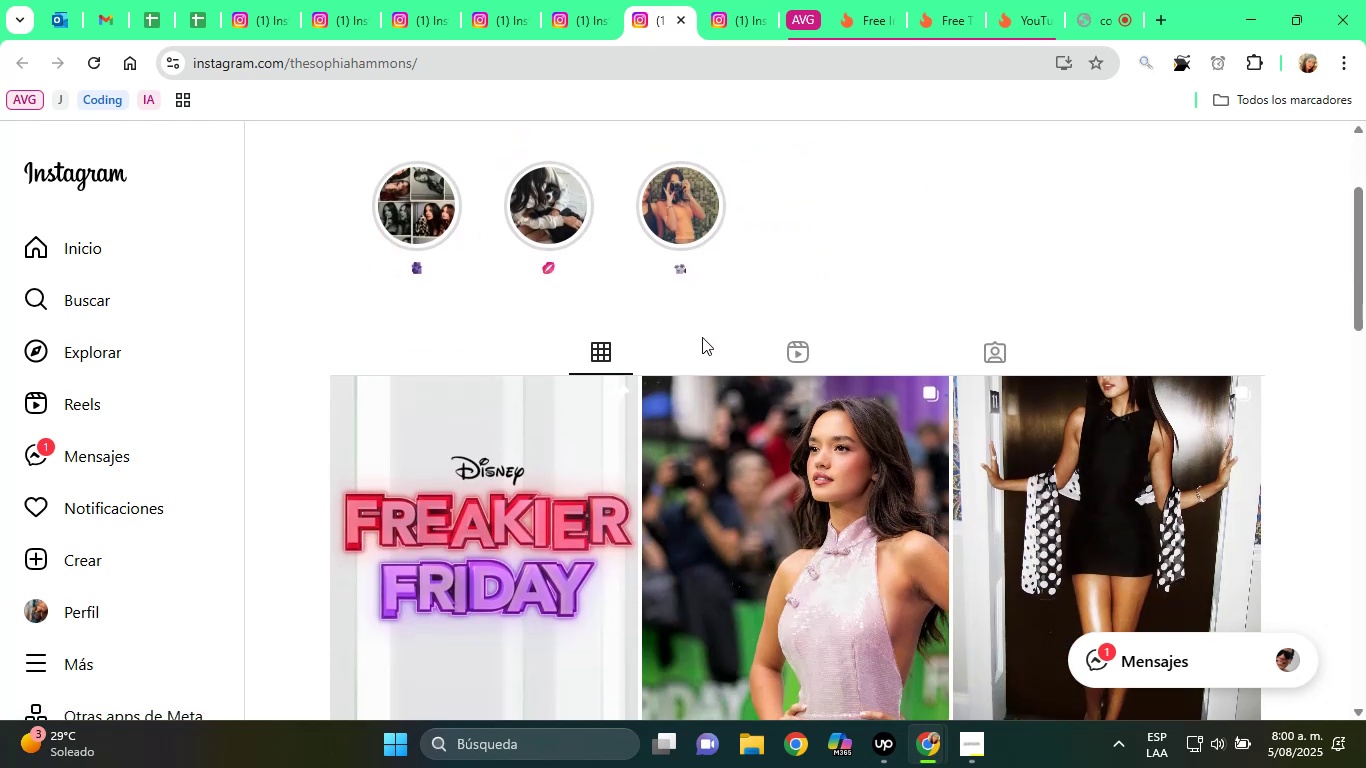 
scroll: coordinate [806, 209], scroll_direction: up, amount: 4.0
 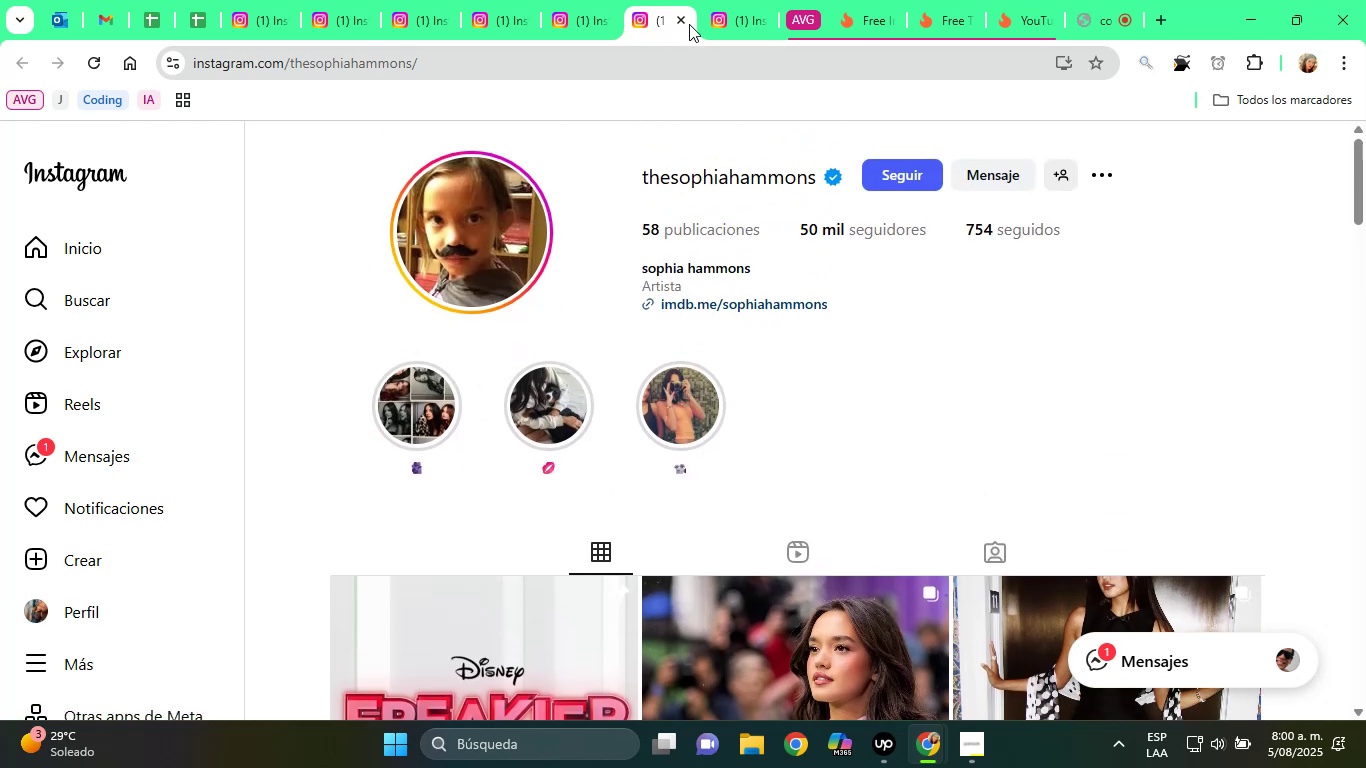 
left_click([685, 21])
 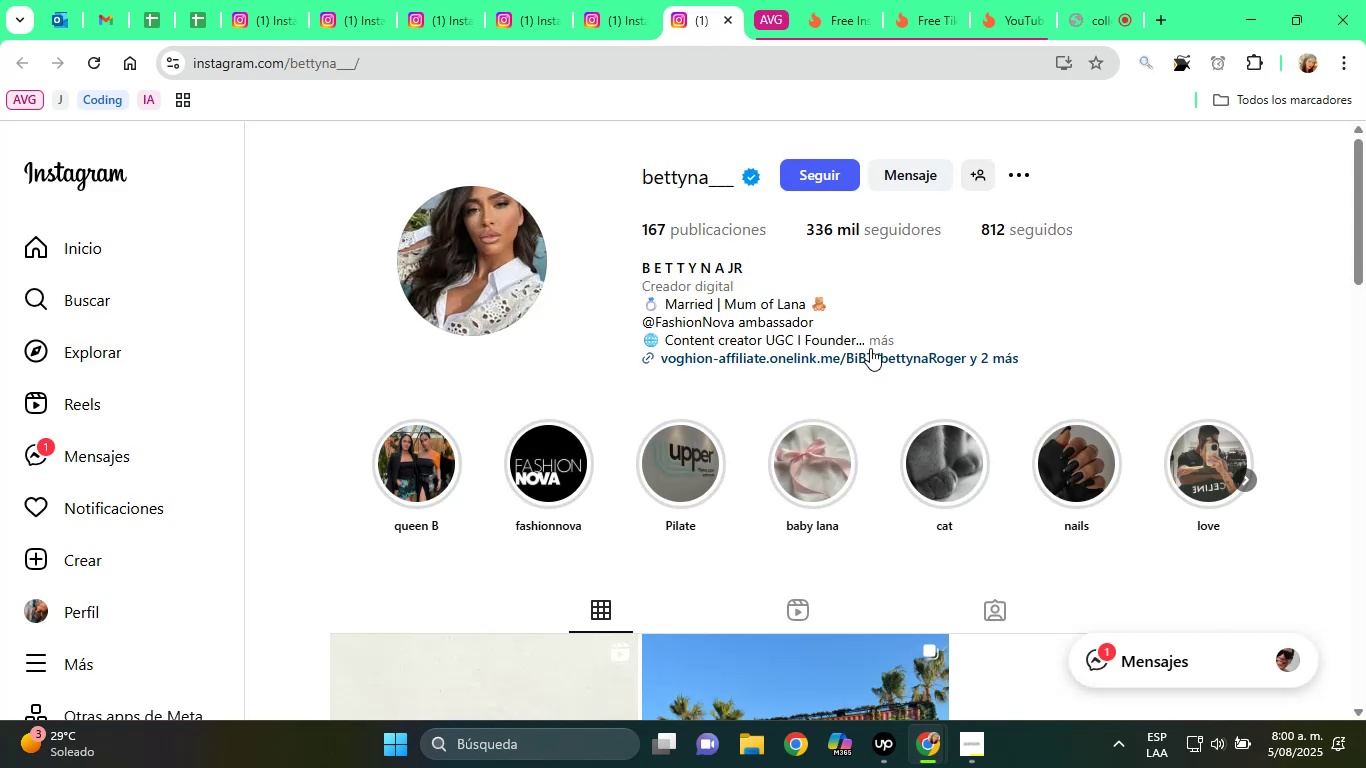 
left_click([887, 337])
 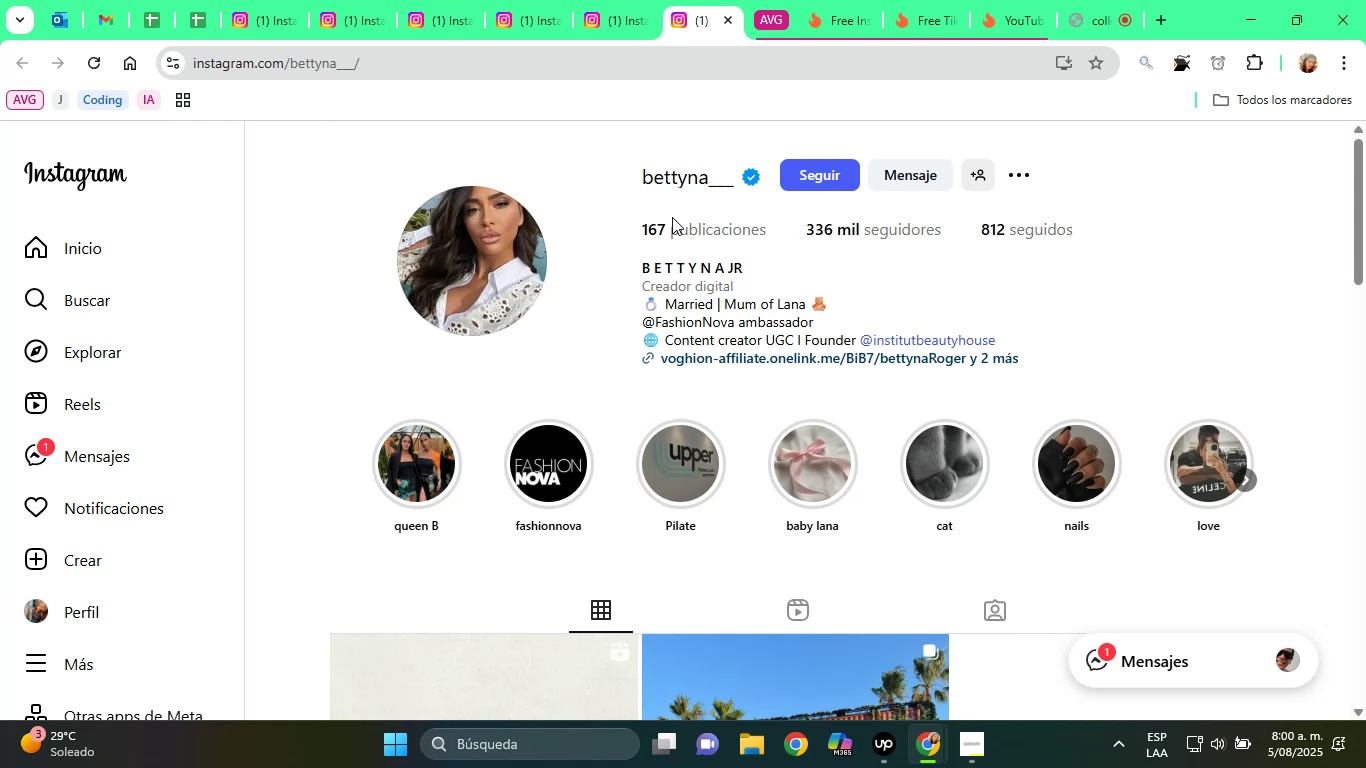 
wait(5.0)
 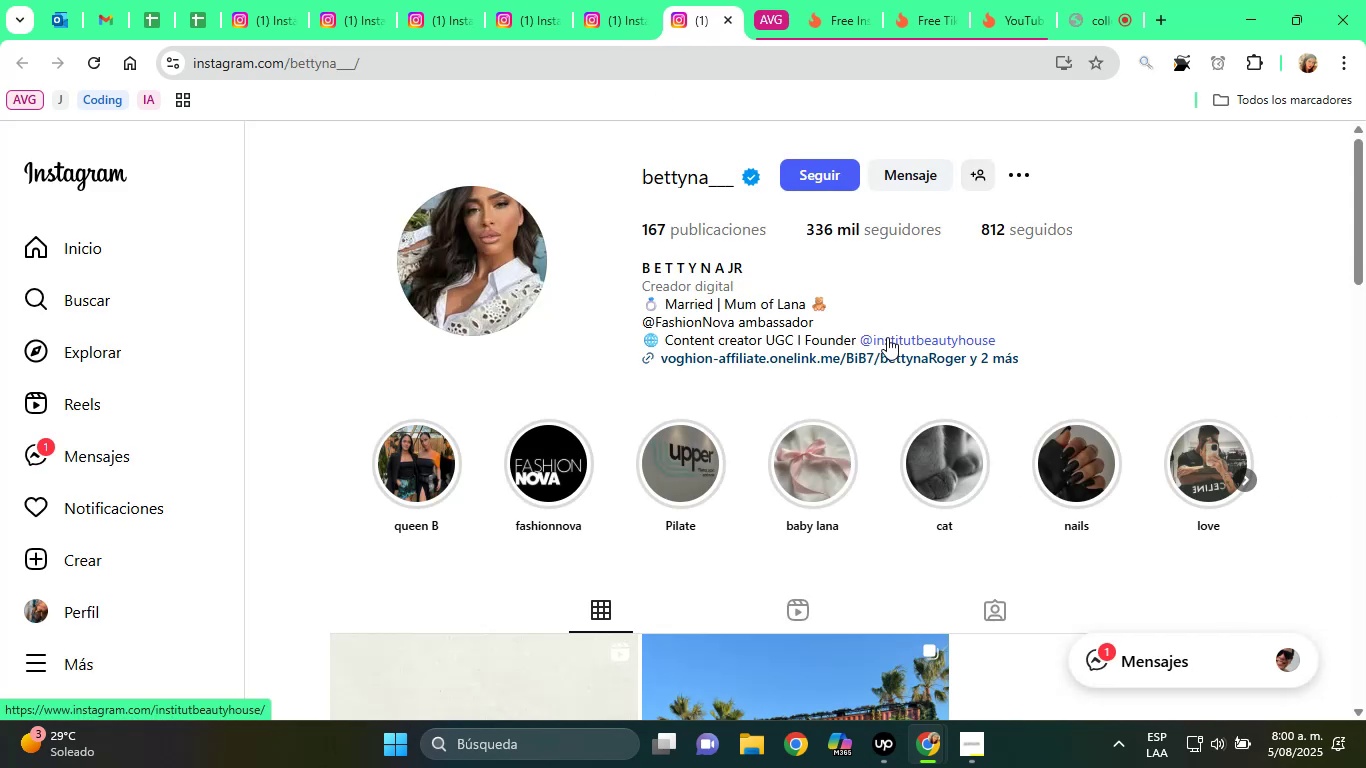 
left_click([674, 177])
 